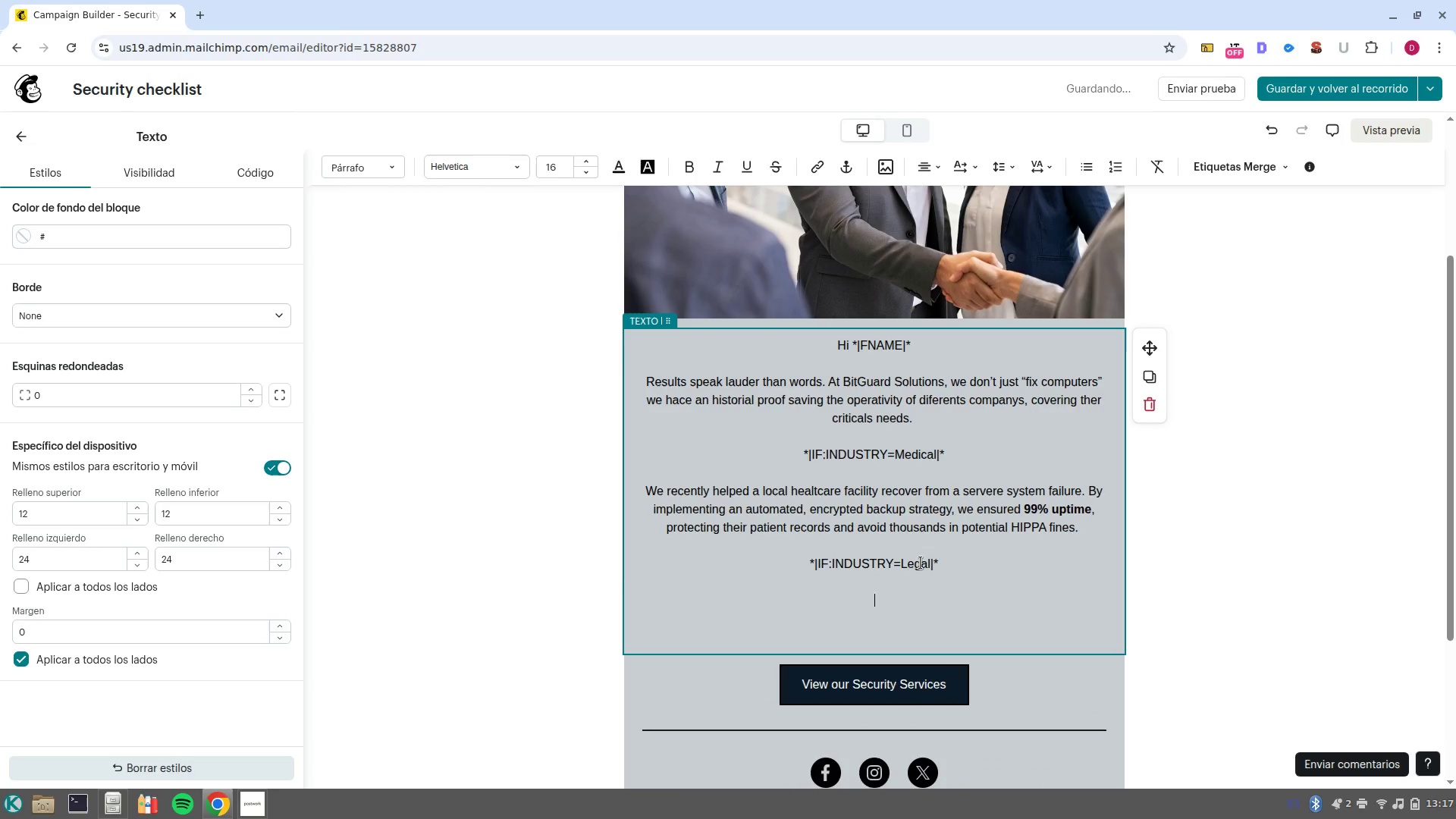 
key(Control+B)
 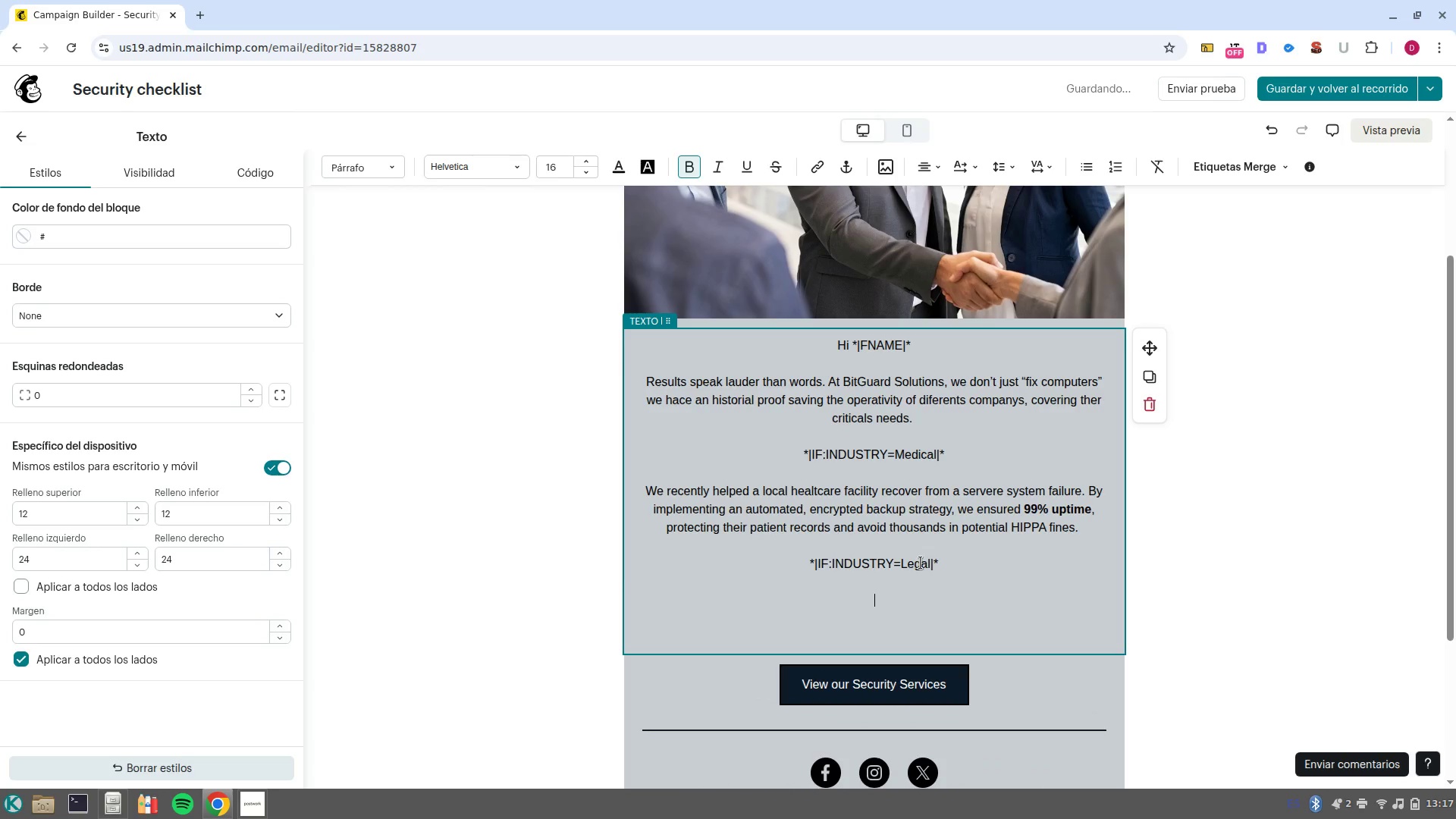 
type(We )
key(Backspace)
key(Backspace)
key(Backspace)
 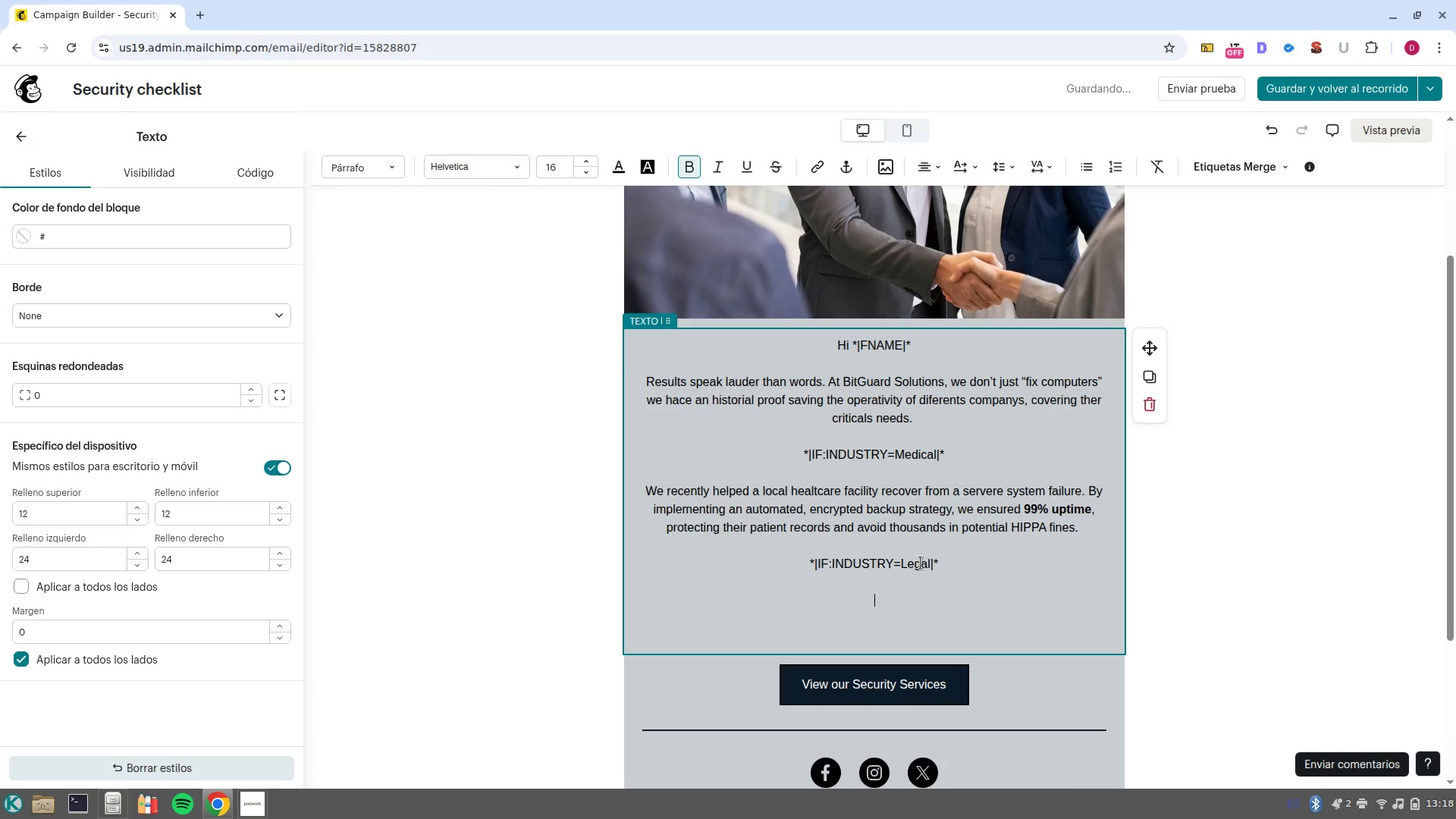 
key(Control+B)
 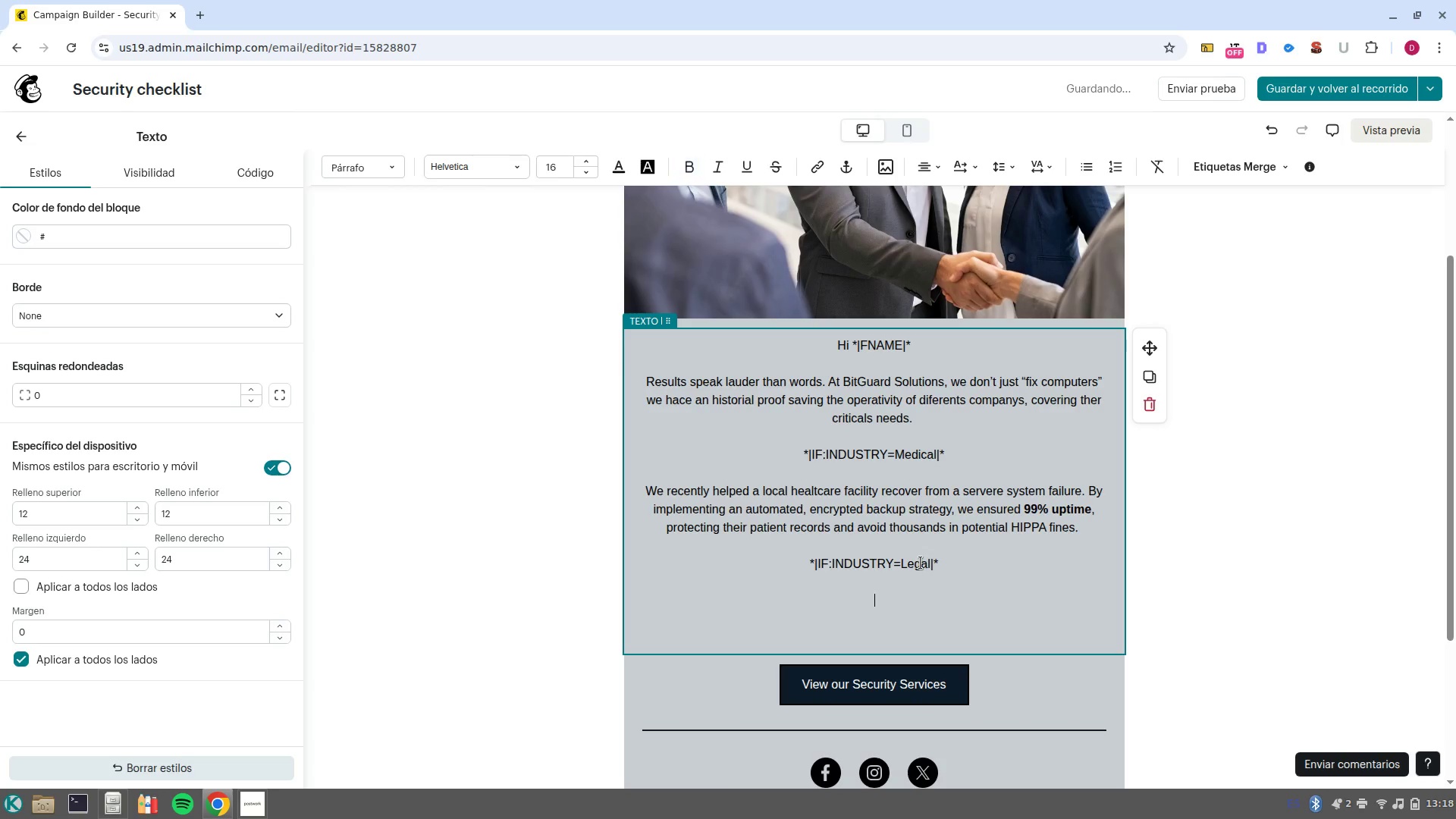 
type(We wr)
key(Backspace)
type(orked with m)
key(Backspace)
type(a multi/partner lw)
key(Backspace)
type(aw firm to secure their remote communications, By deploying end/to/end encryptions and a secure client portal, we ensured that their se)
 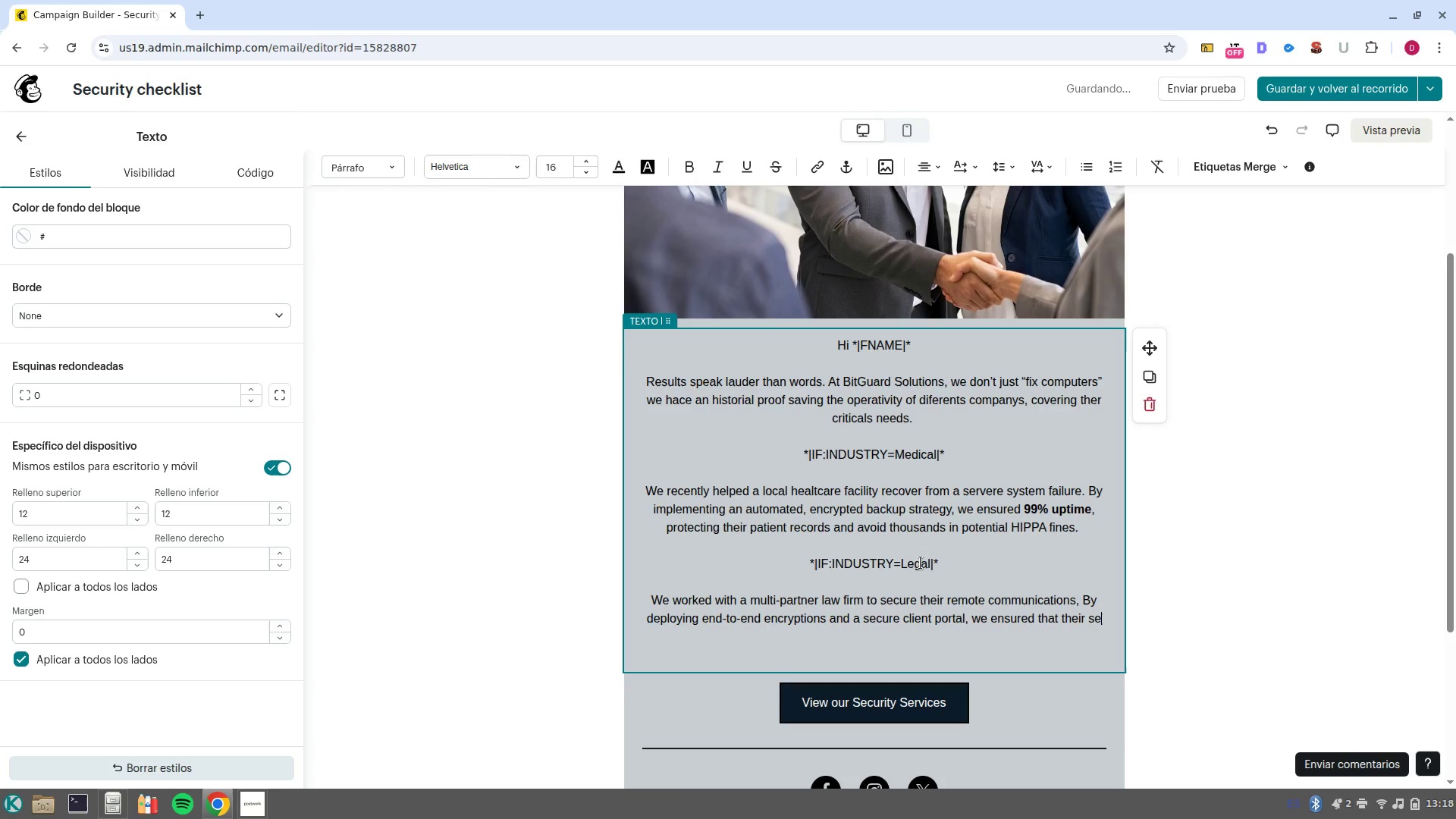 
type(nsitive )
 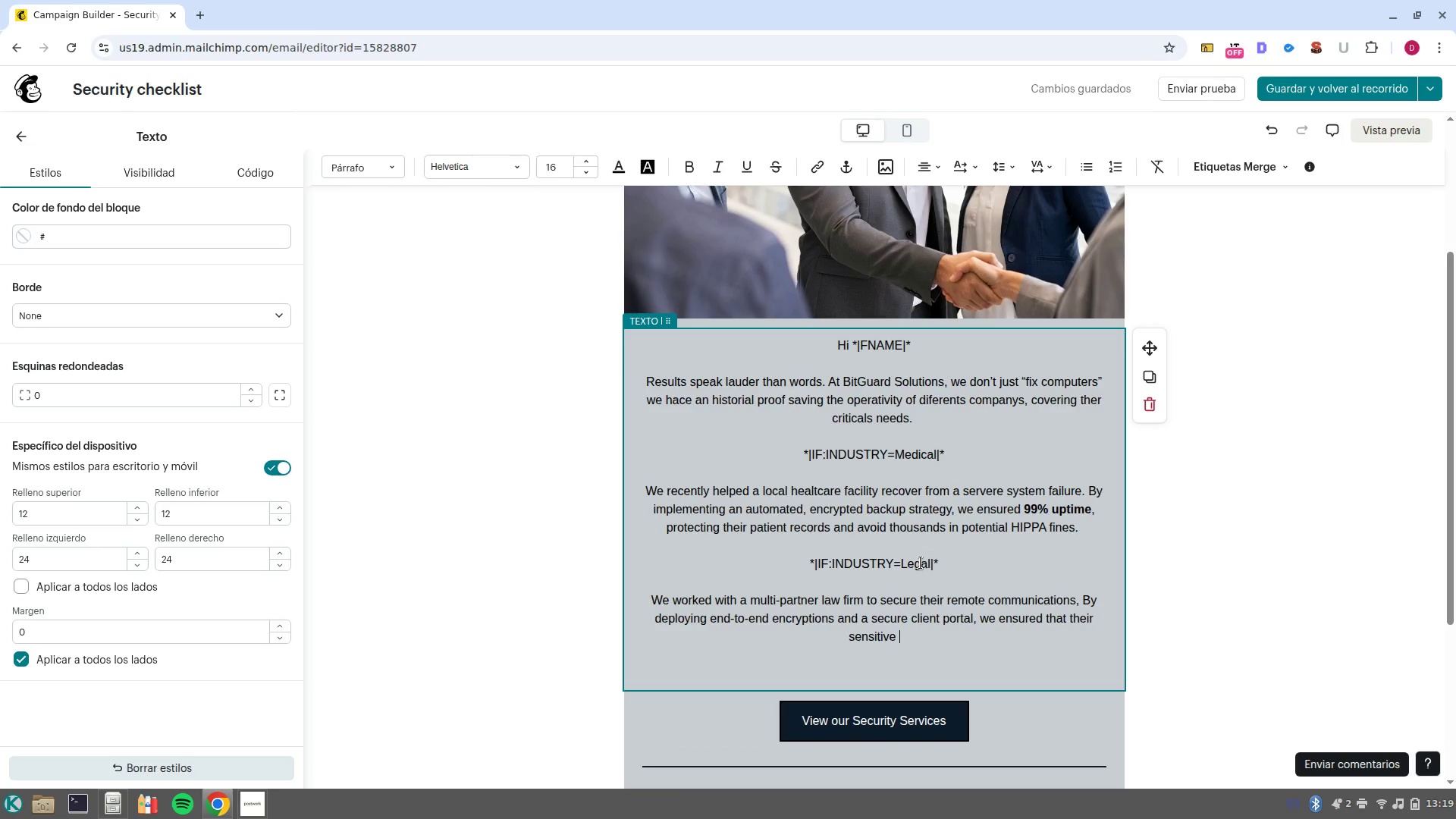 
wait(7.21)
 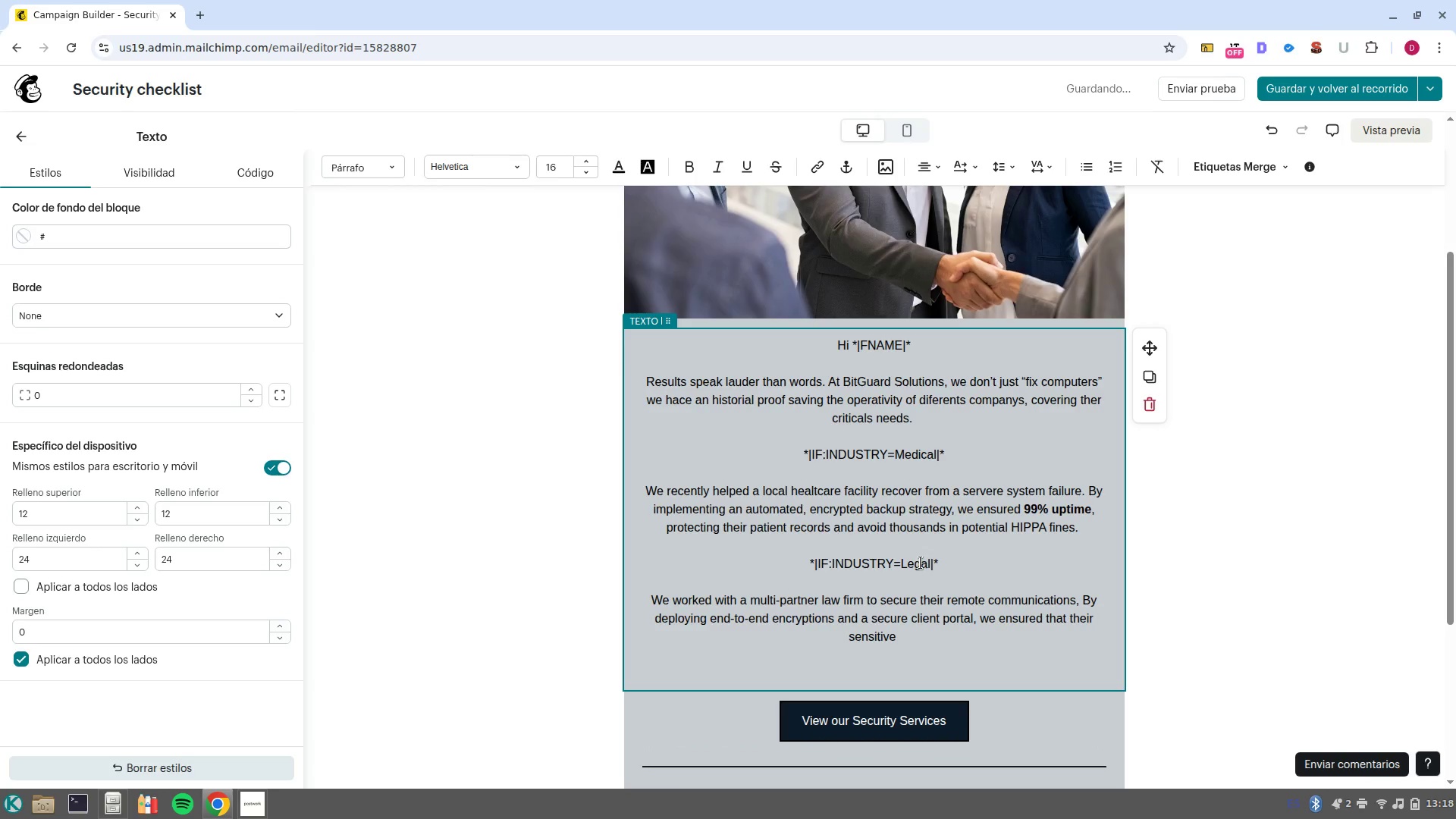 
type(litigation filee)
key(Backspace)
type(s main remain confidential, even when attorneys work form home. )
 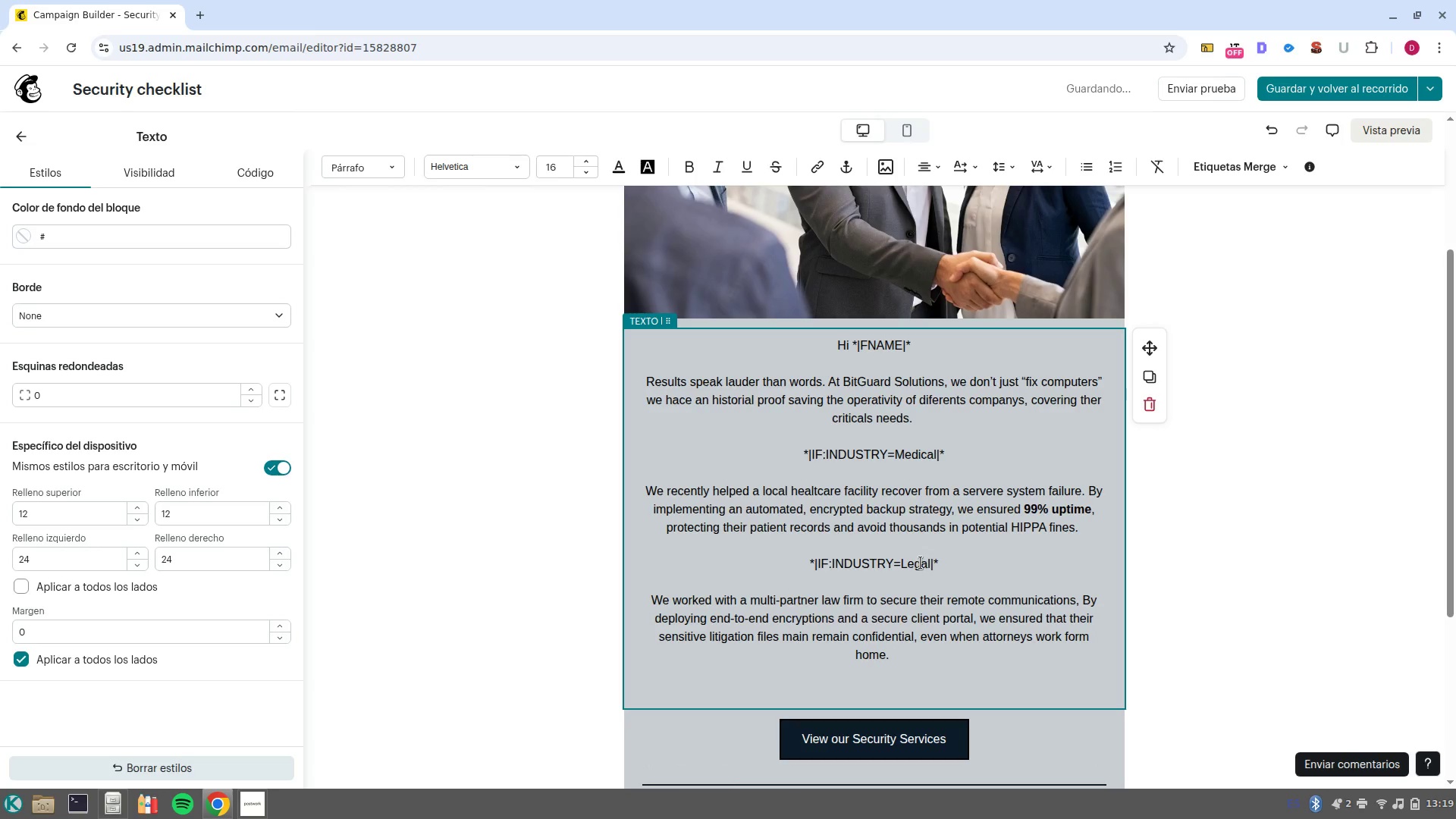 
key(Enter)
 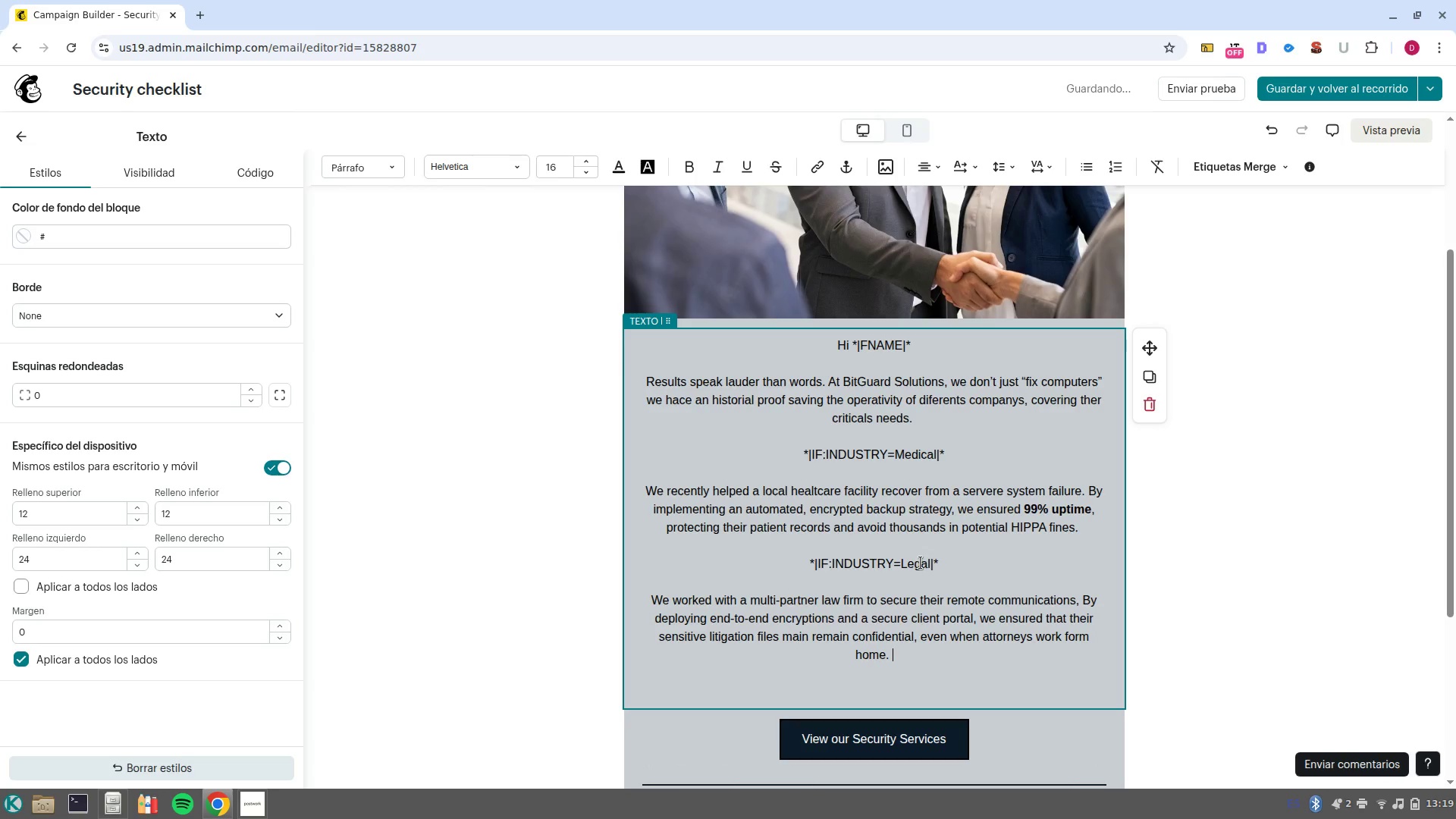 
key(Enter)
 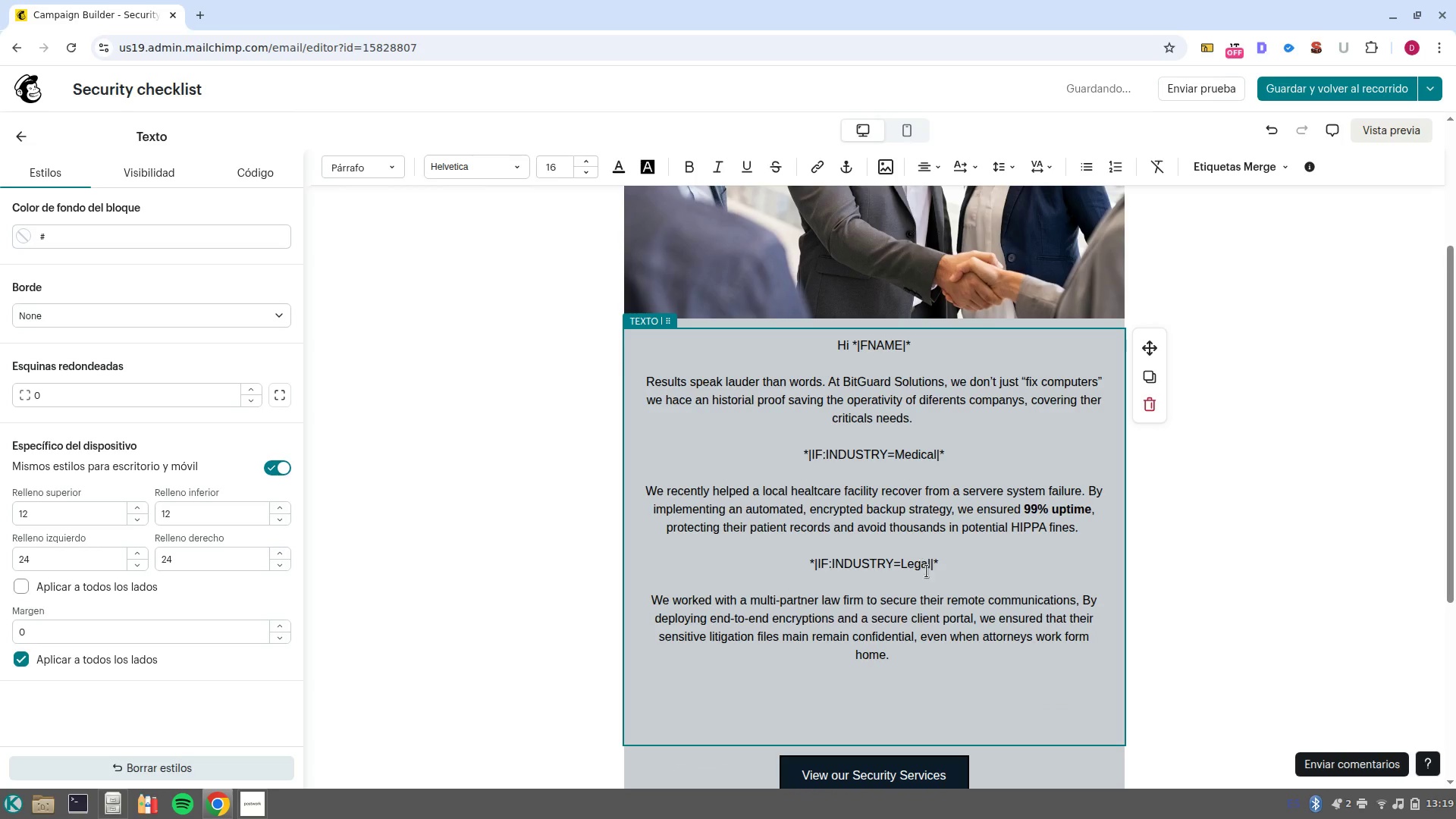 
left_click_drag(start_coordinate=[1003, 564], to_coordinate=[808, 563])
 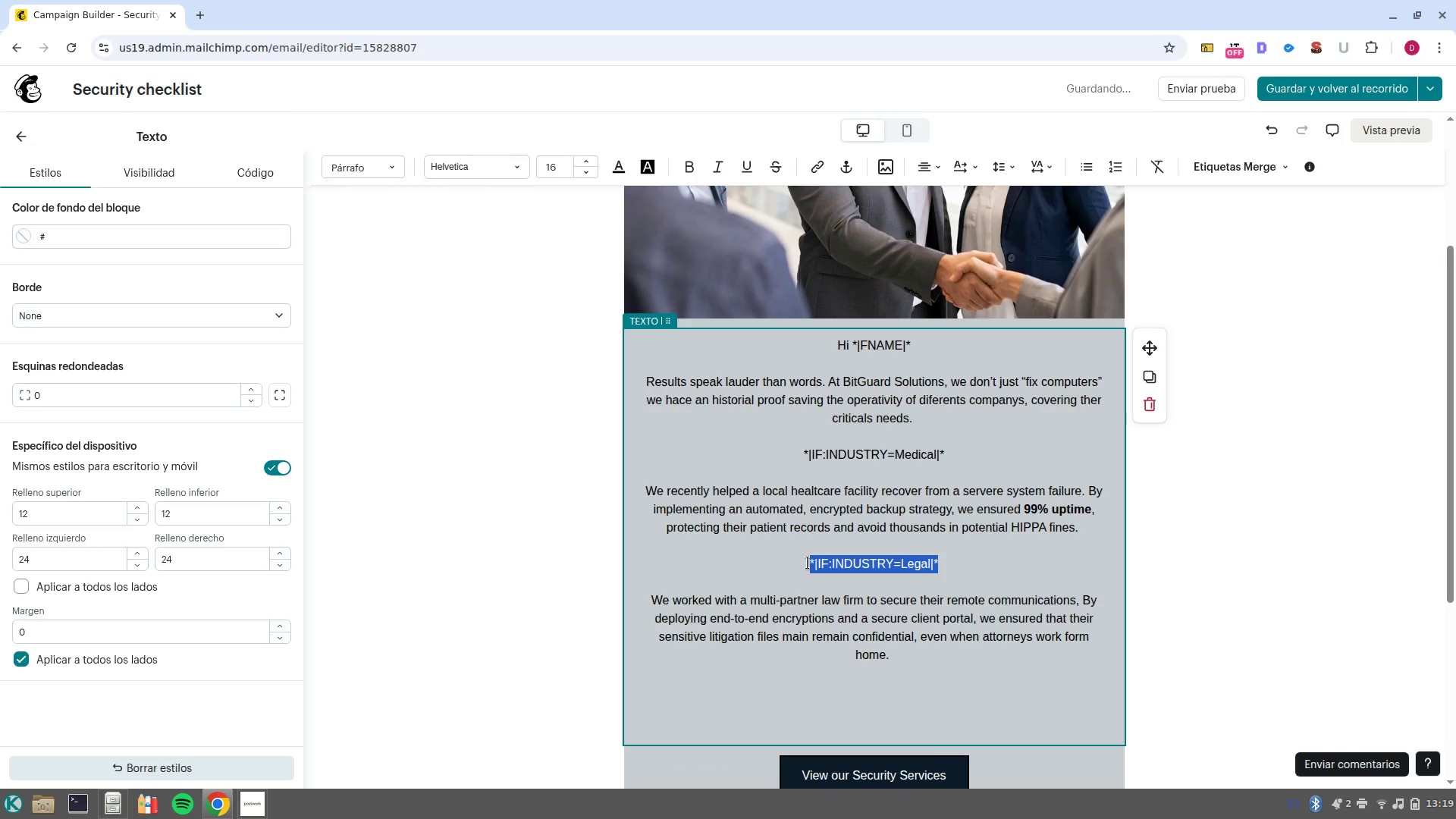 
key(Control+C)
 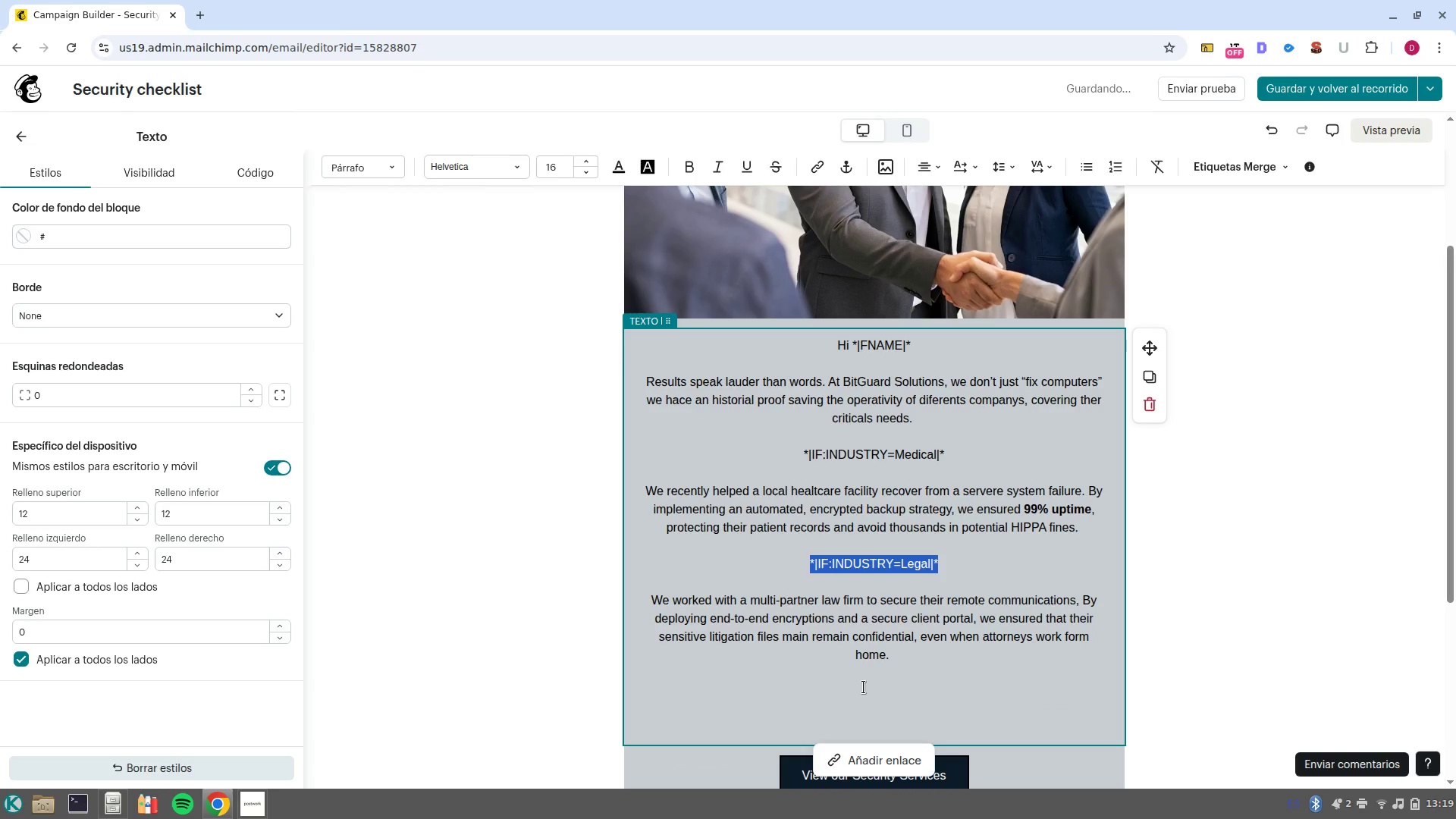 
left_click([864, 687])
 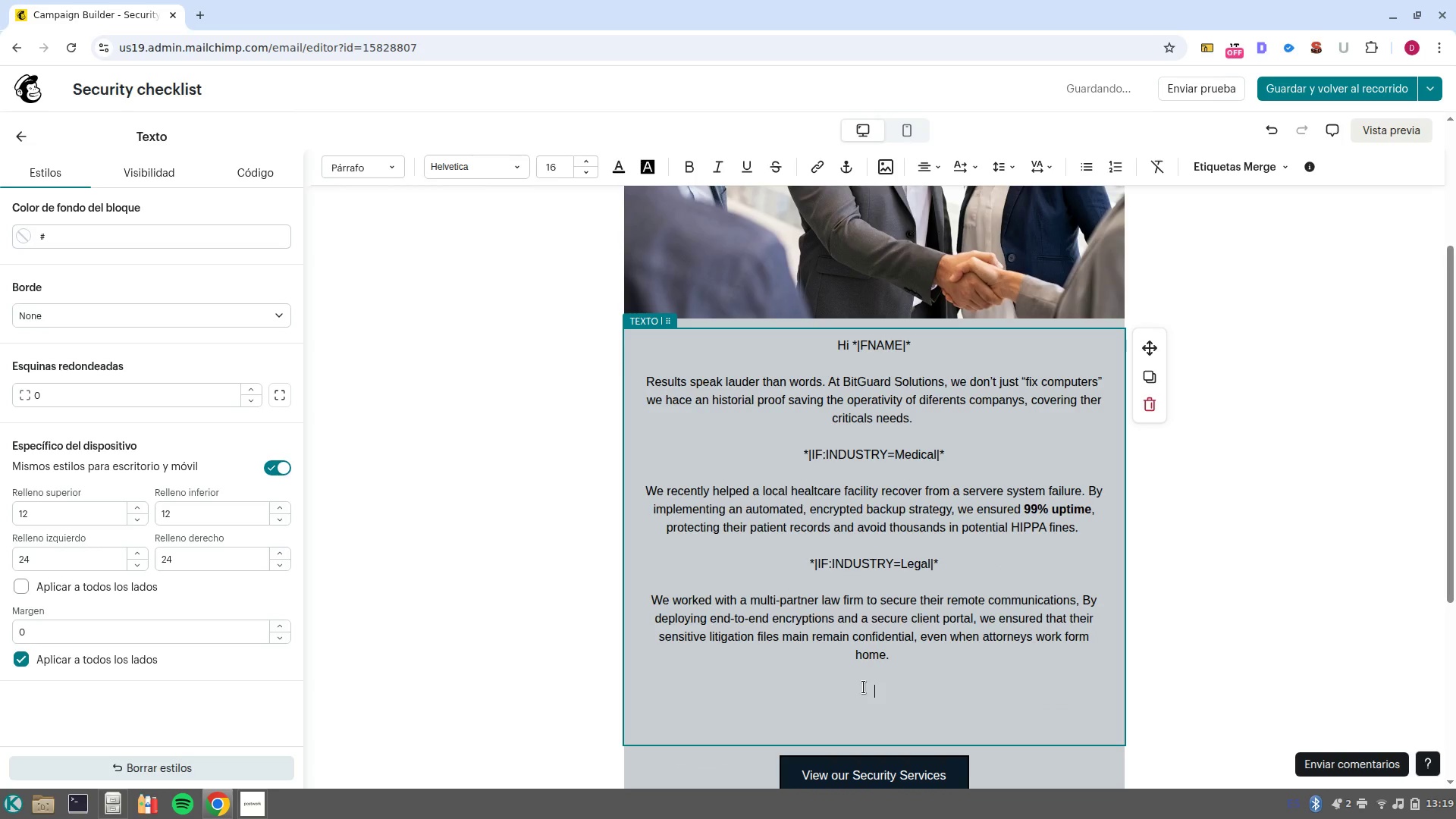 
key(Control+V)
 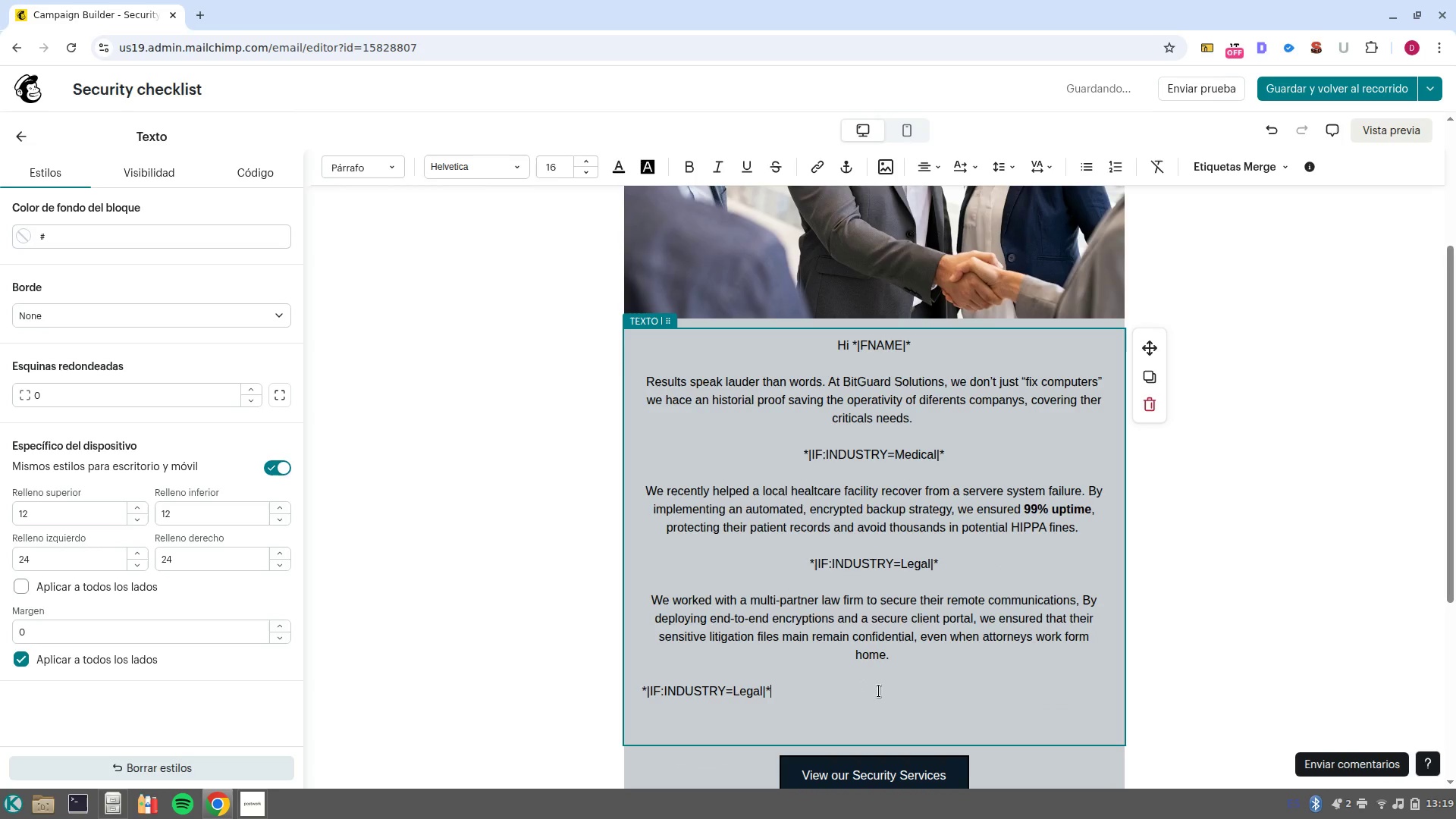 
key(Control+Z)
 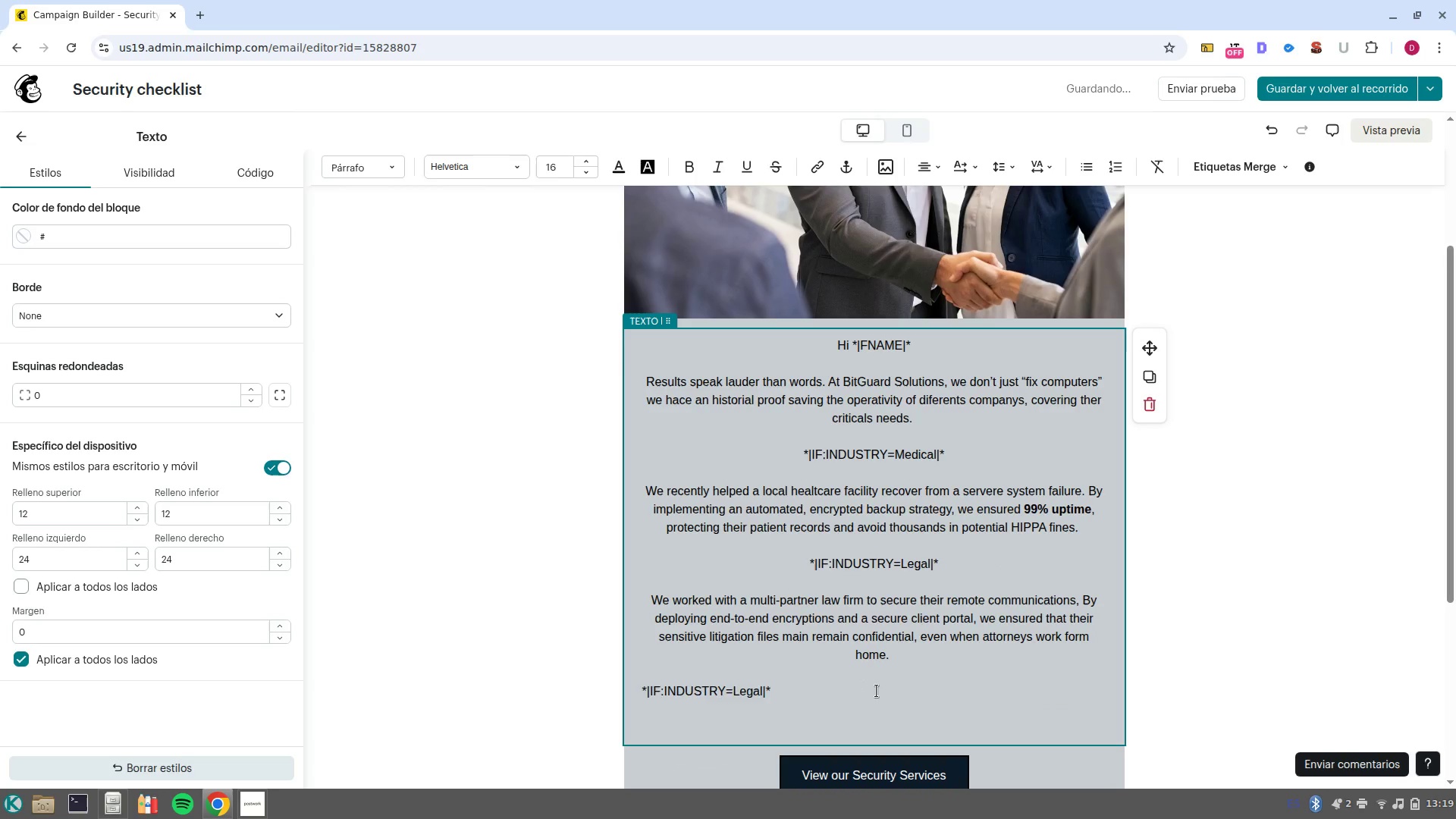 
key(Control+Shift+V)
 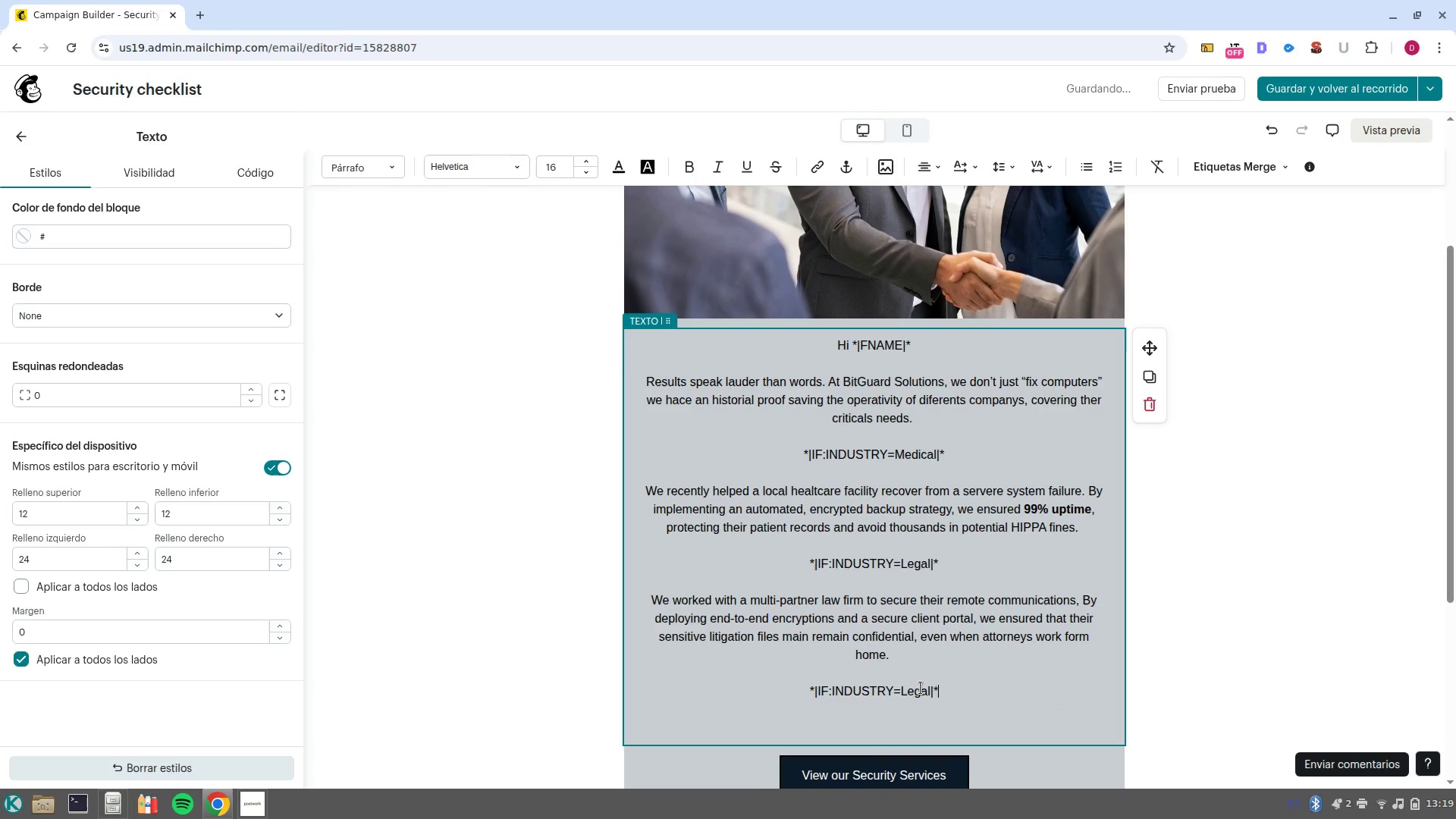 
double_click([921, 688])
 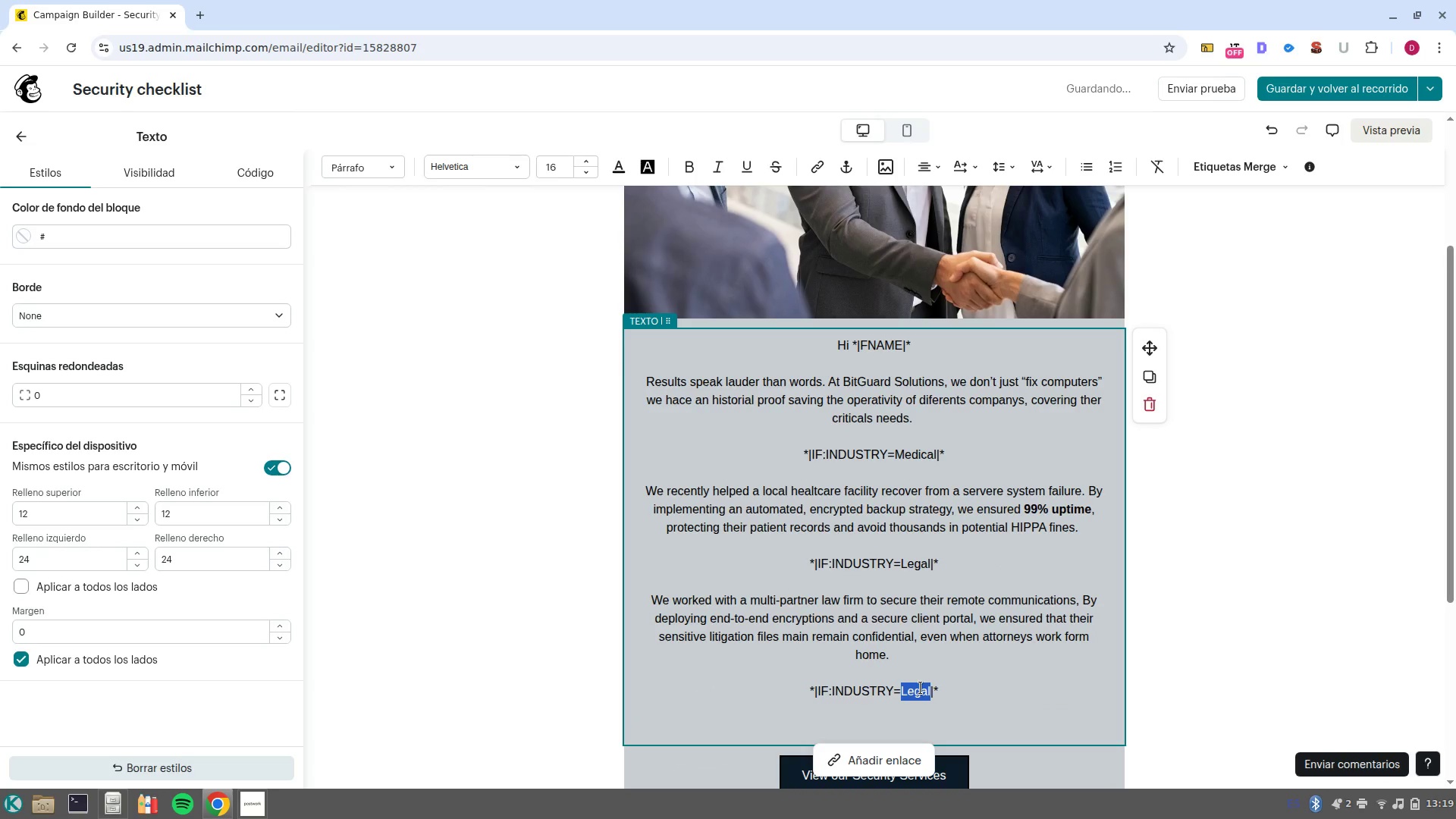 
type(Finance)
 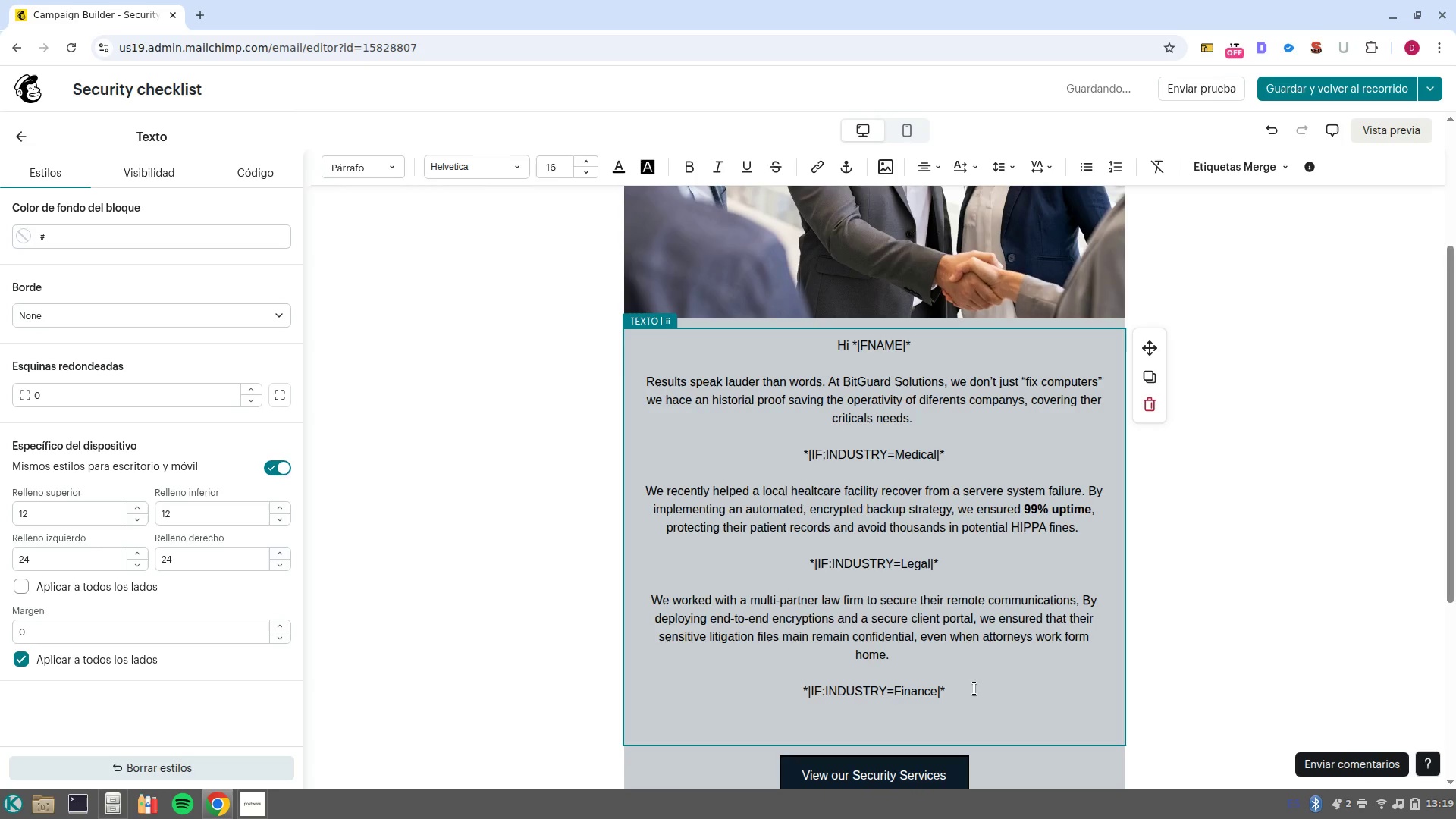 
left_click([1003, 694])
 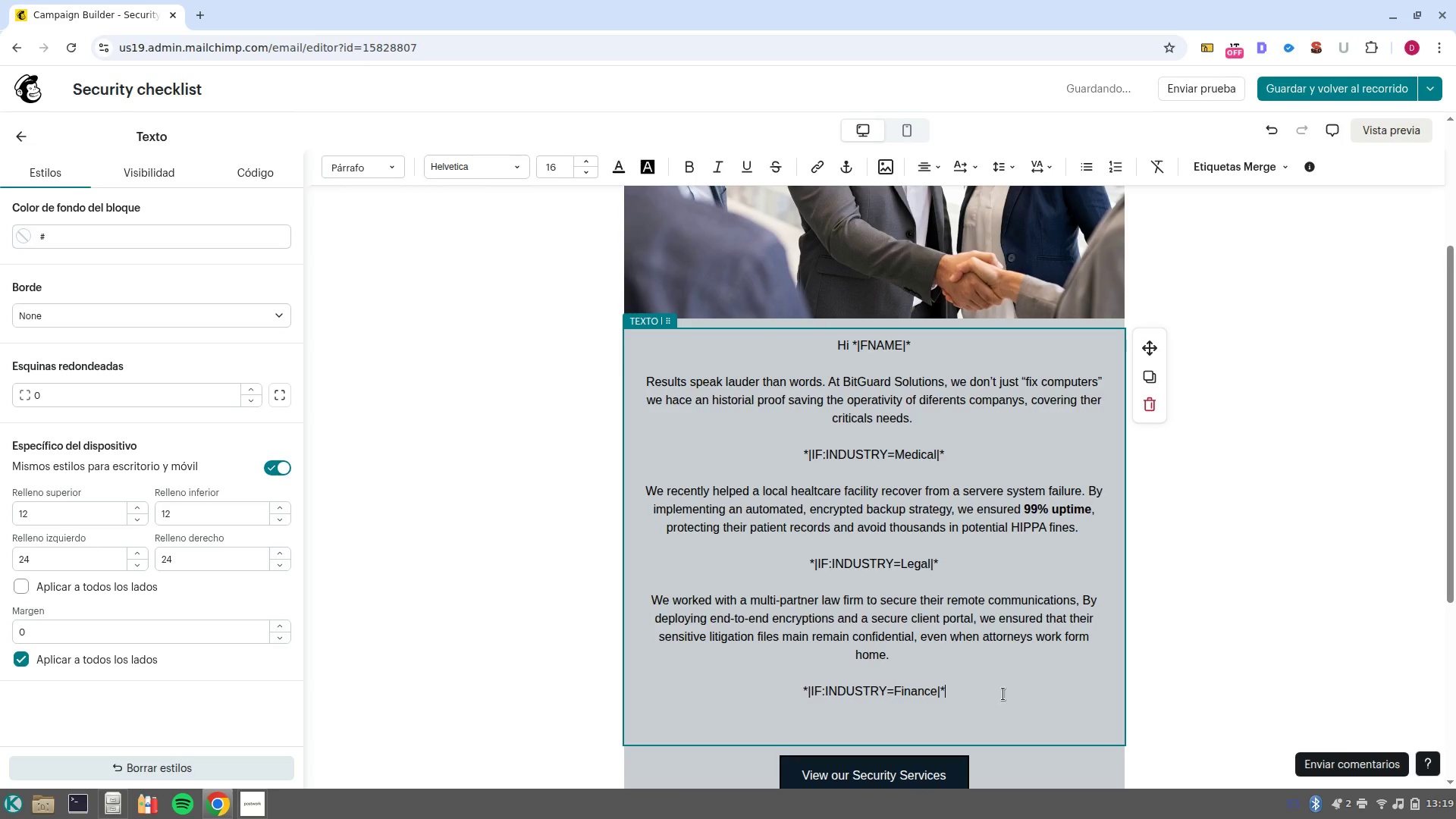 
key(NumpadEnter)
 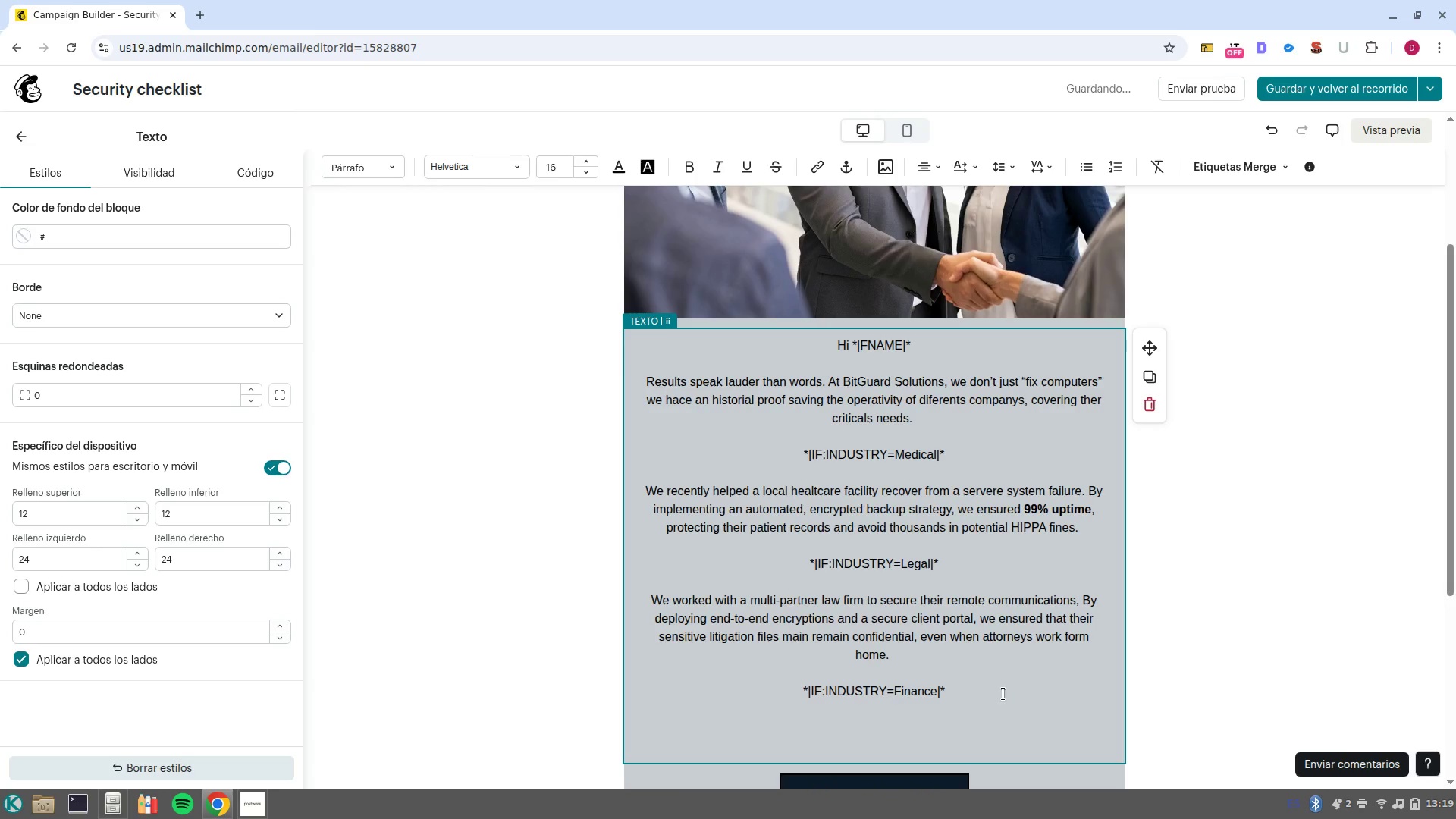 
key(NumpadEnter)
 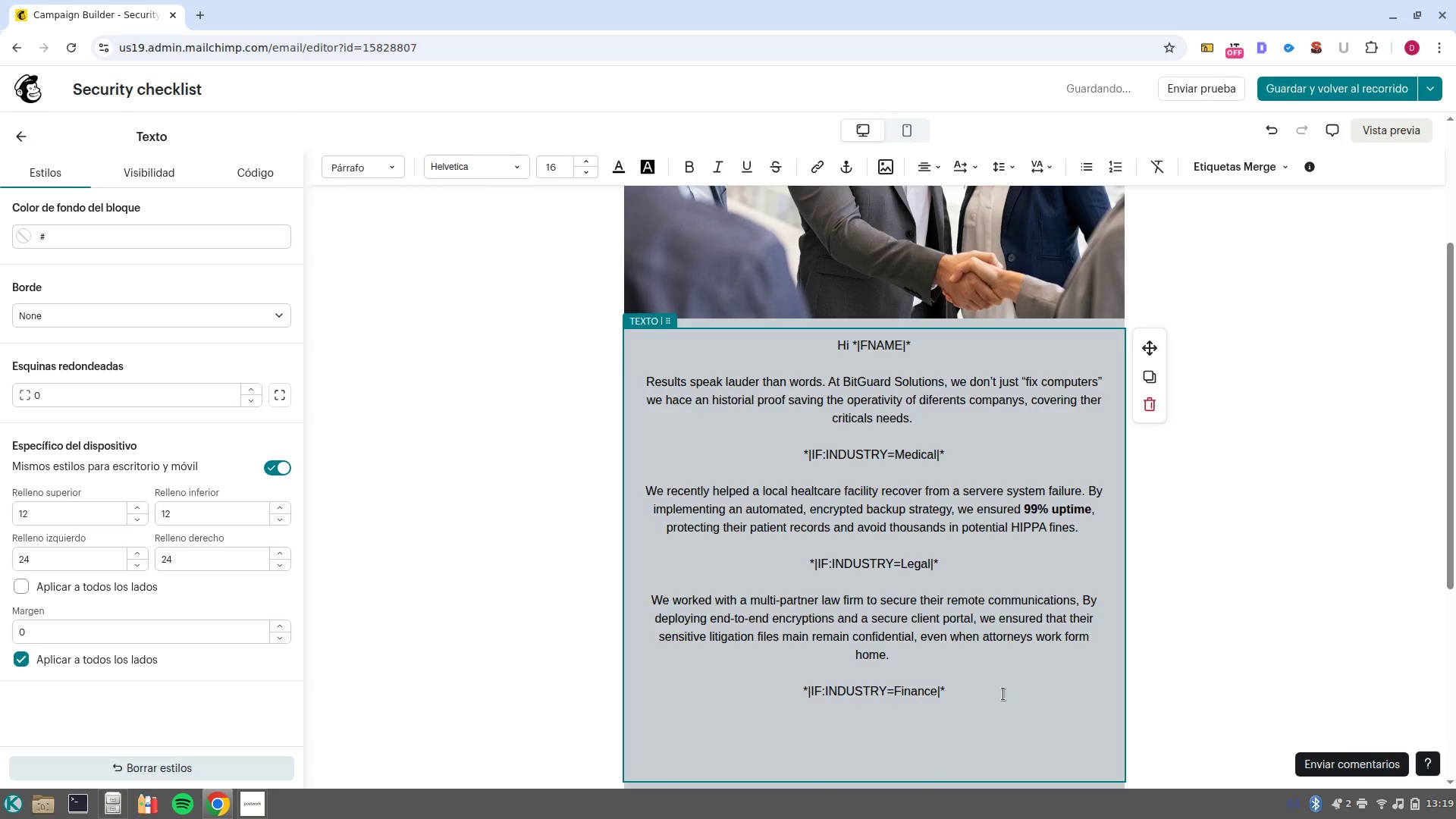 
type(We recently automated)
 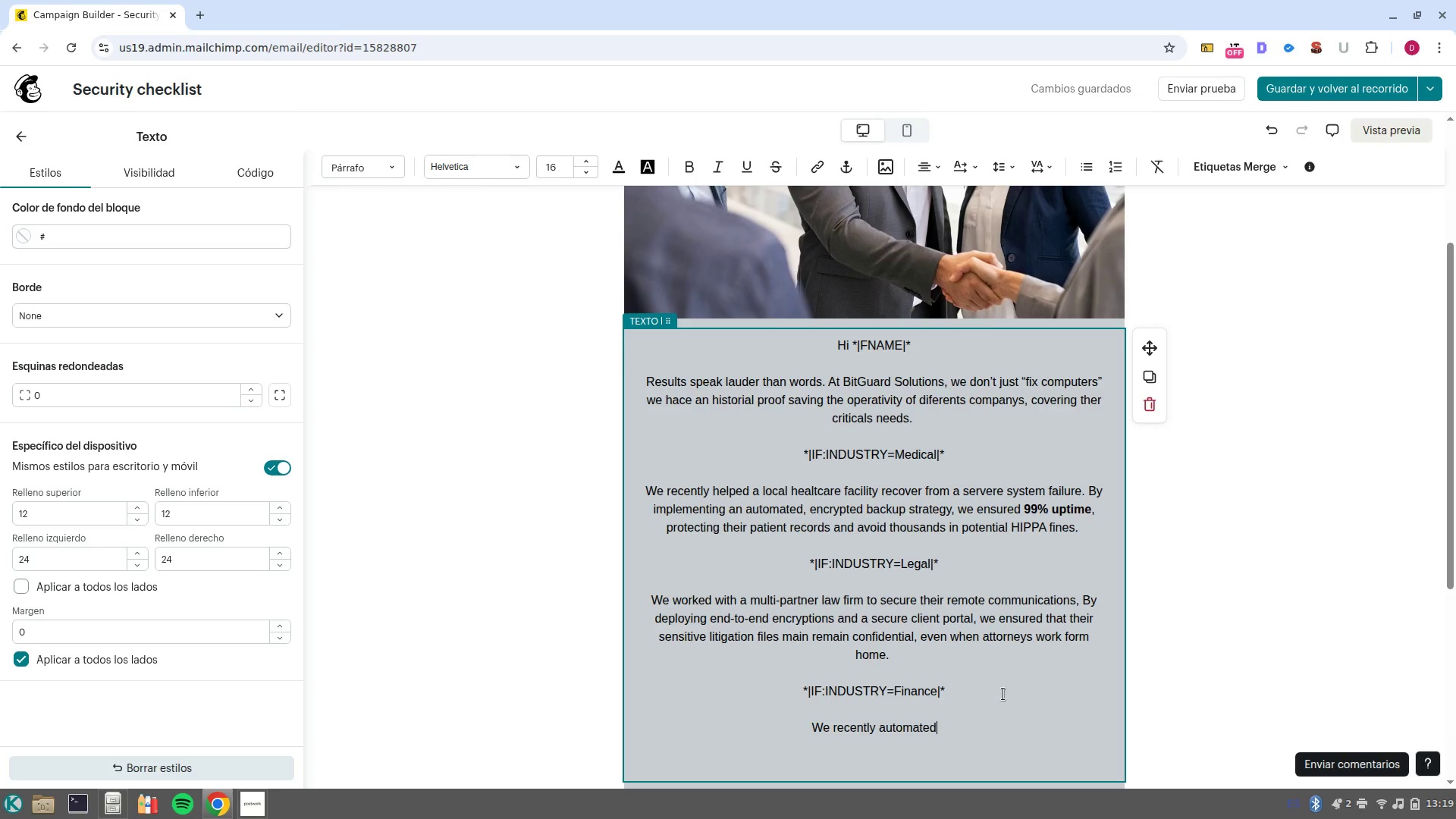 
wait(7.11)
 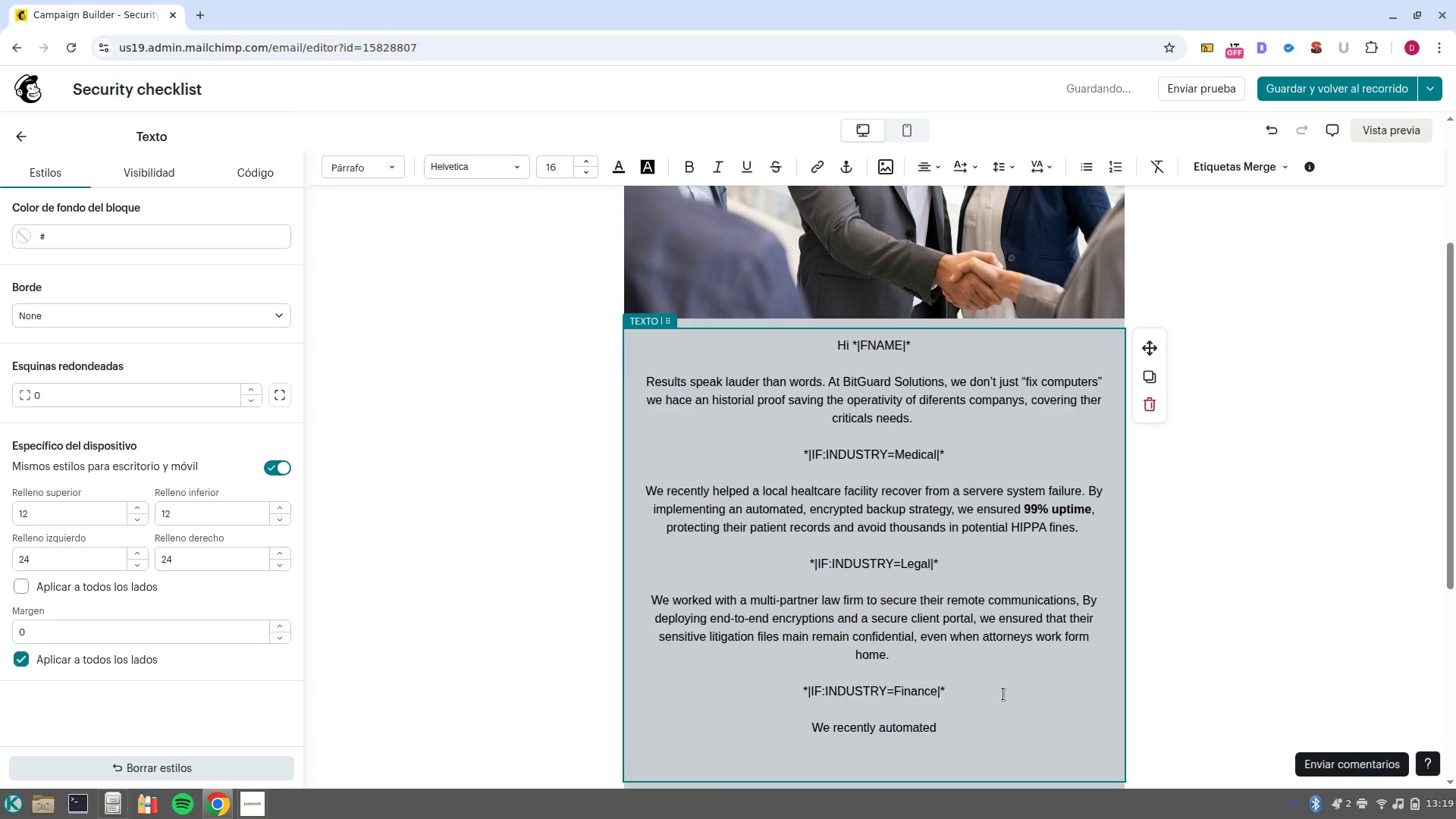 
type( the compliance reporting for wealth managment group)
 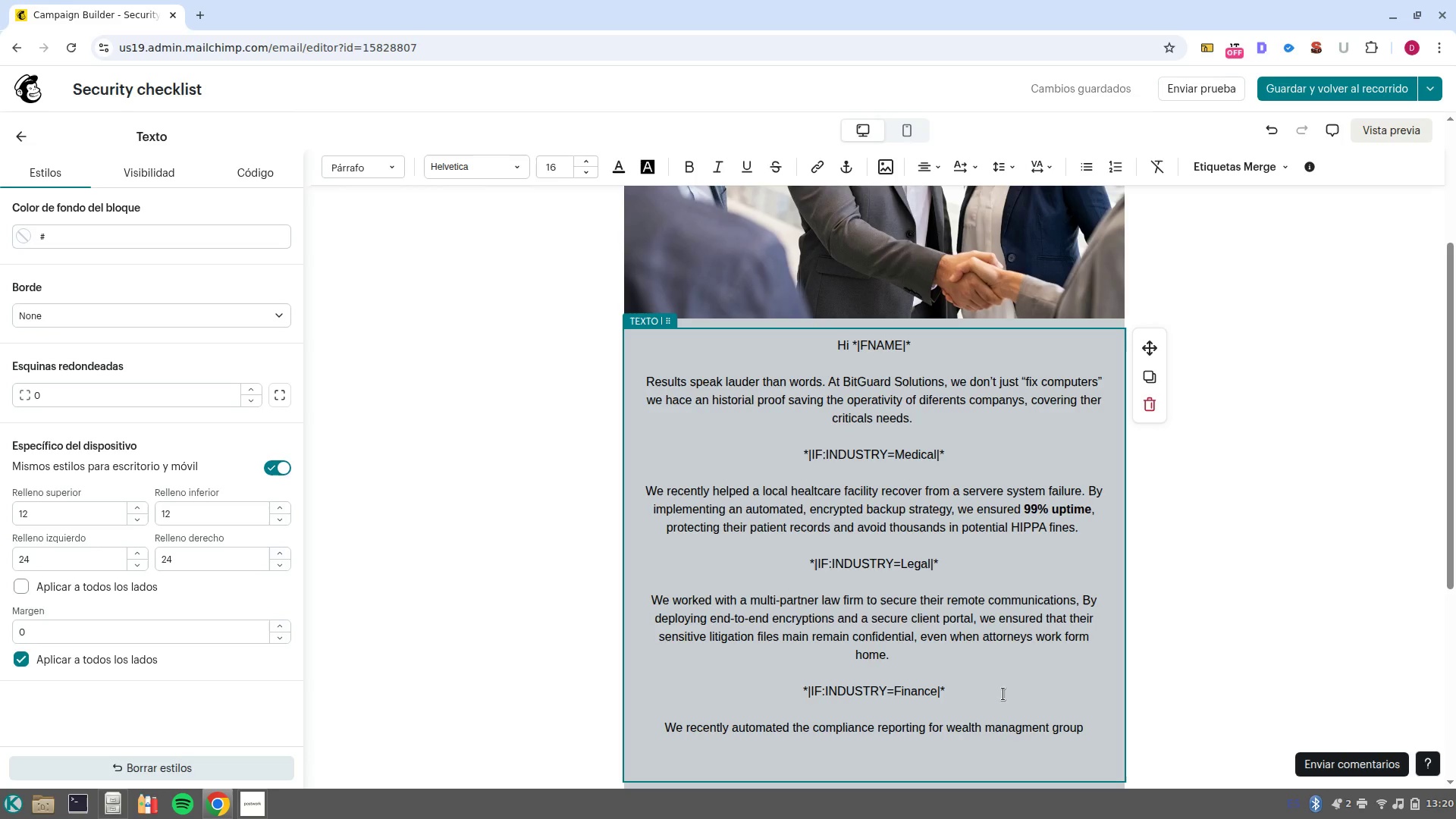 
wait(9.7)
 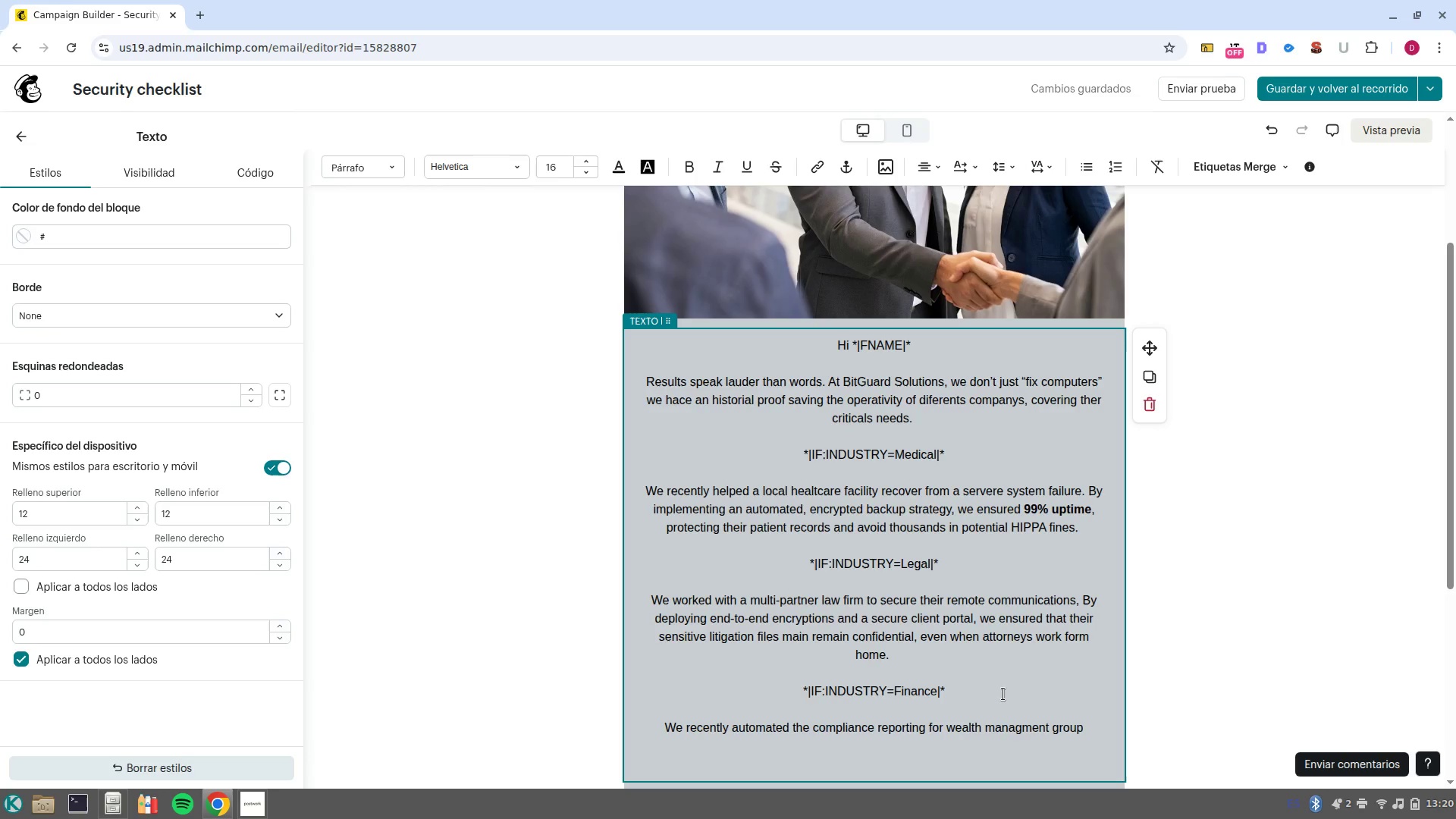 
type(. This didn-t just)
 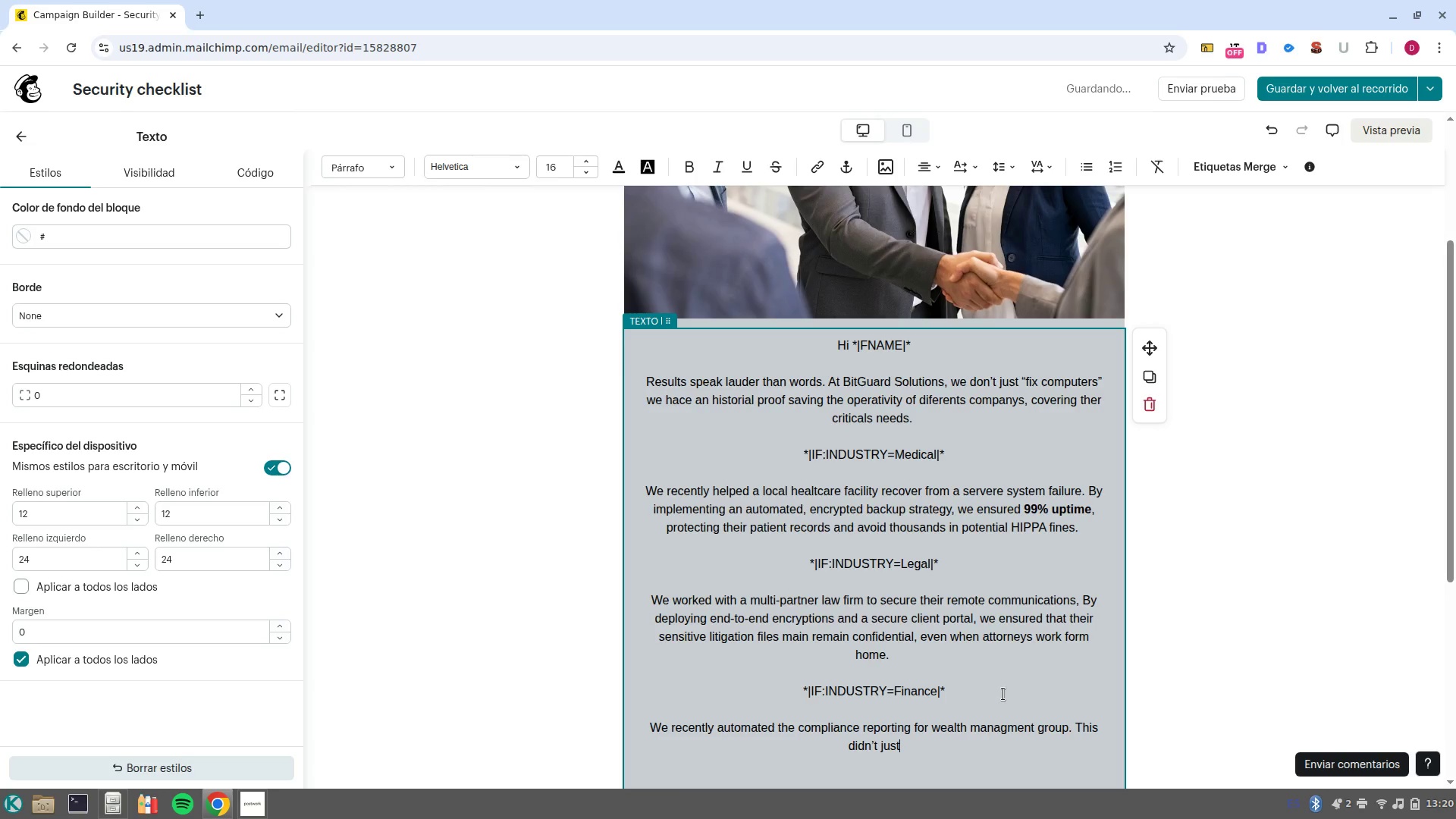 
type( tighten their security< it saved their team )
 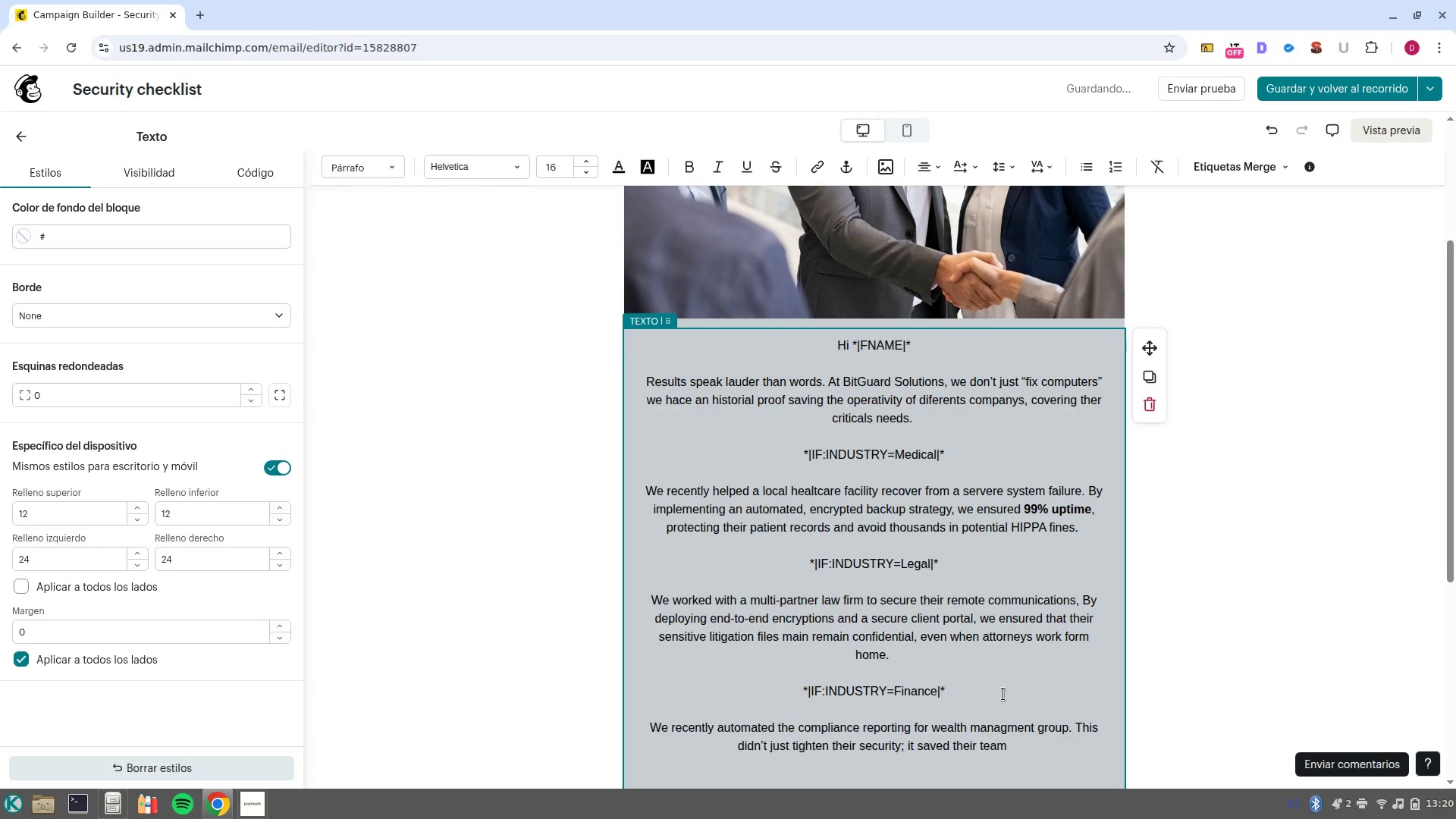 
key(Control+ControlLeft)
 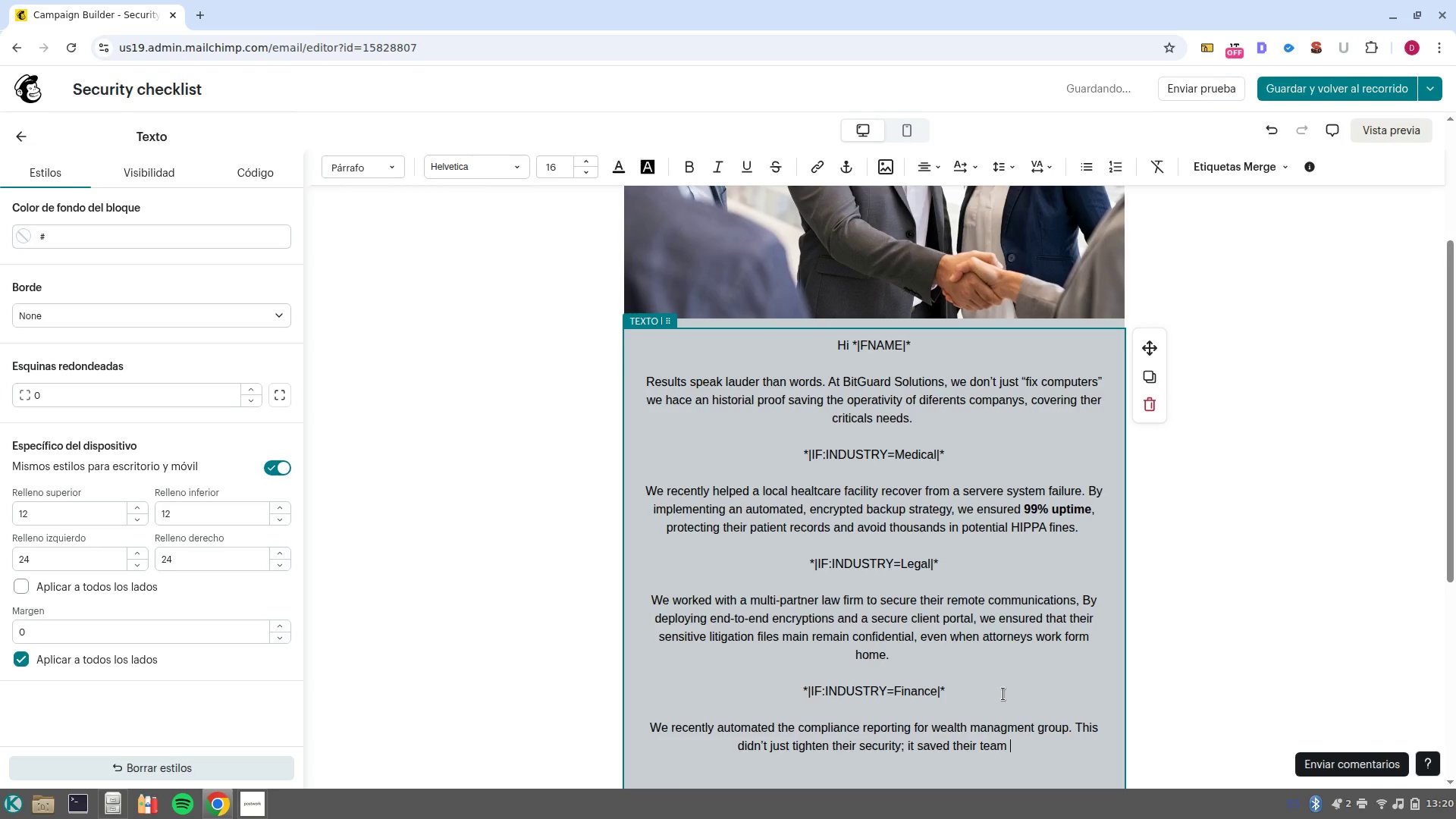 
key(Control+B)
 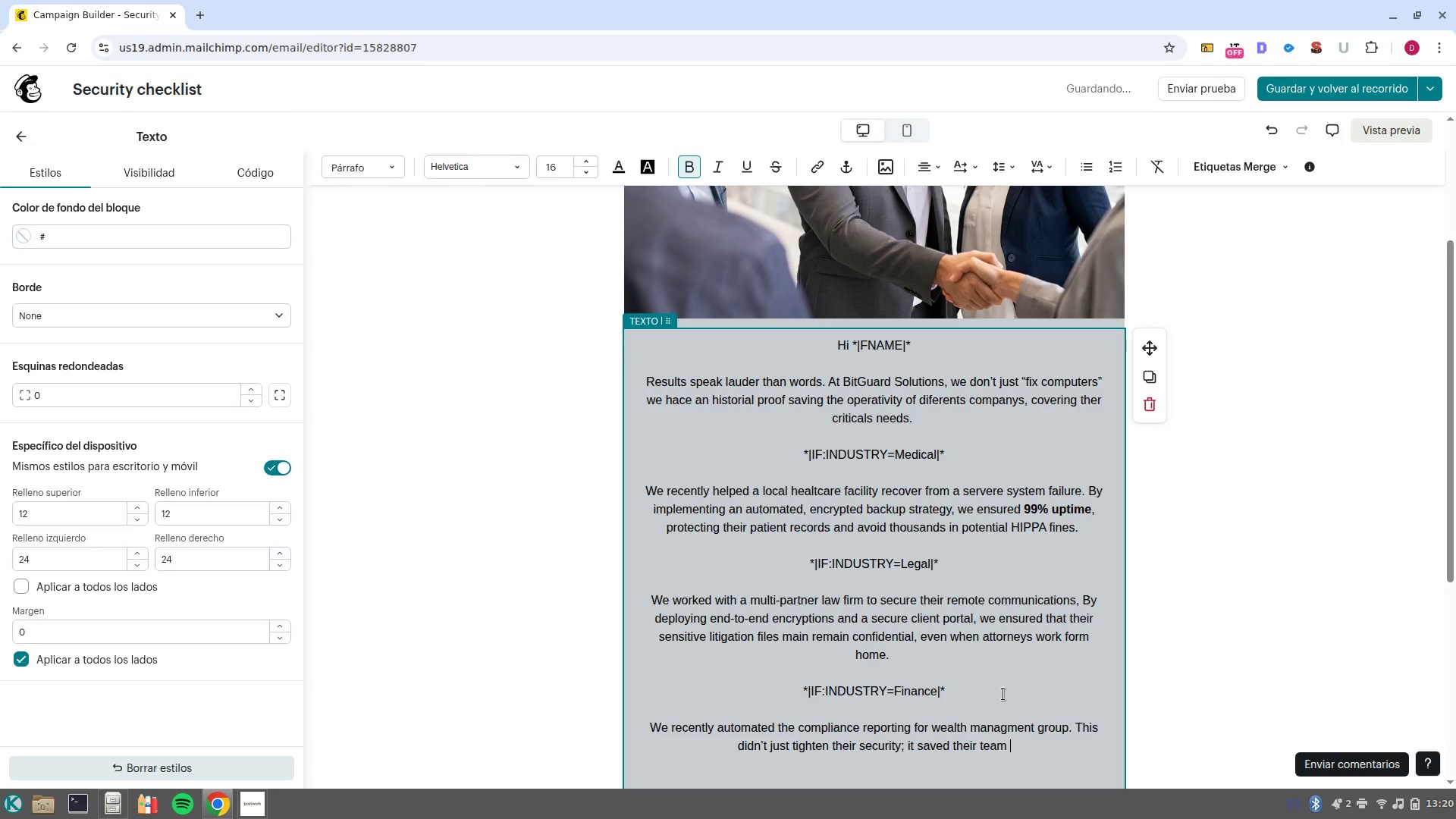 
type(15 hours of manual IT work )
 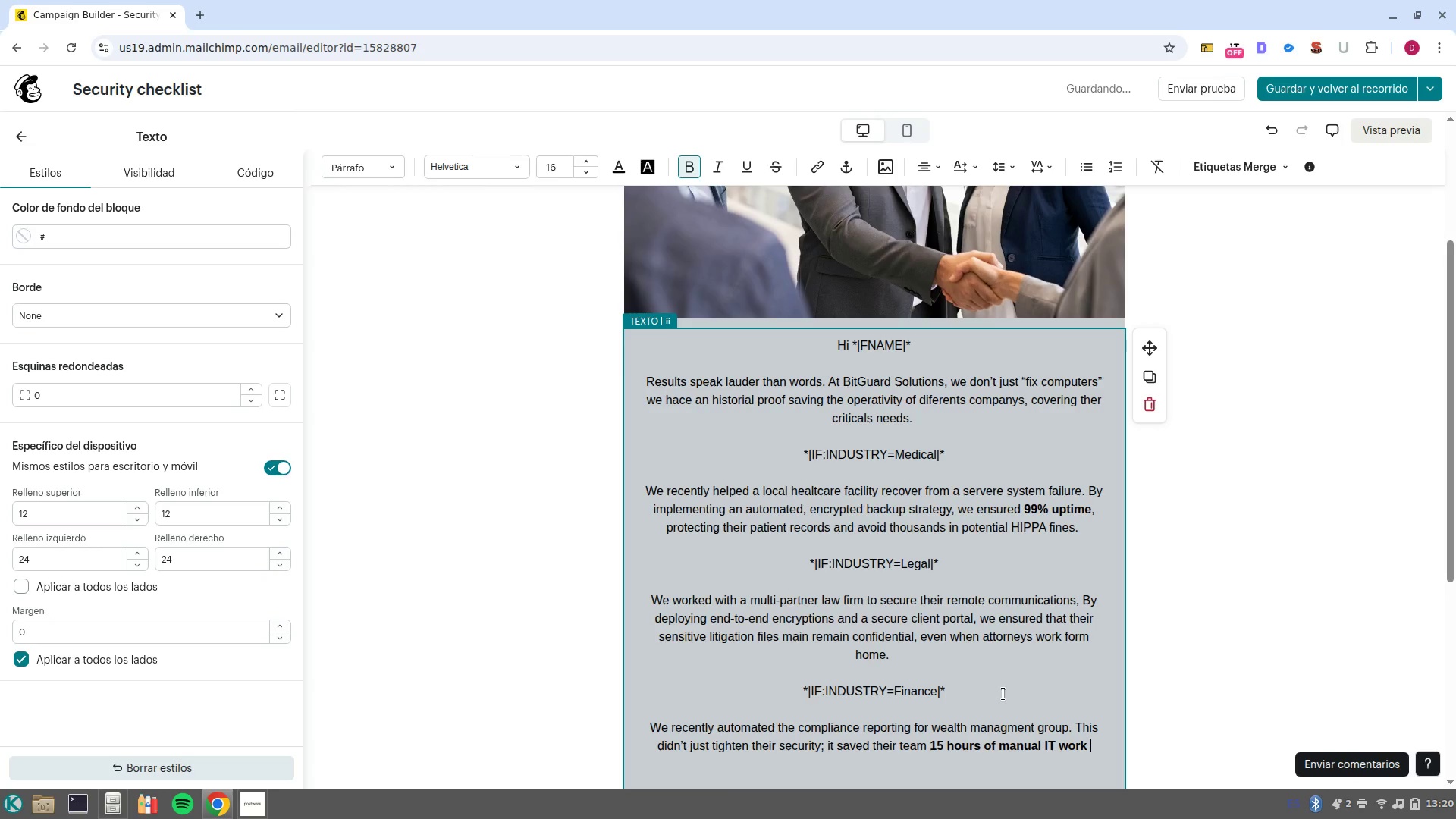 
 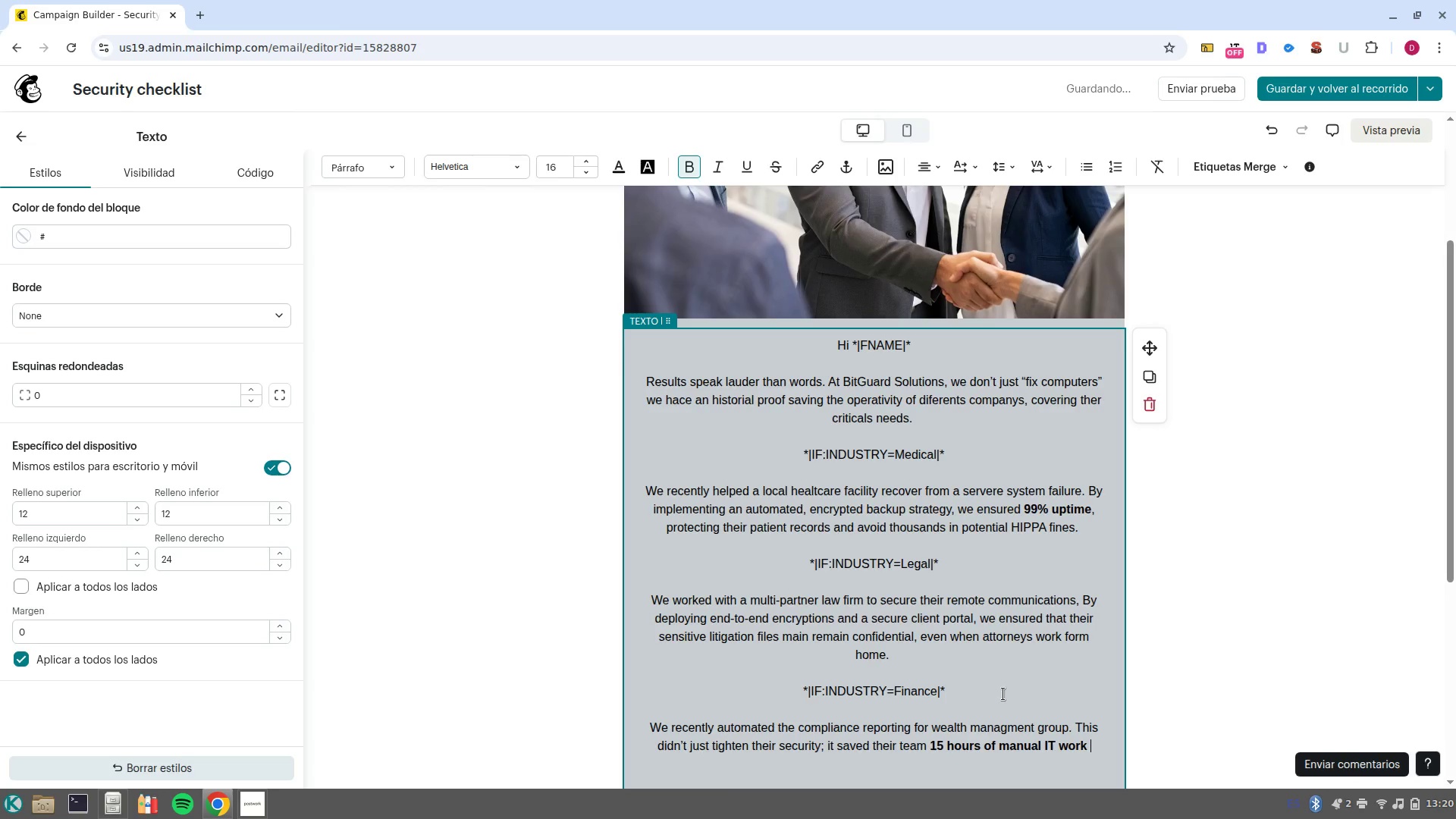 
key(Control+ControlLeft)
 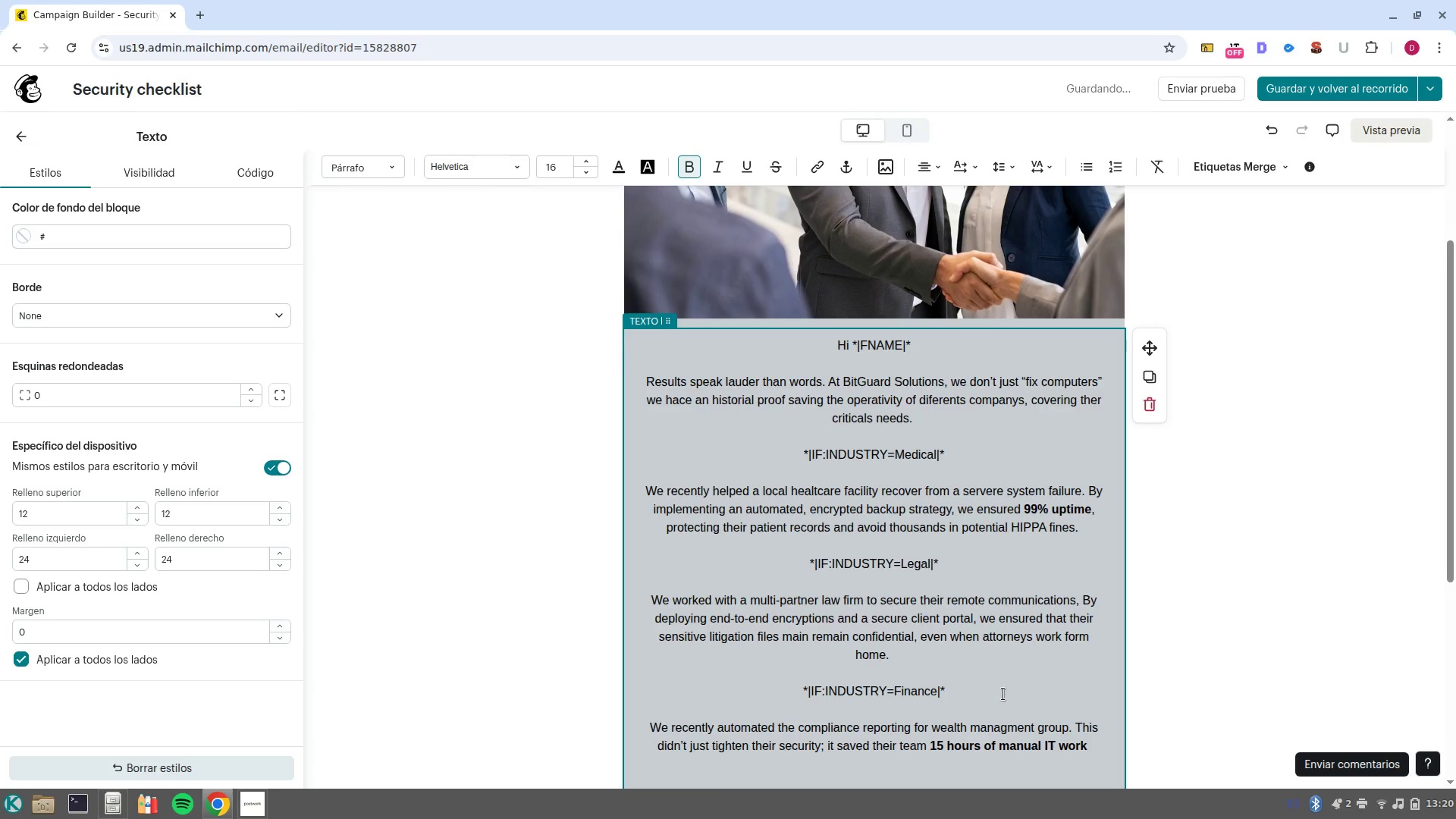 
key(Control+B)
 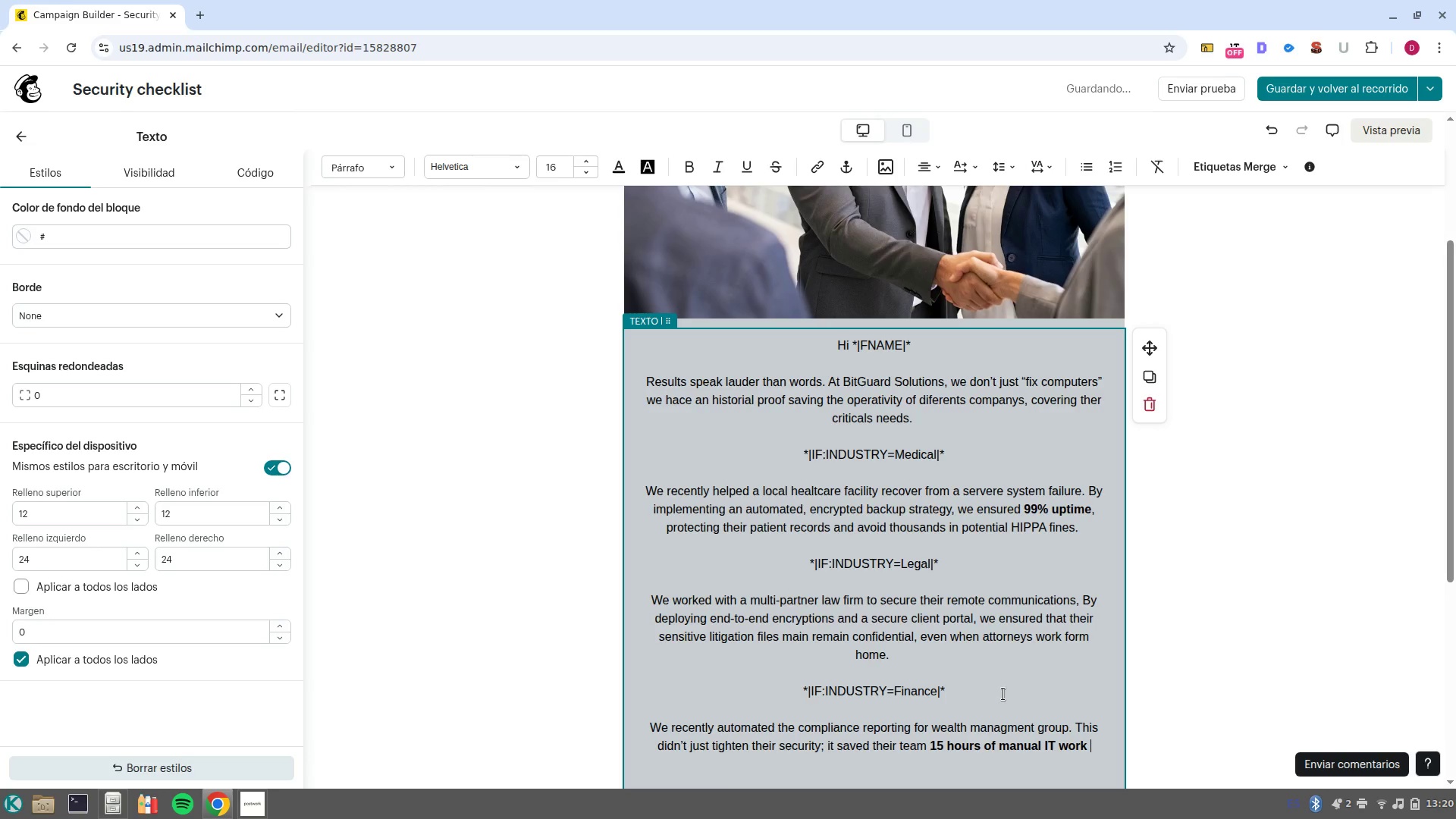 
type(every month, allowing them to focues )
key(Backspace)
key(Backspace)
key(Backspace)
type(s)
 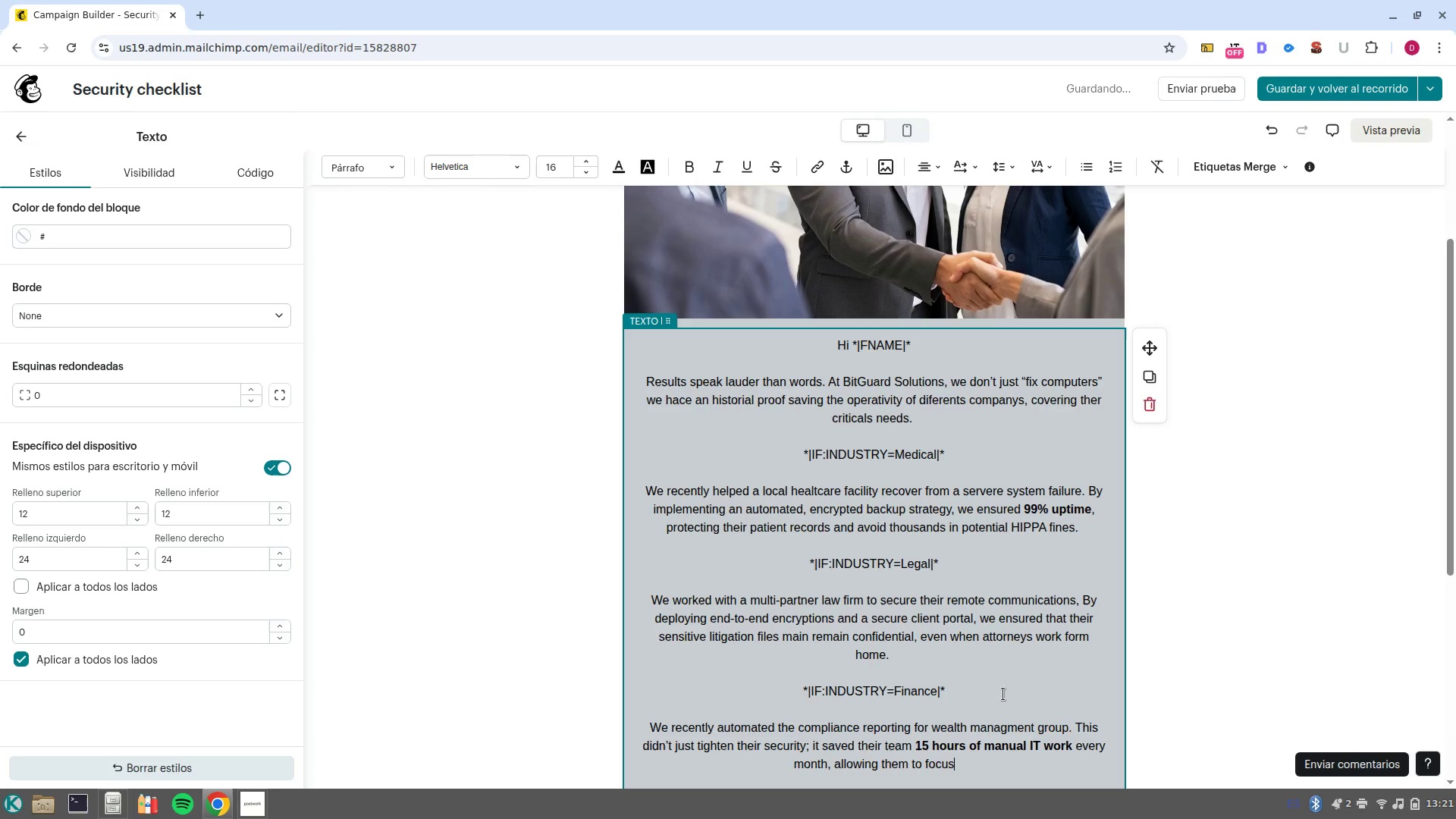 
type( on client assets intead of tech headaches )
 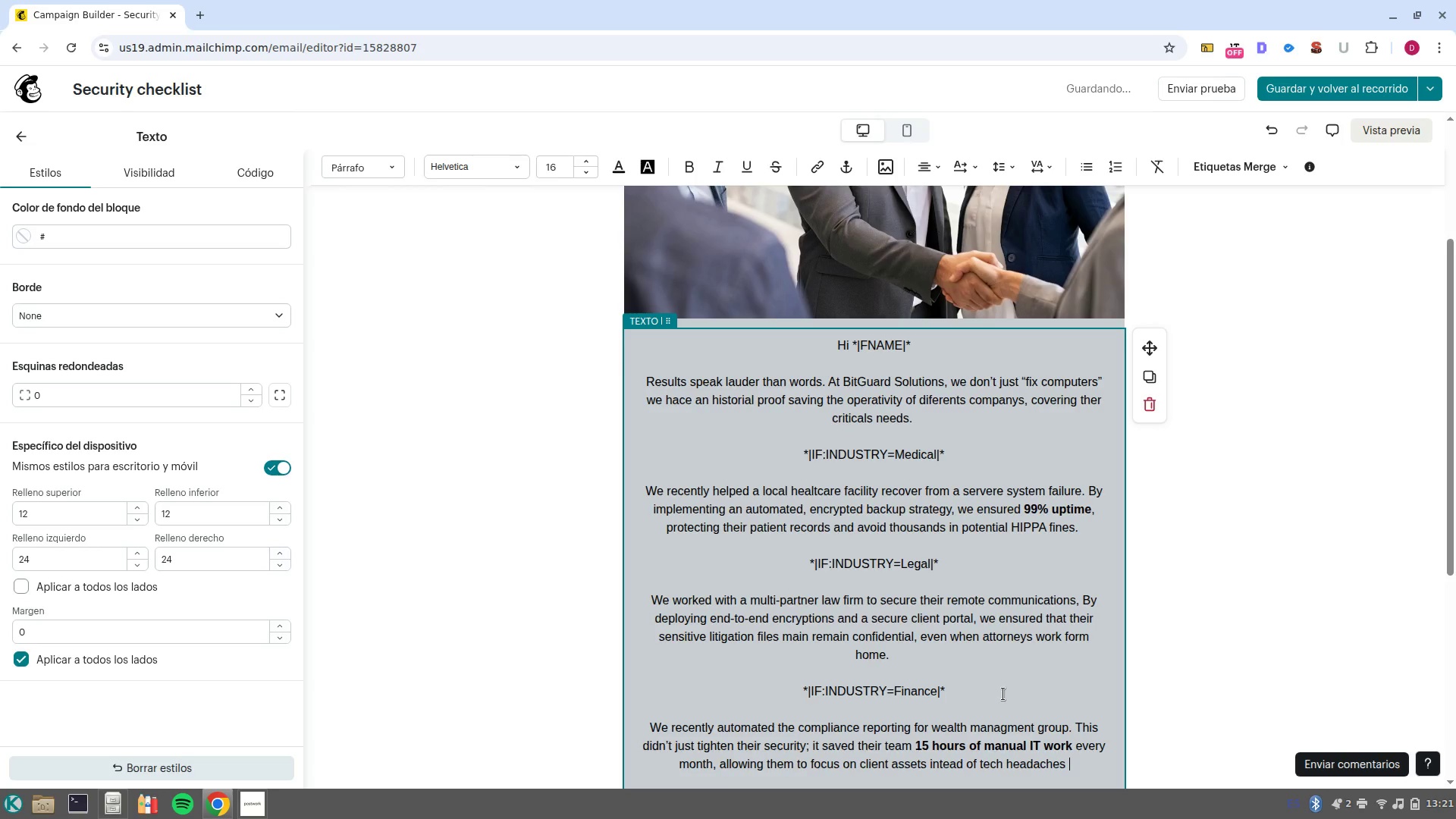 
key(Enter)
 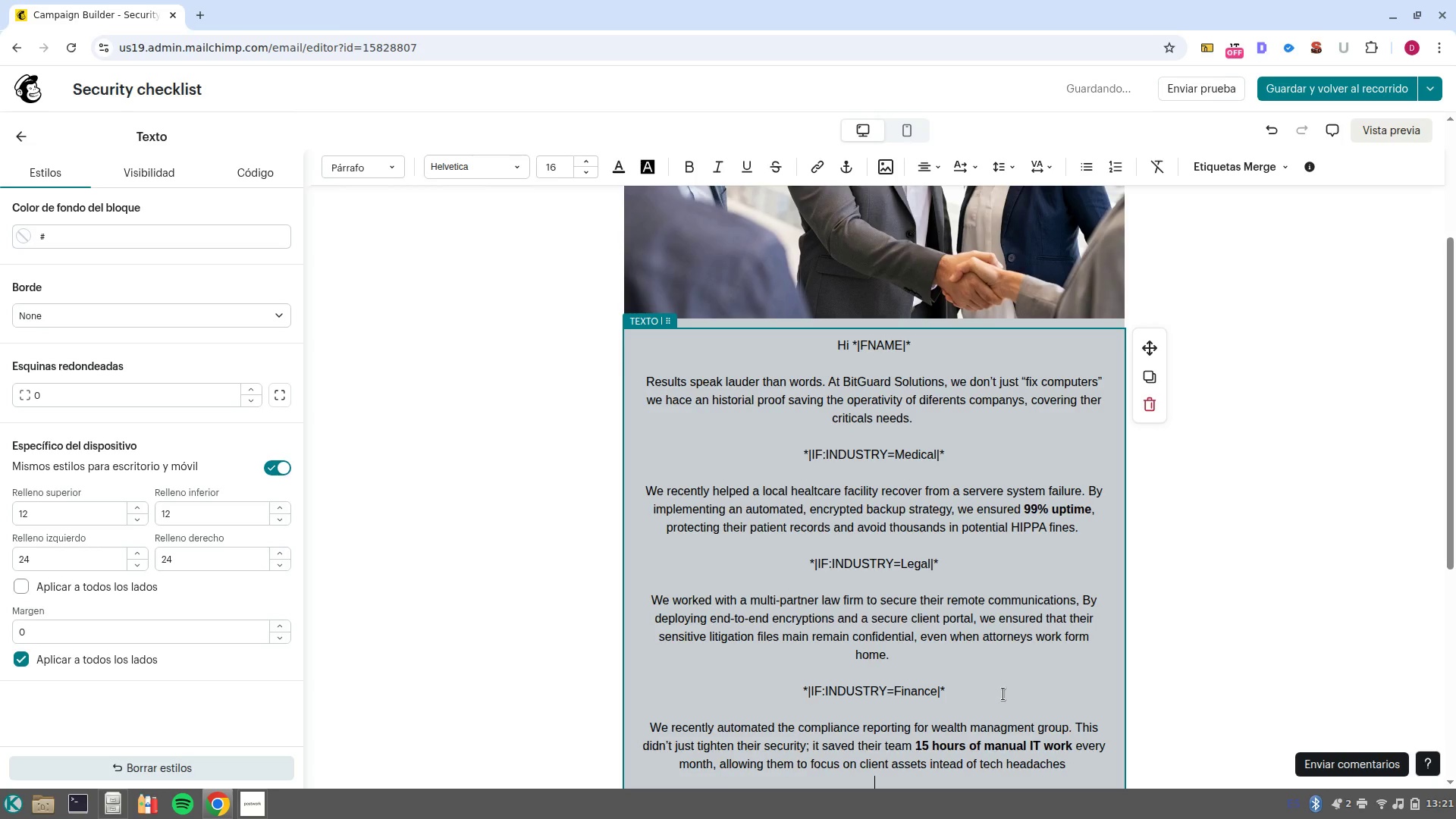 
key(Enter)
 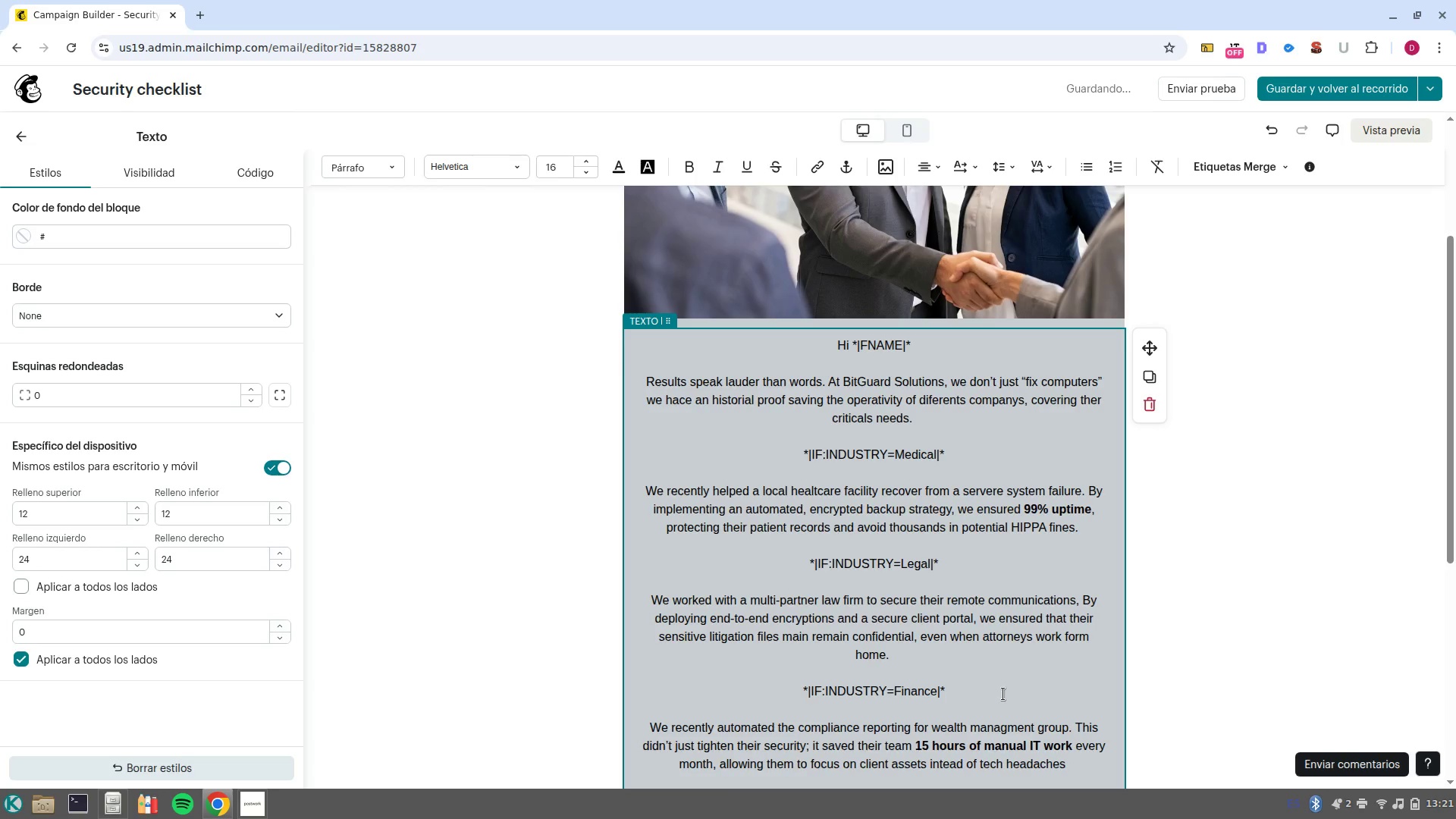 
type(}1ELSE)
 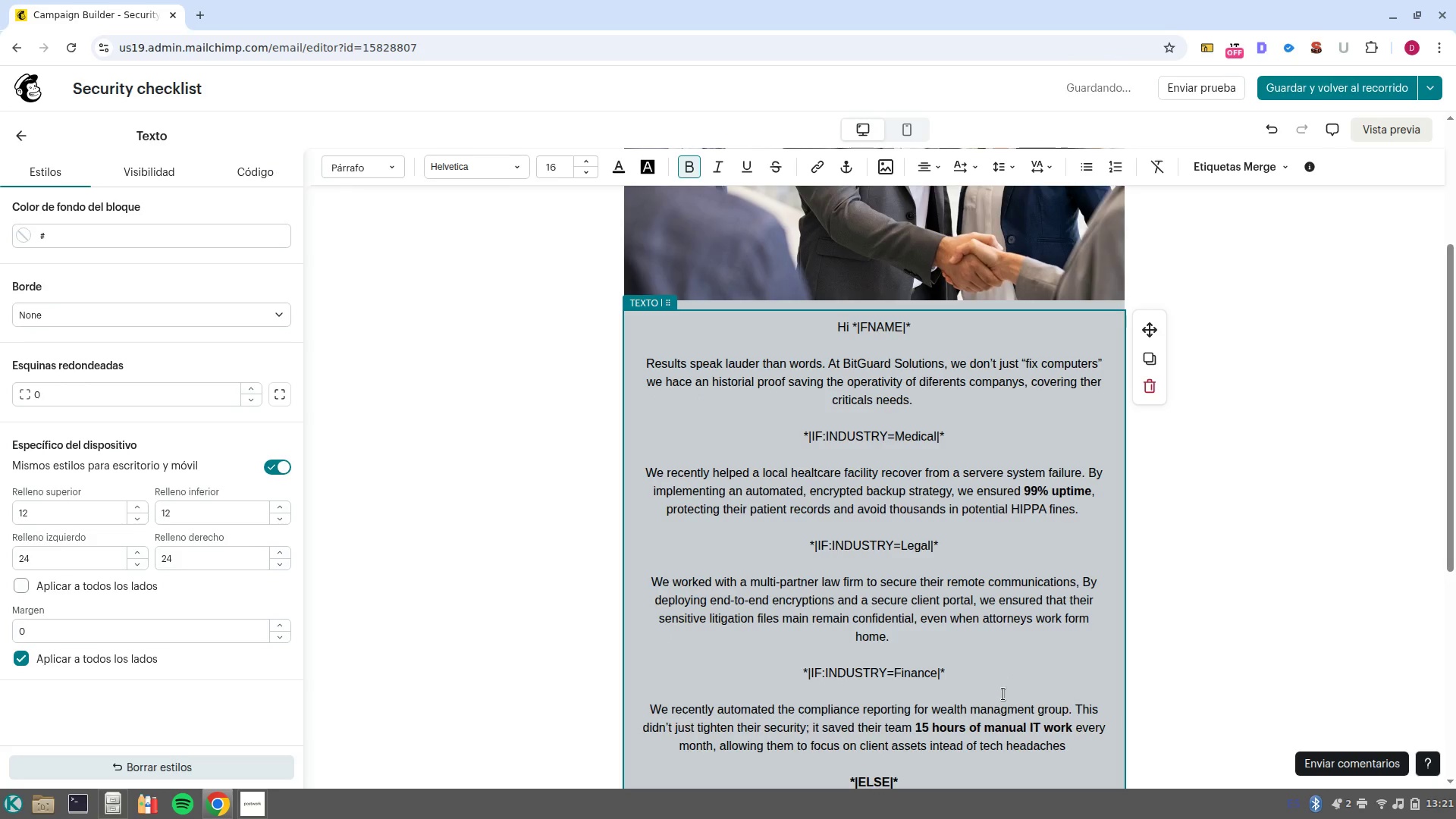 
hold_key(key=AltRight, duration=0.91)
 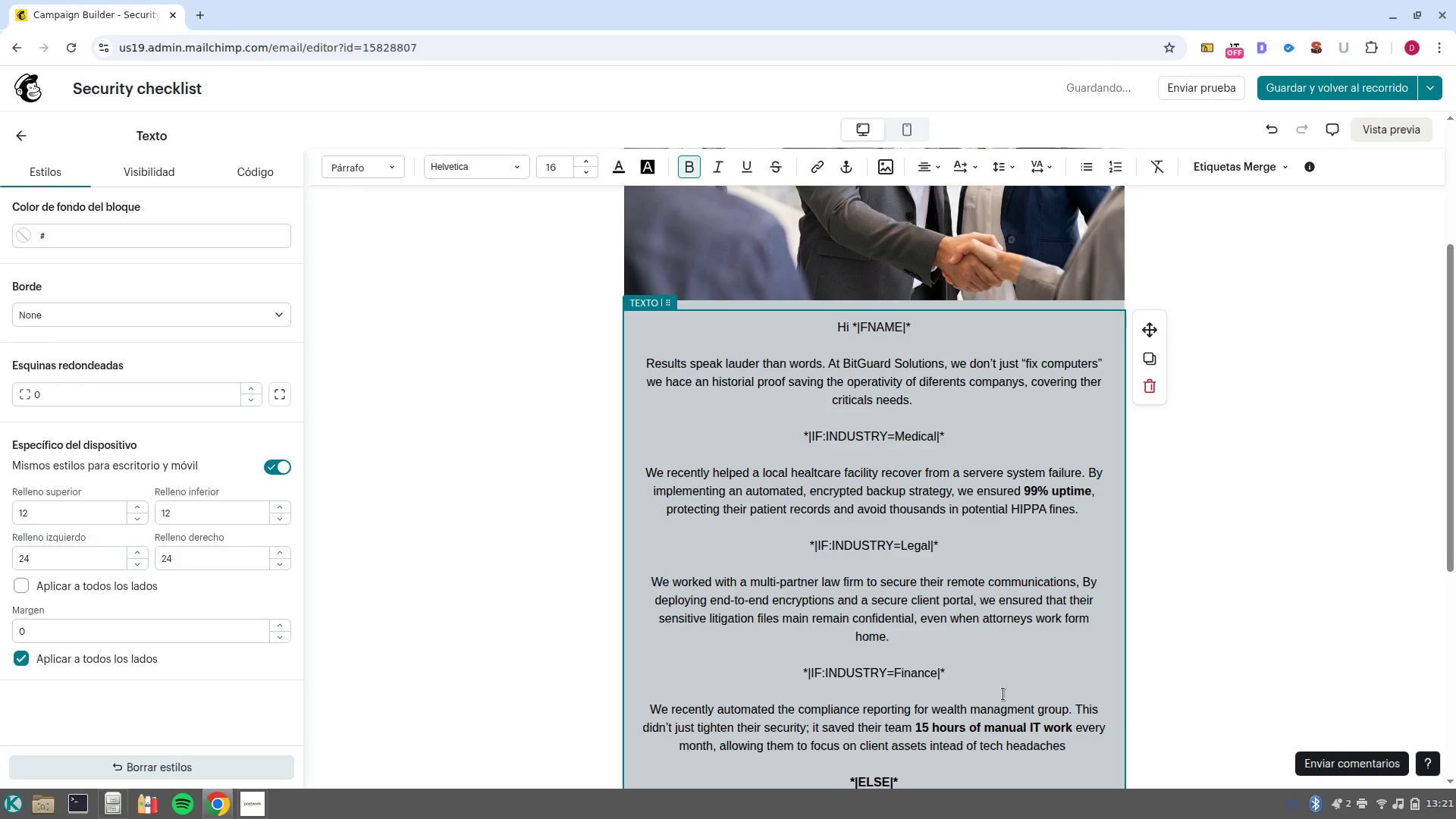 
scroll: coordinate [1003, 694], scroll_direction: down, amount: 3.0
 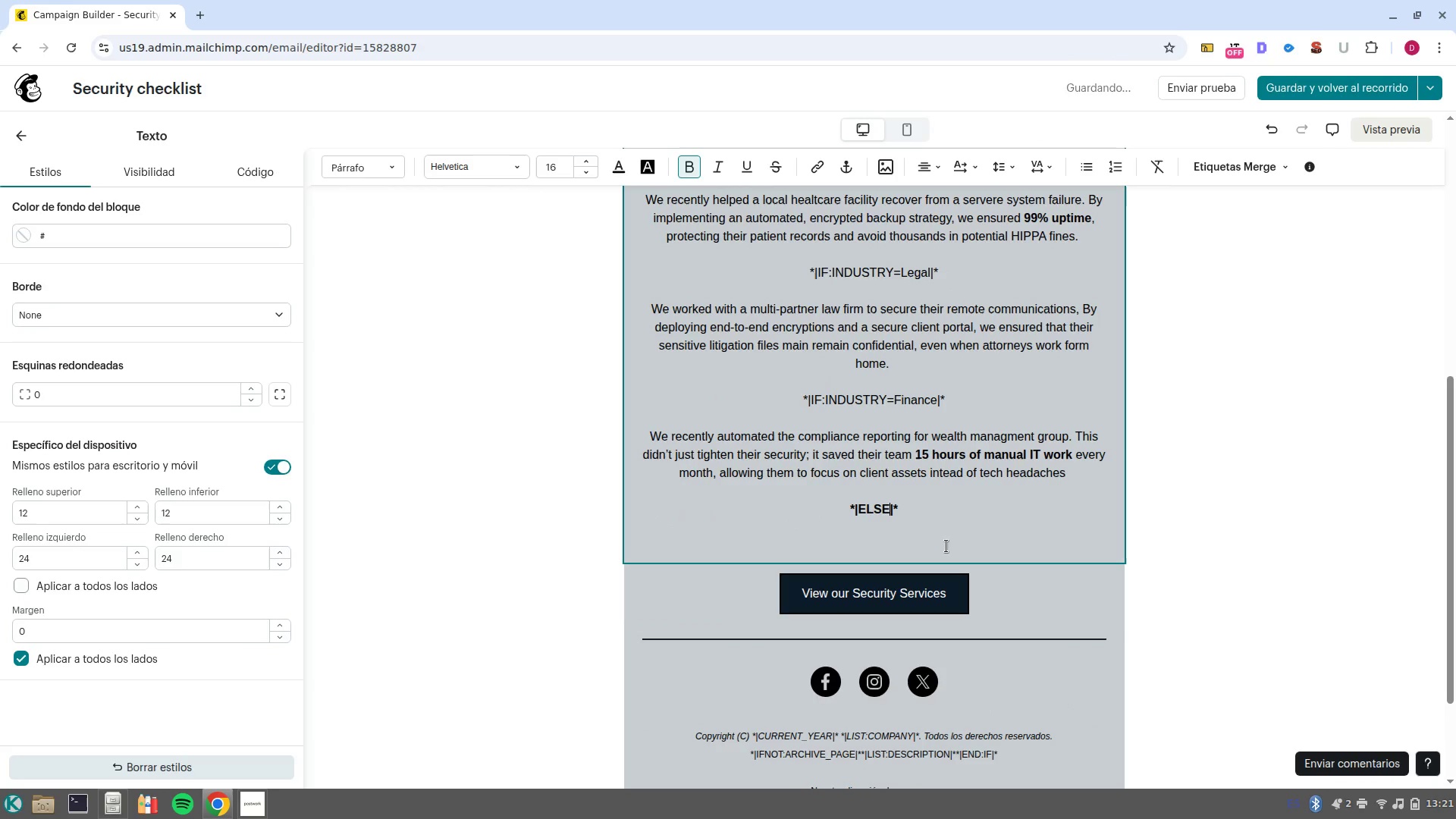 
left_click_drag(start_coordinate=[945, 512], to_coordinate=[768, 500])
 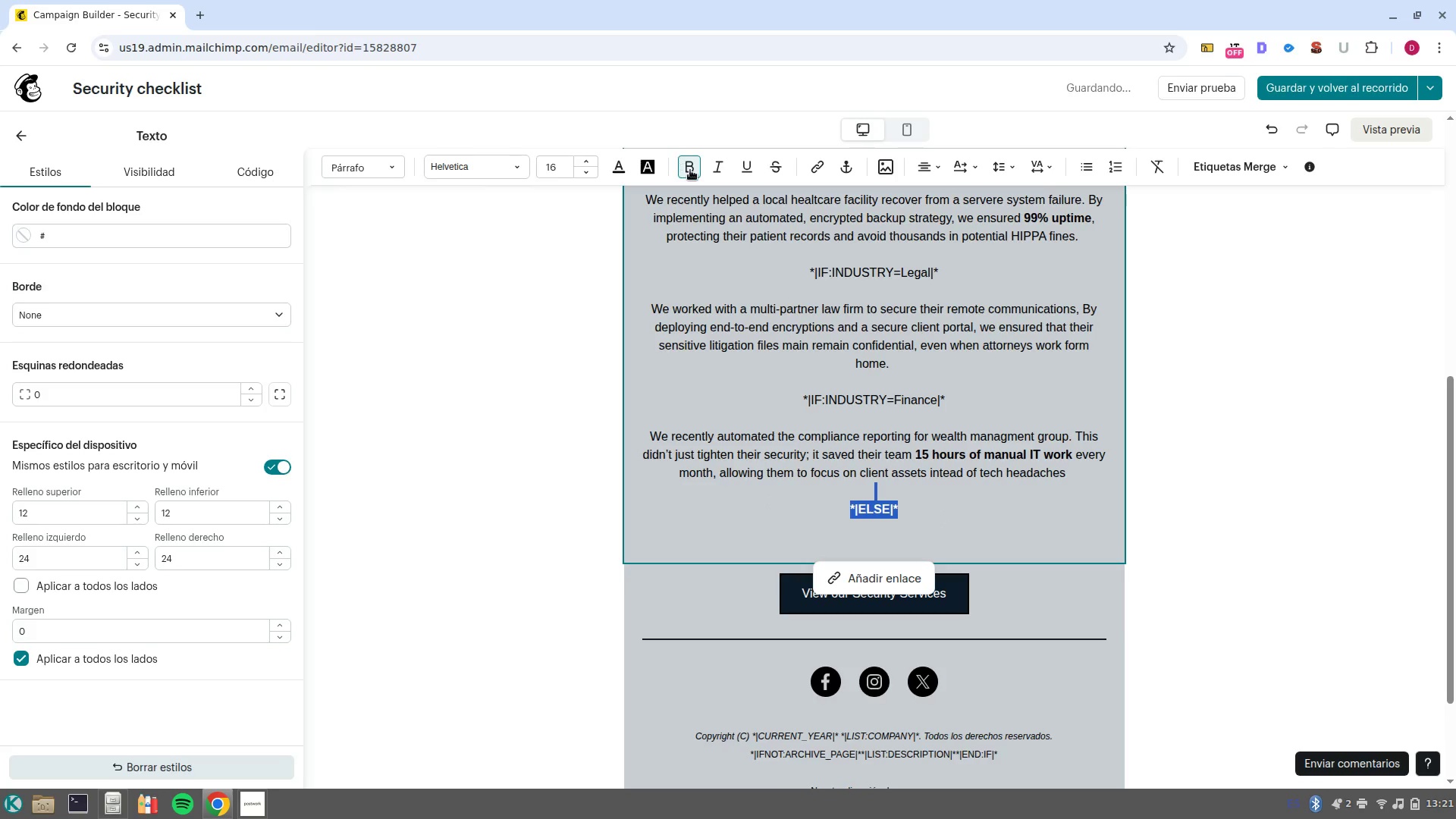 
left_click([690, 170])
 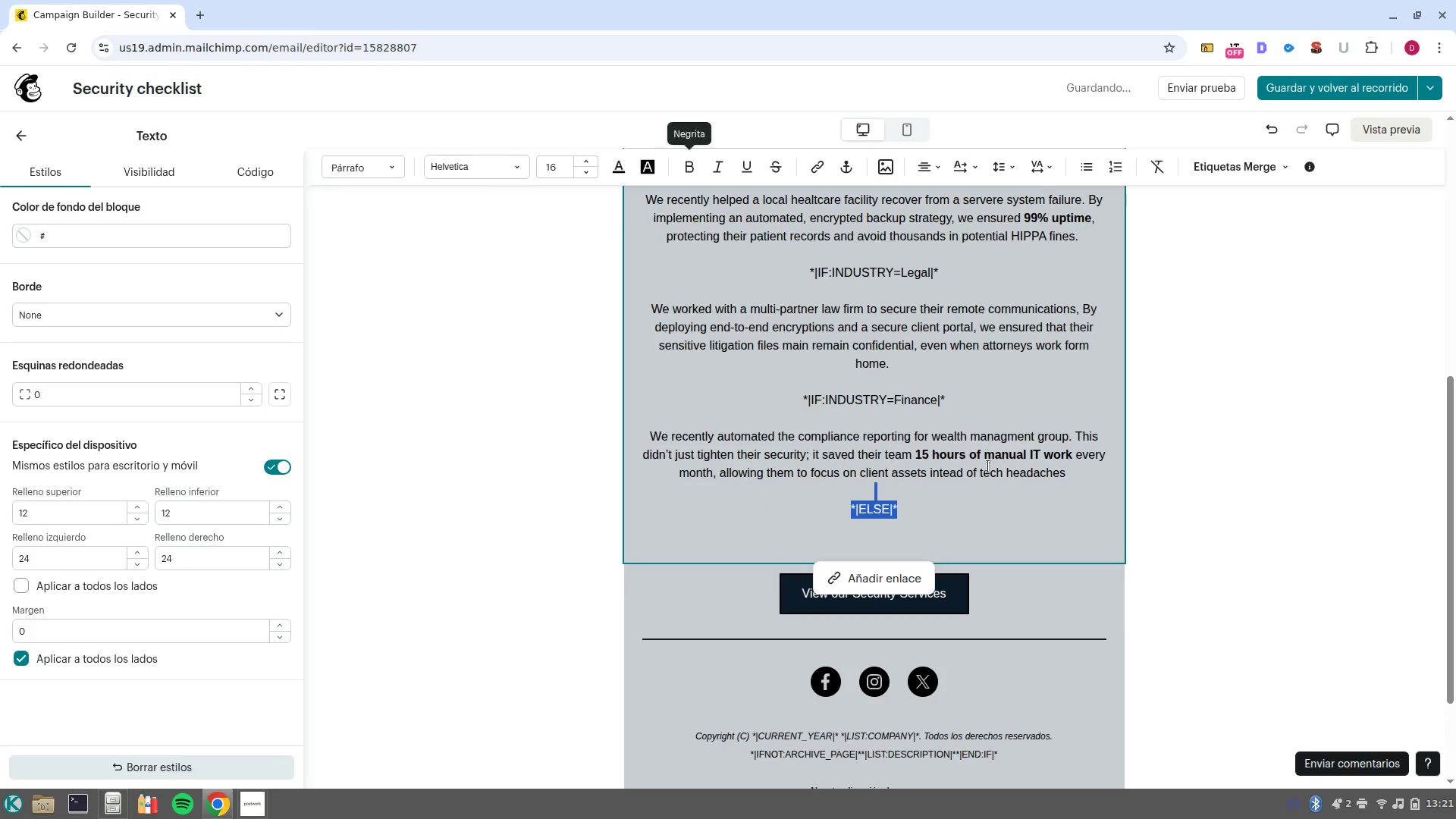 
left_click([984, 504])
 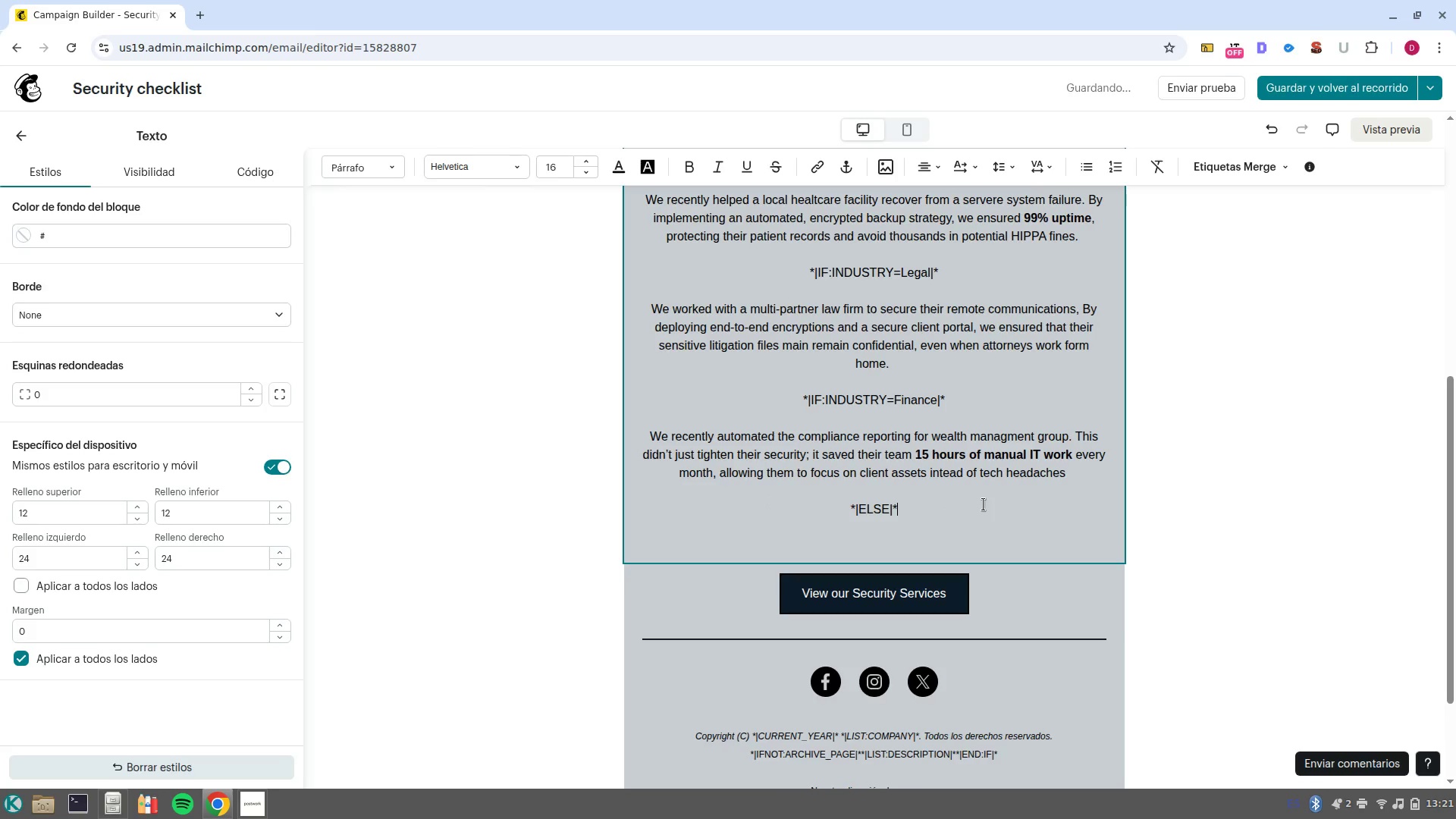 
key(NumpadEnter)
key(NumpadEnter)
type(We specialize in transforming vulnerable IT setups into resilient digital fortresses, allowing business w)
key(Backspace)
type(owners to slp)
key(Backspace)
type(eep soundly knowing their sata is monitored 25)
key(Backspace)
type(4&7. )
 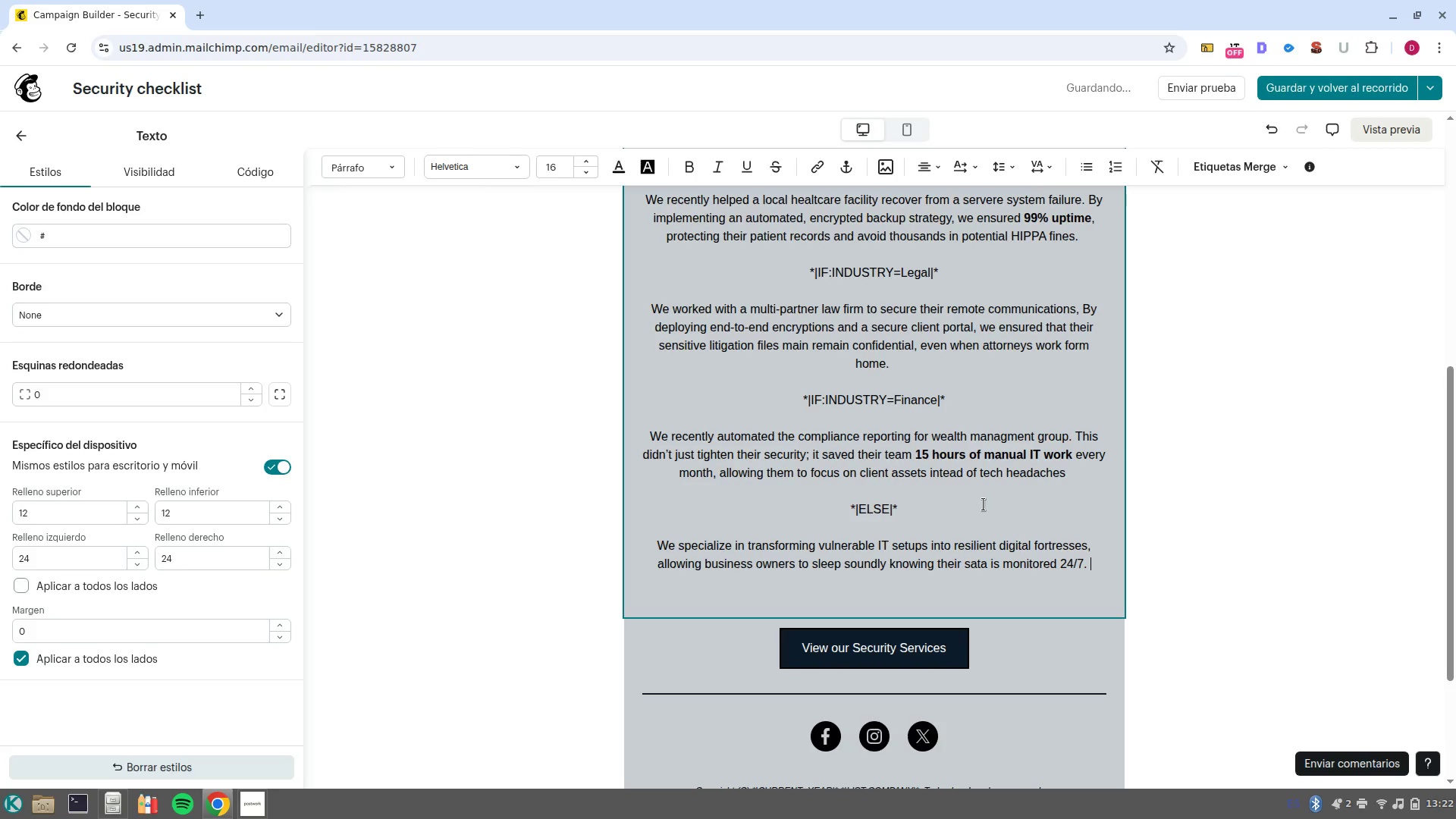 
key(Enter)
 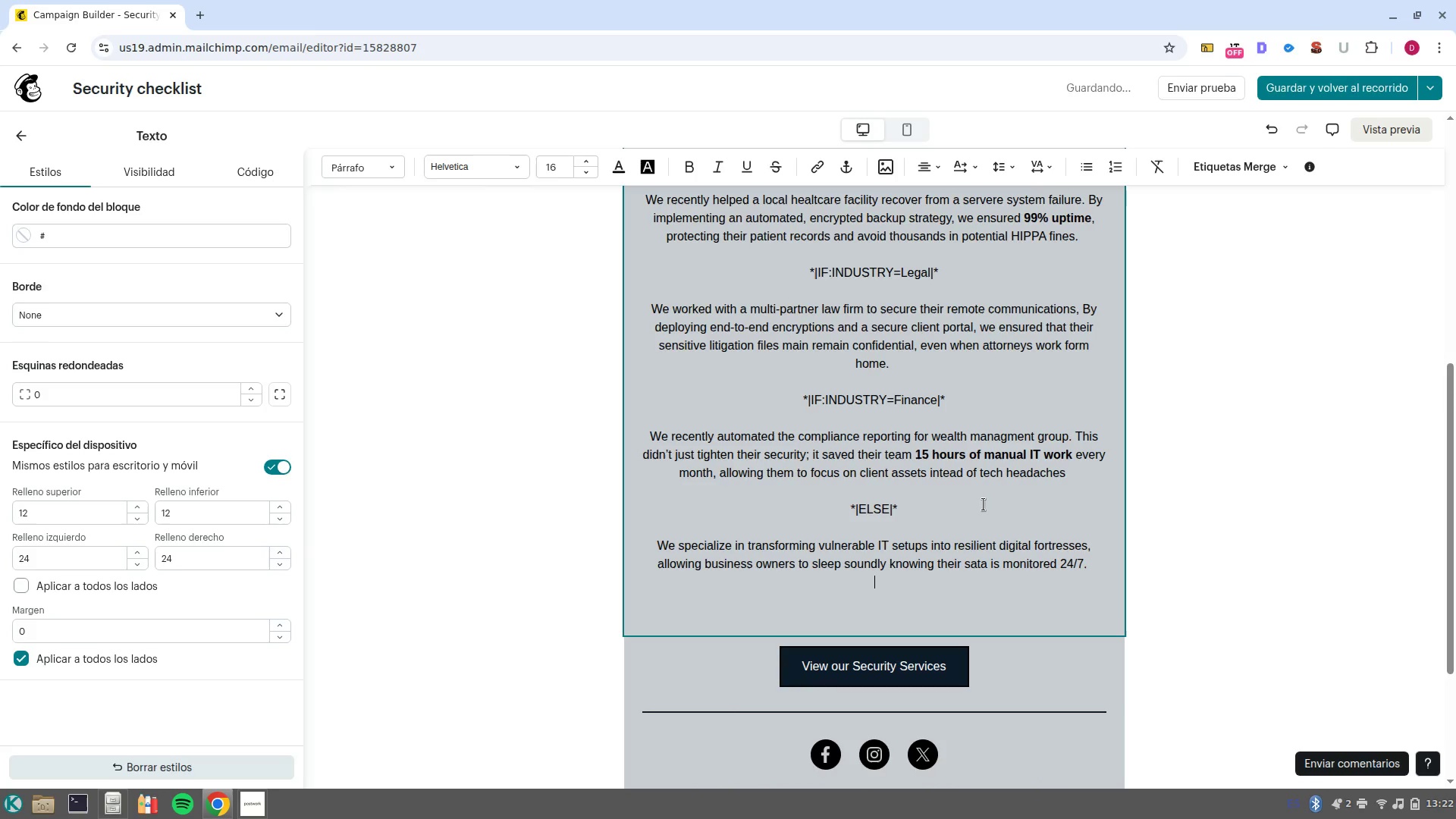 
key(Enter)
 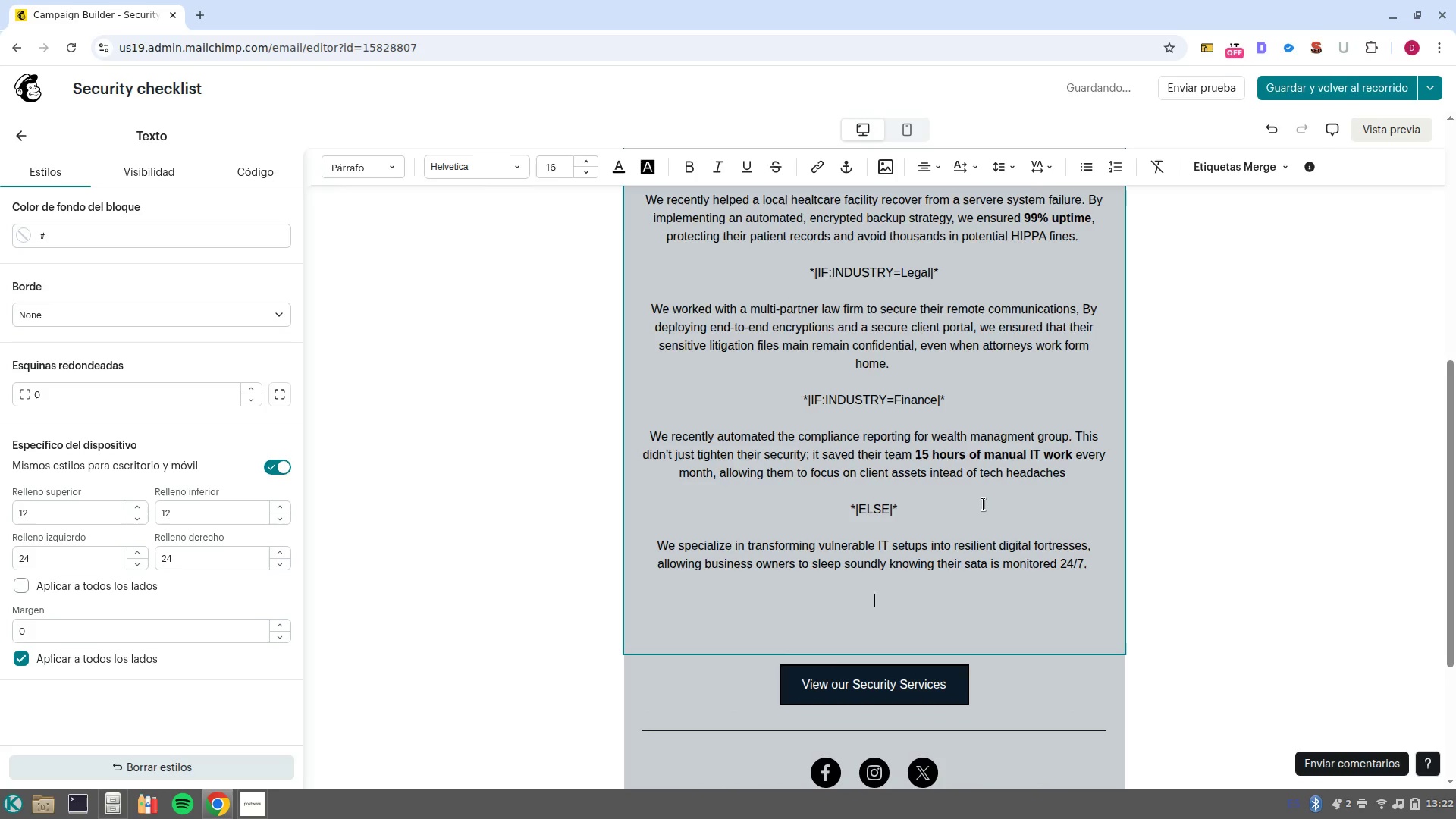 
type(}1ENF)
key(Backspace)
type(D>IF)
 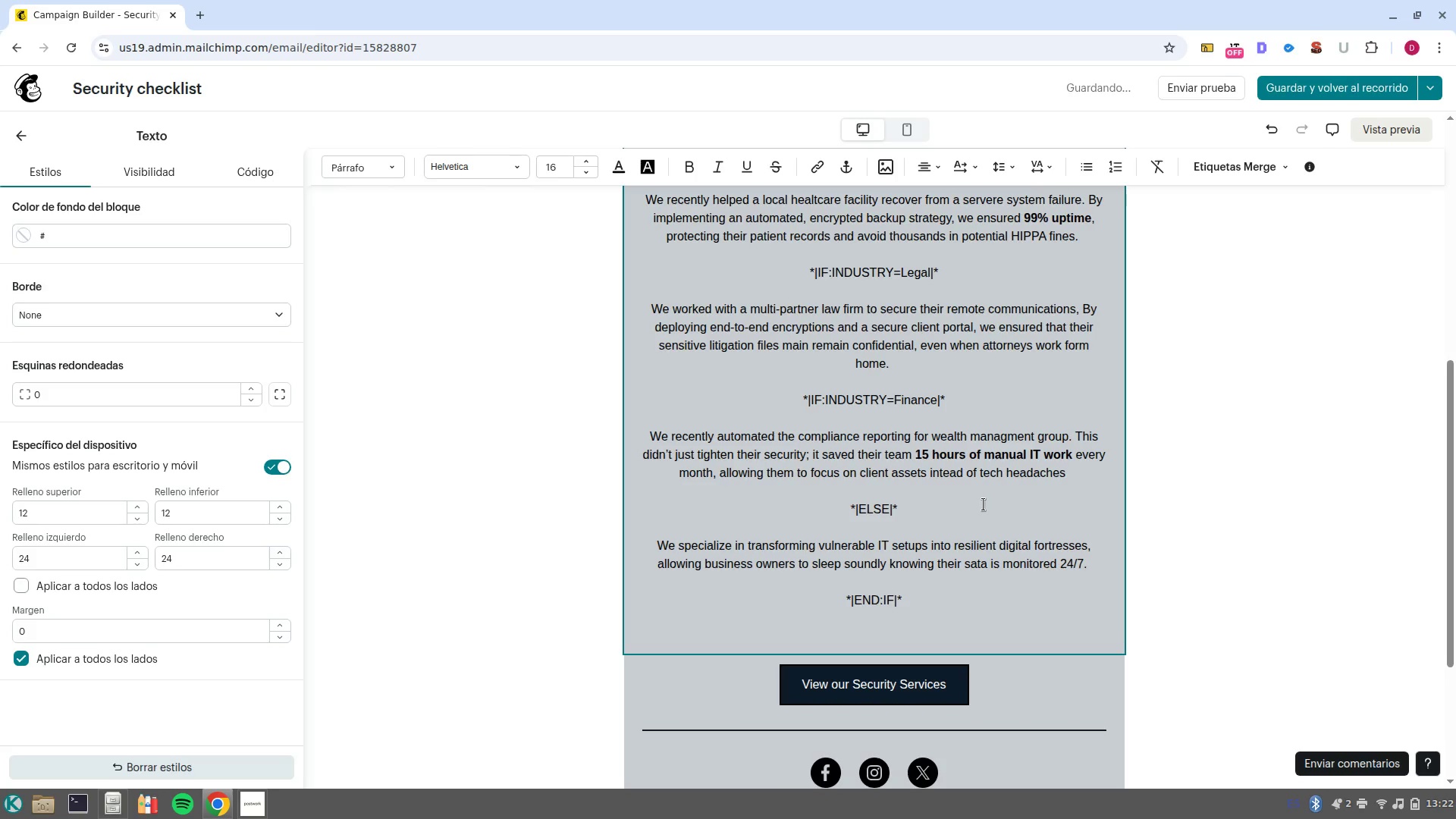 
hold_key(key=AltRight, duration=0.34)
 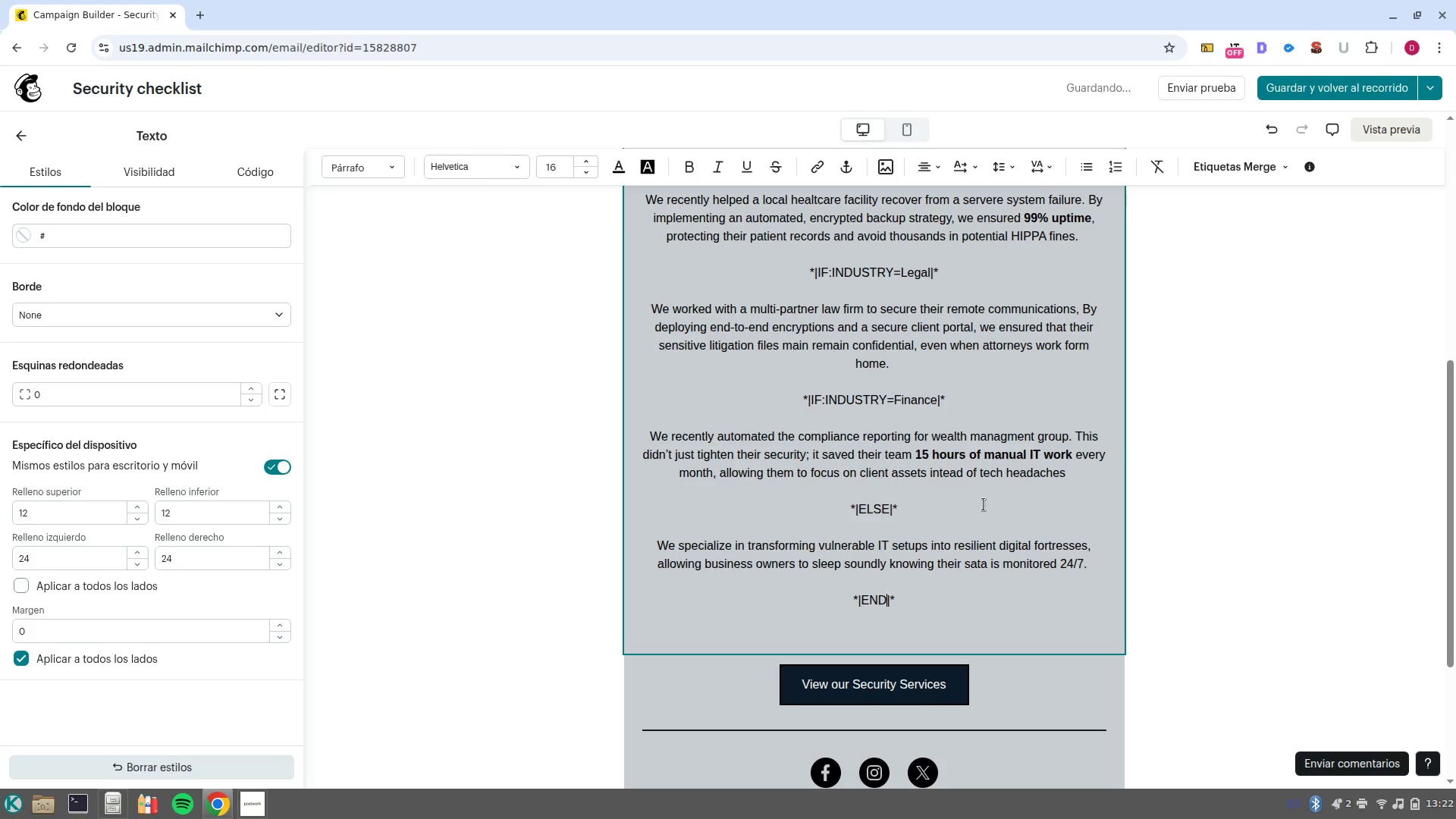 
left_click([1064, 610])
 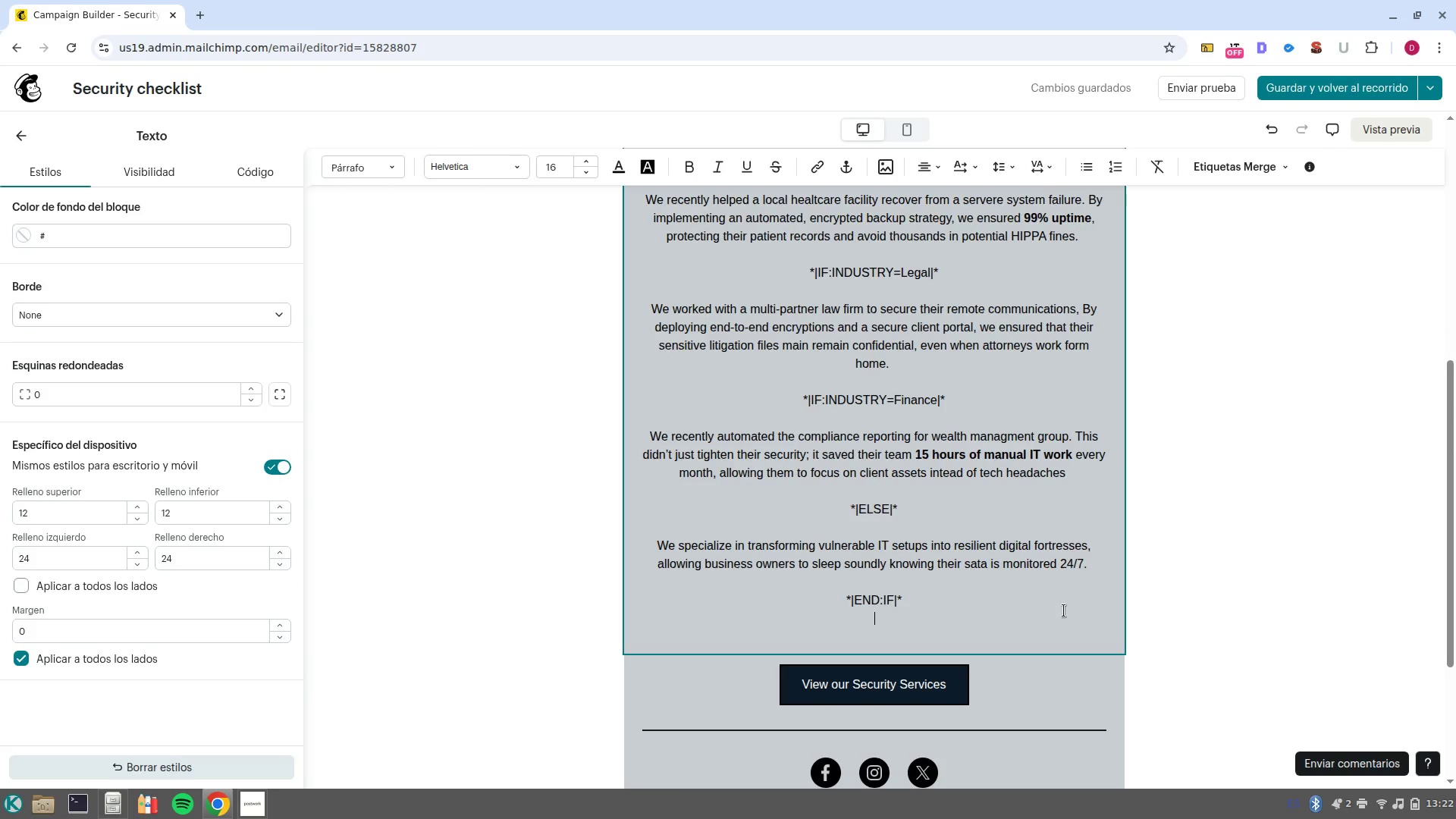 
key(NumpadEnter)
type(Your firm deserves that same peacce of mind)
 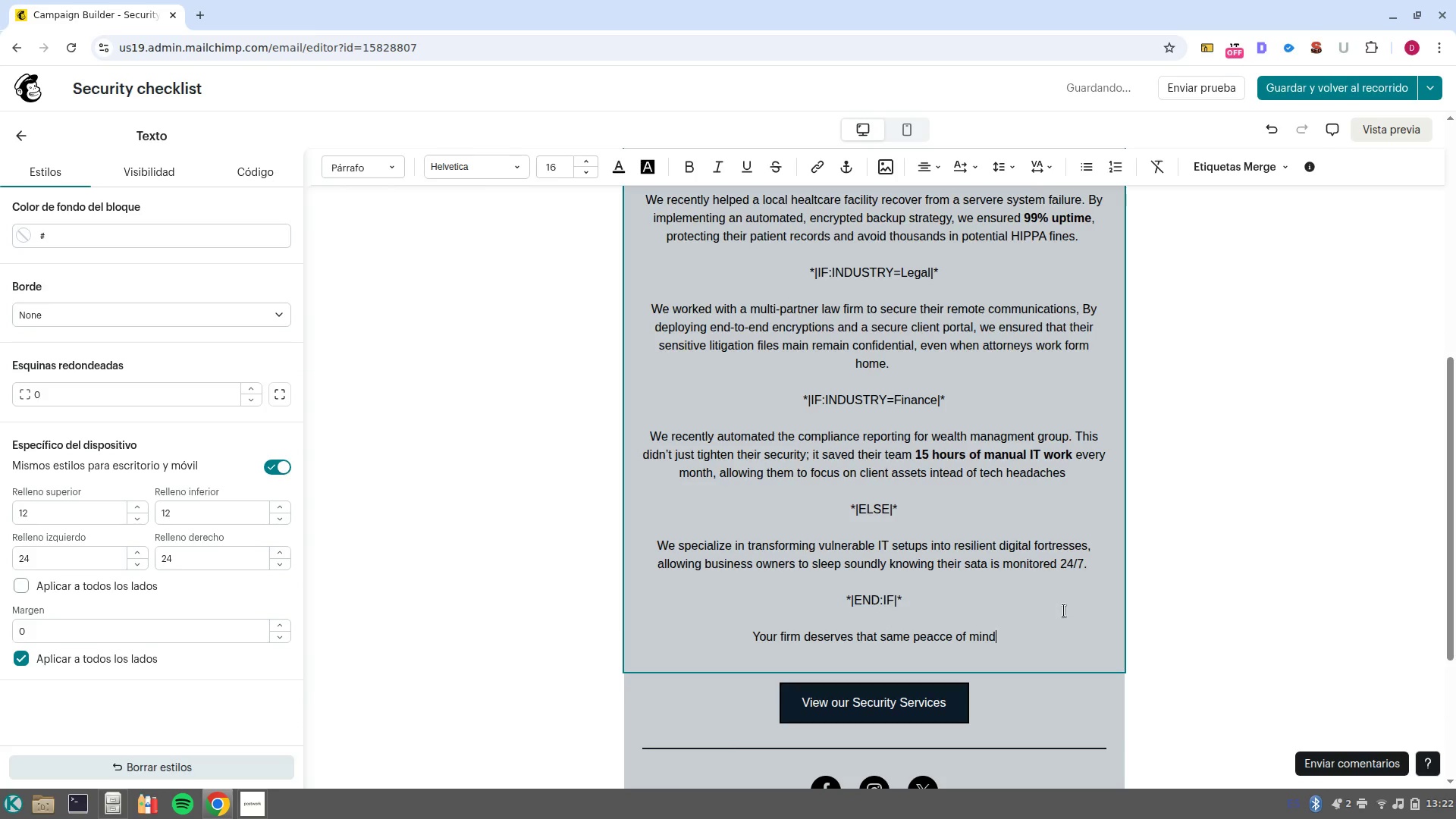 
wait(7.18)
 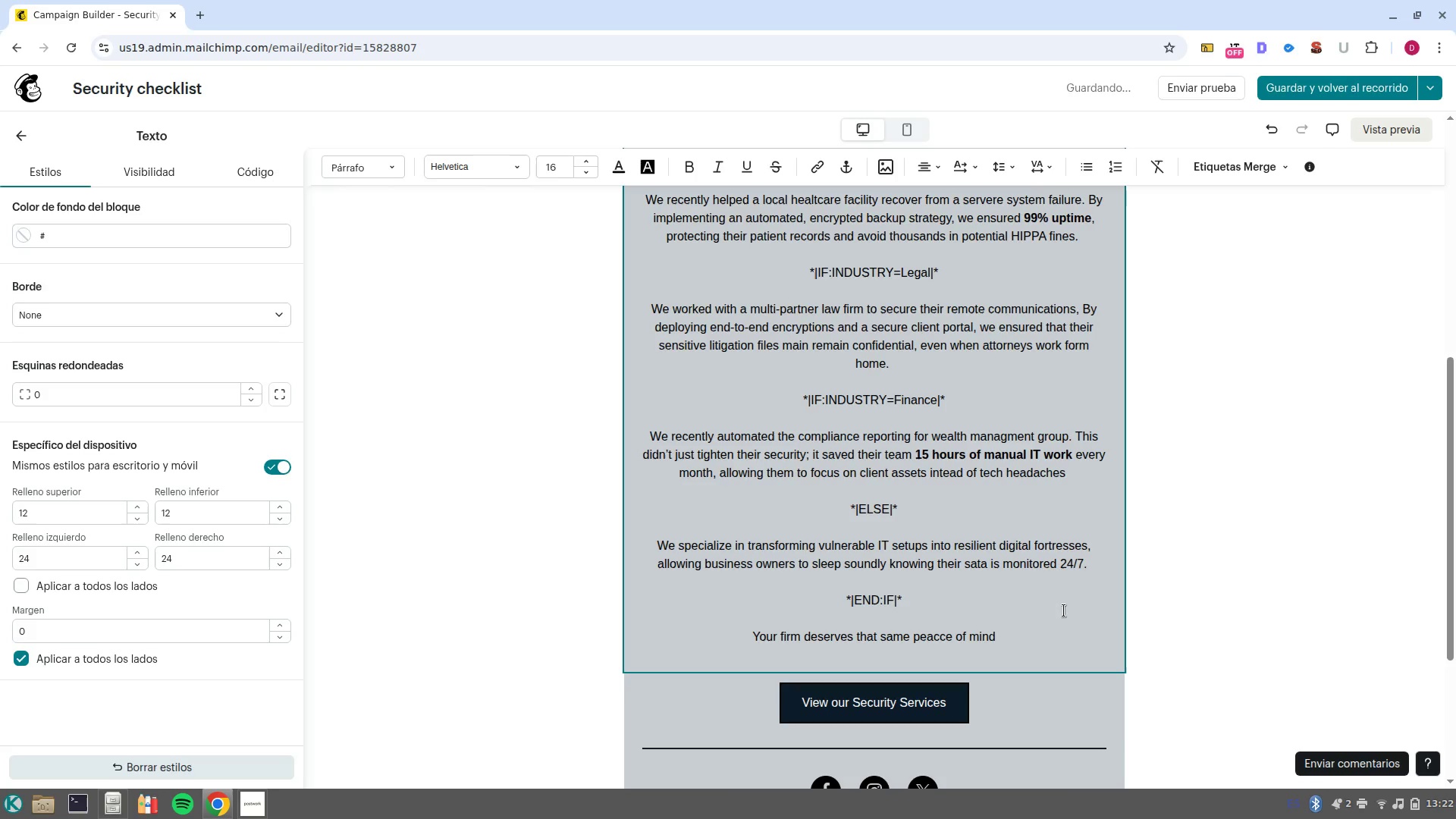 
left_click_drag(start_coordinate=[1049, 637], to_coordinate=[662, 639])
 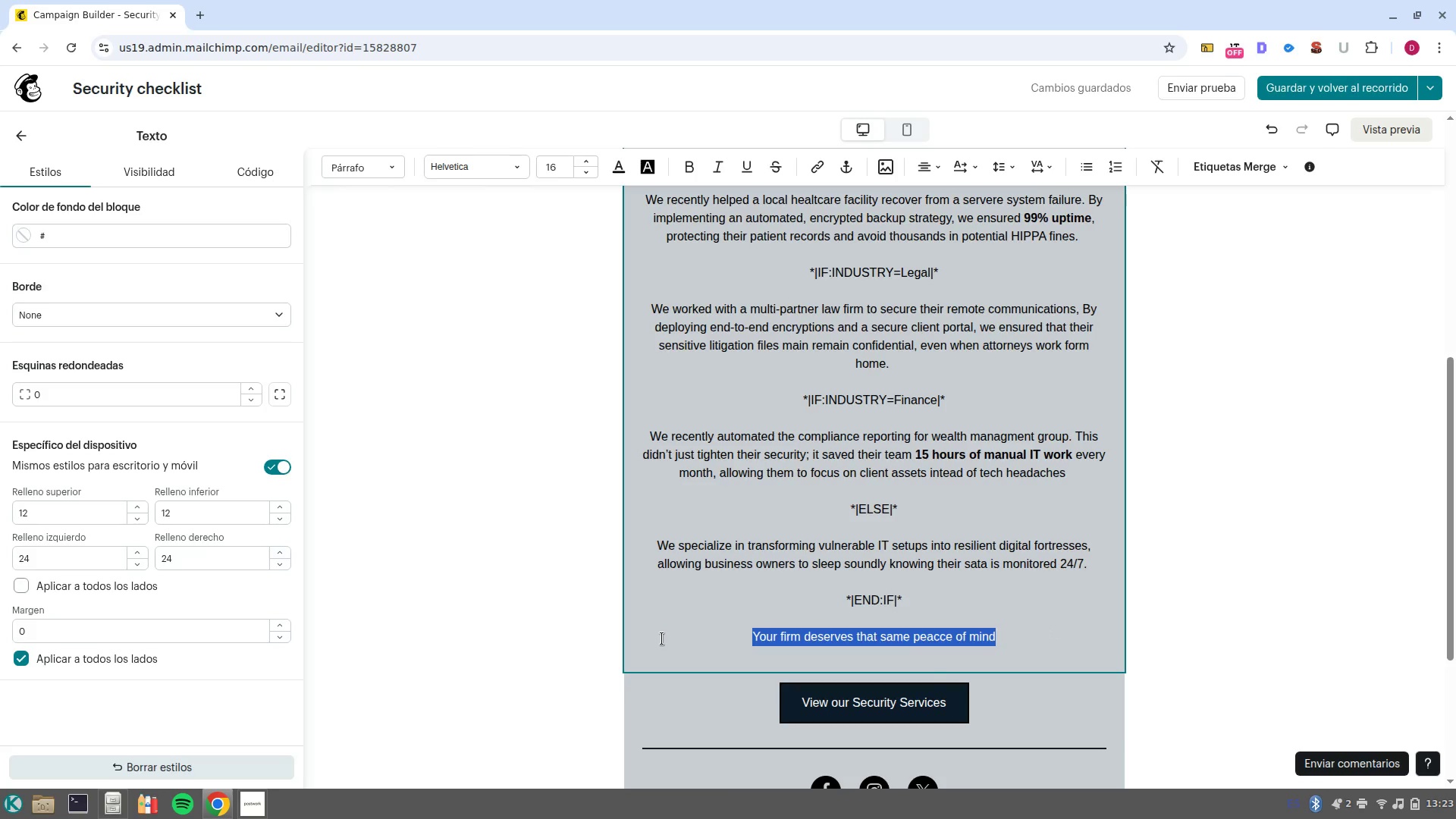 
key(Control+B)
 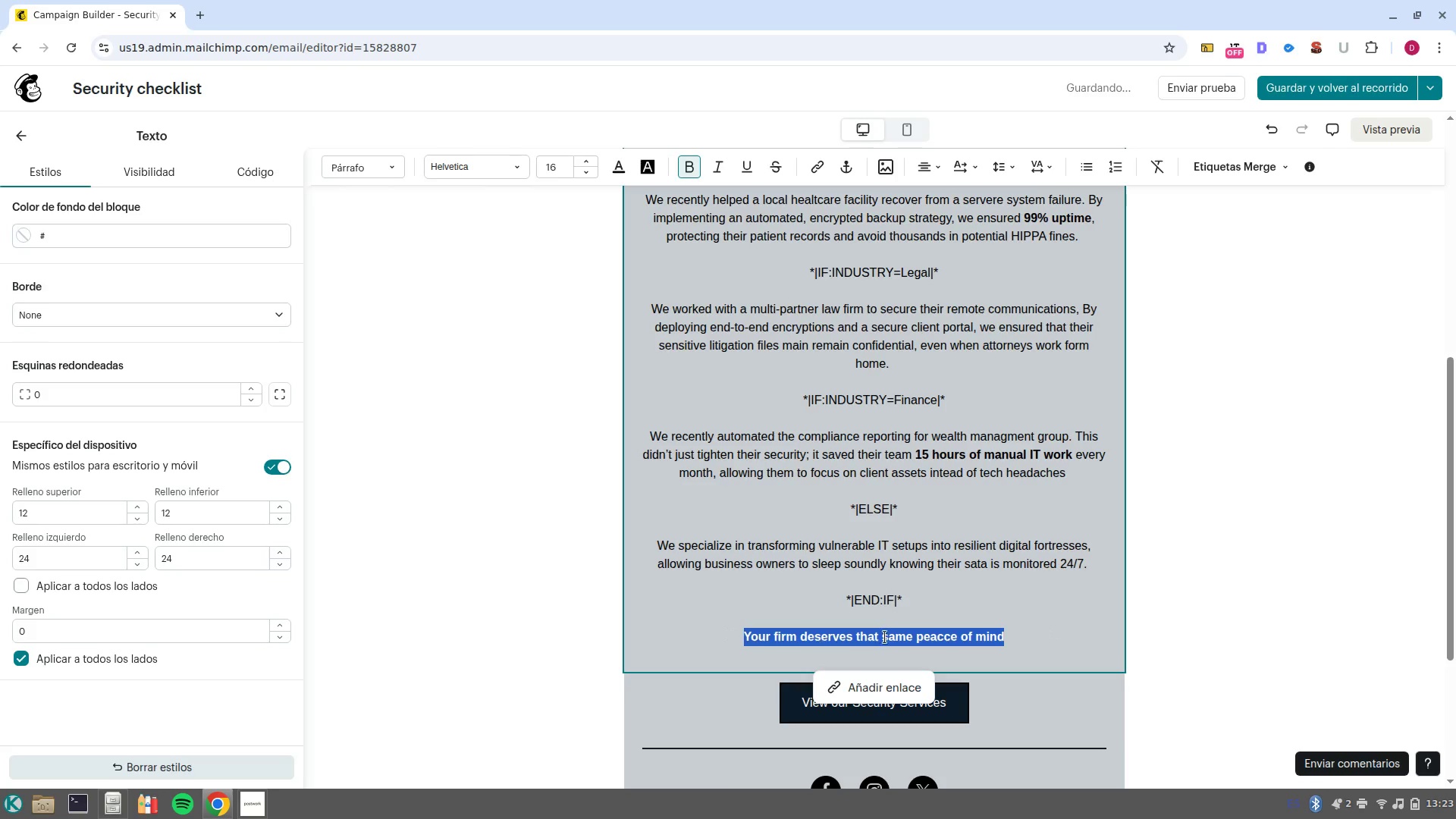 
left_click([1056, 634])
 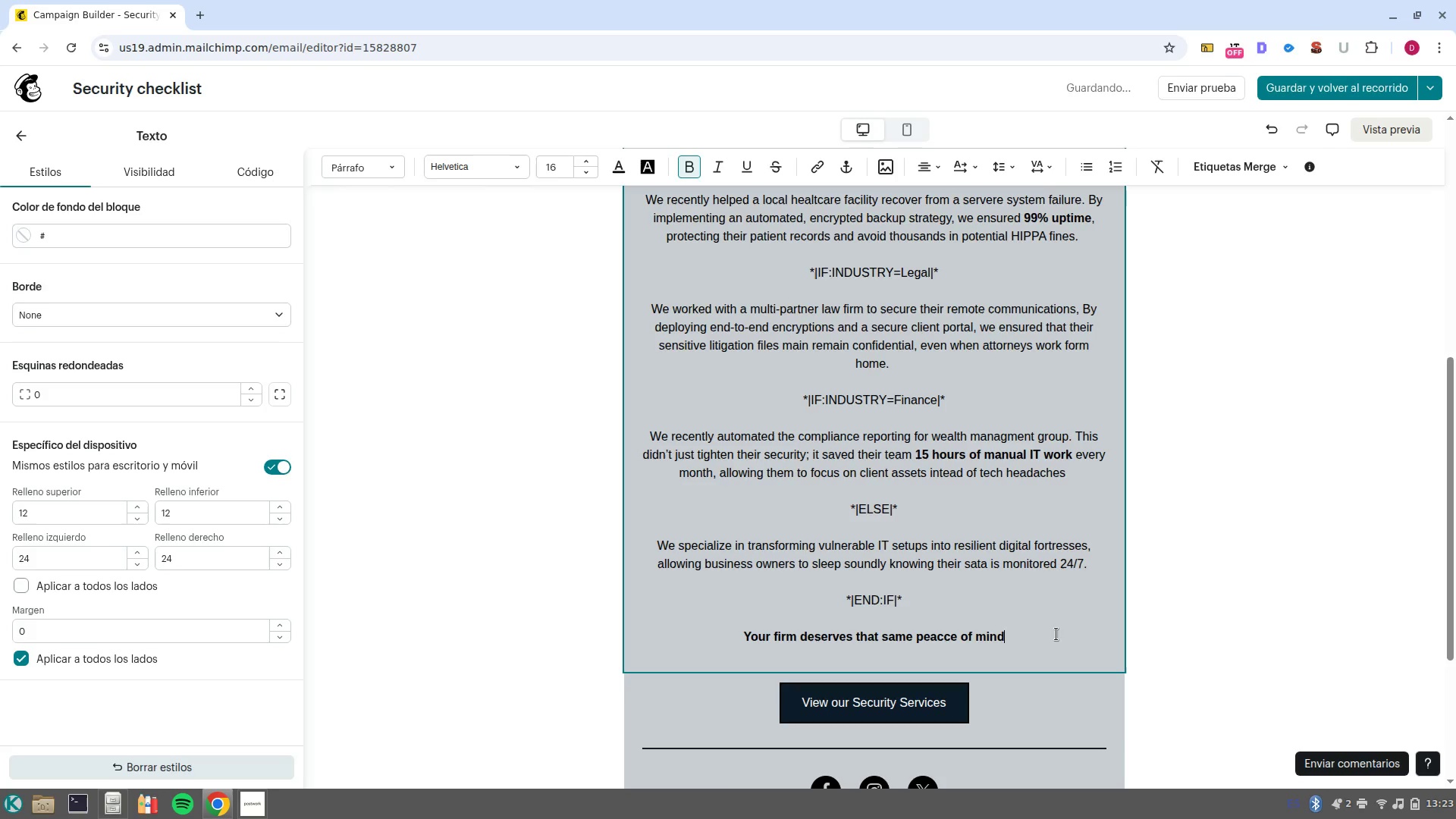 
type(. We-d li)
key(Backspace)
type(ove to show you how we can apply these same standars to )
 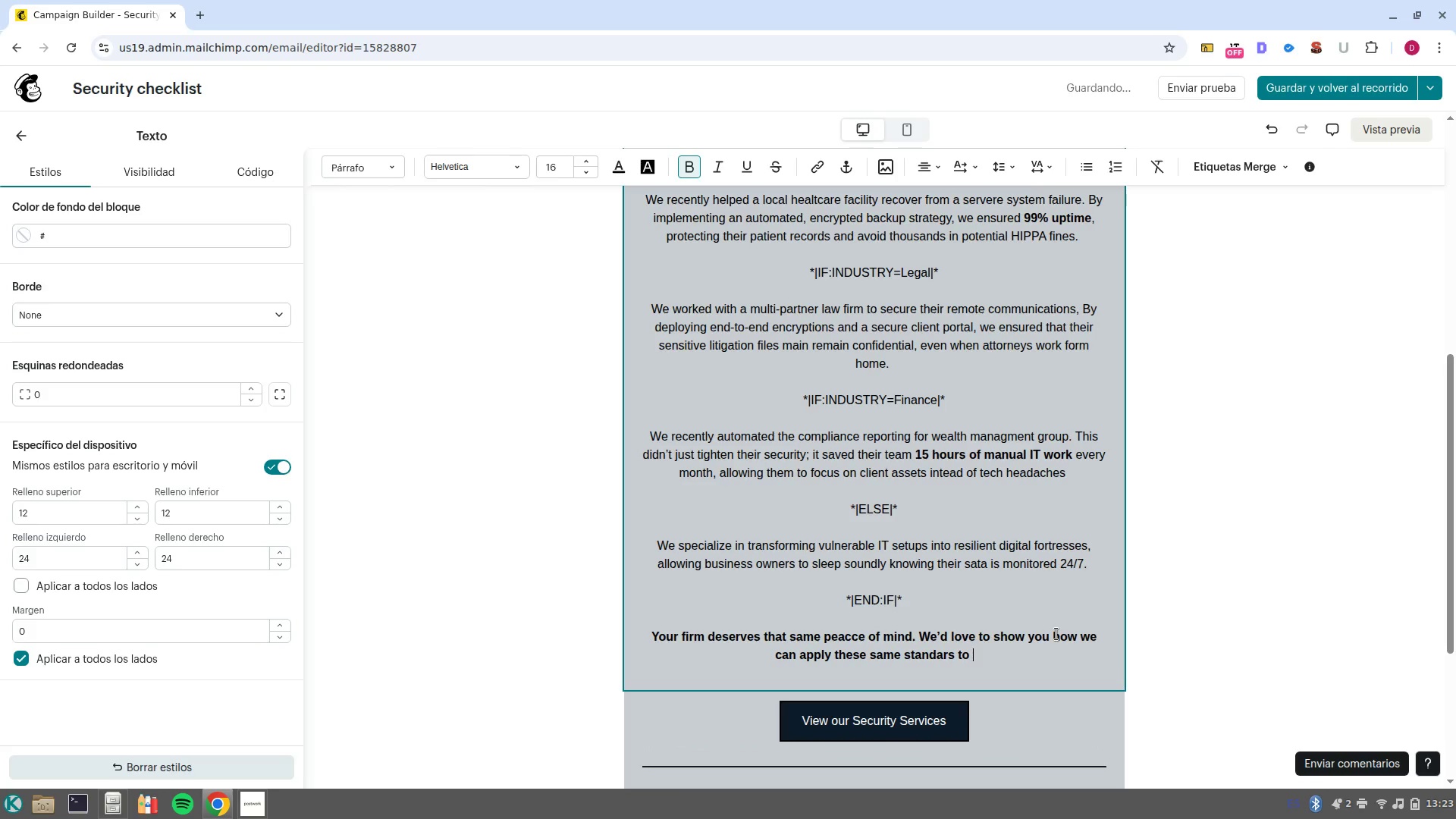 
left_click([1268, 175])
 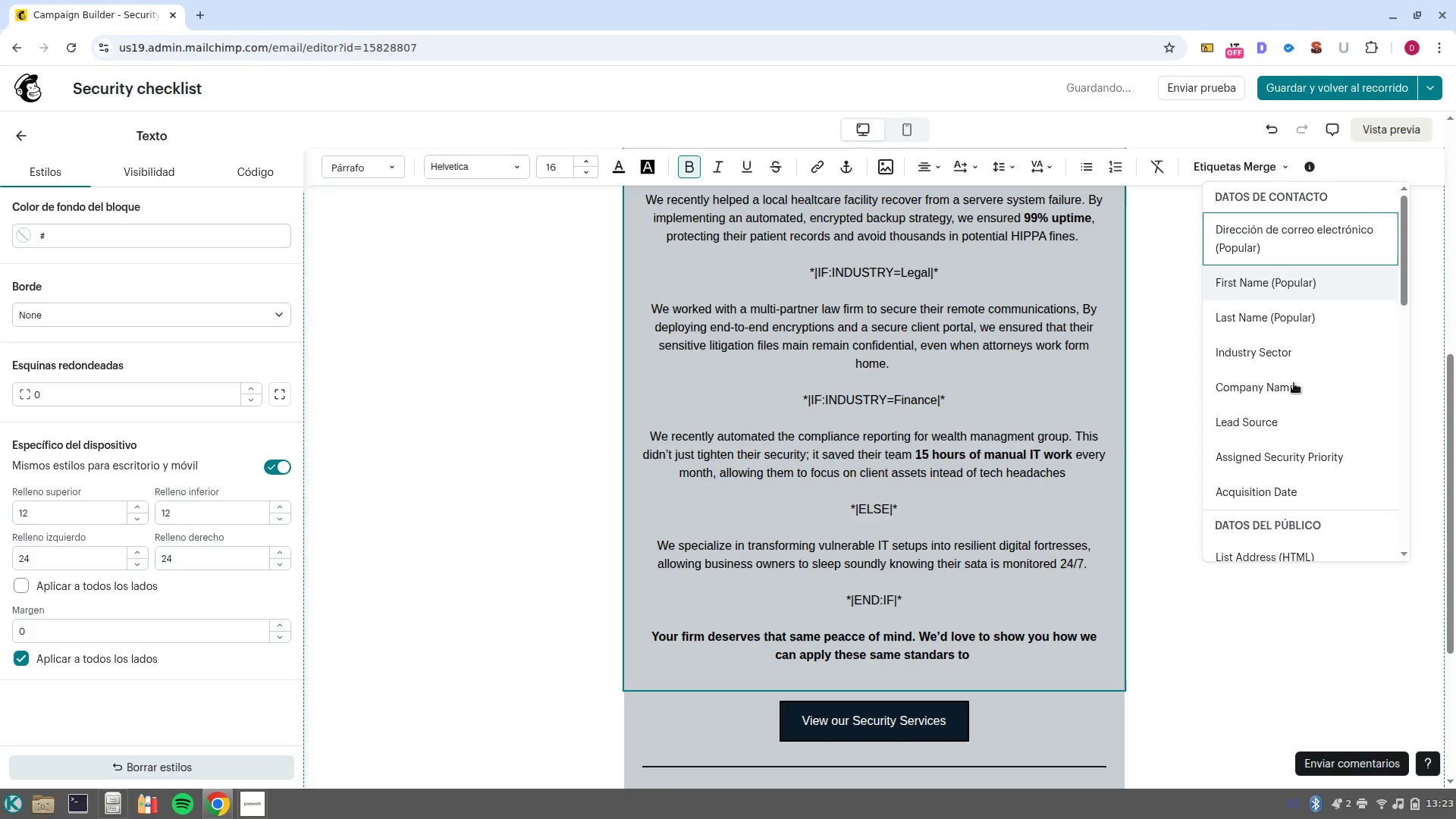 
left_click([1295, 392])
 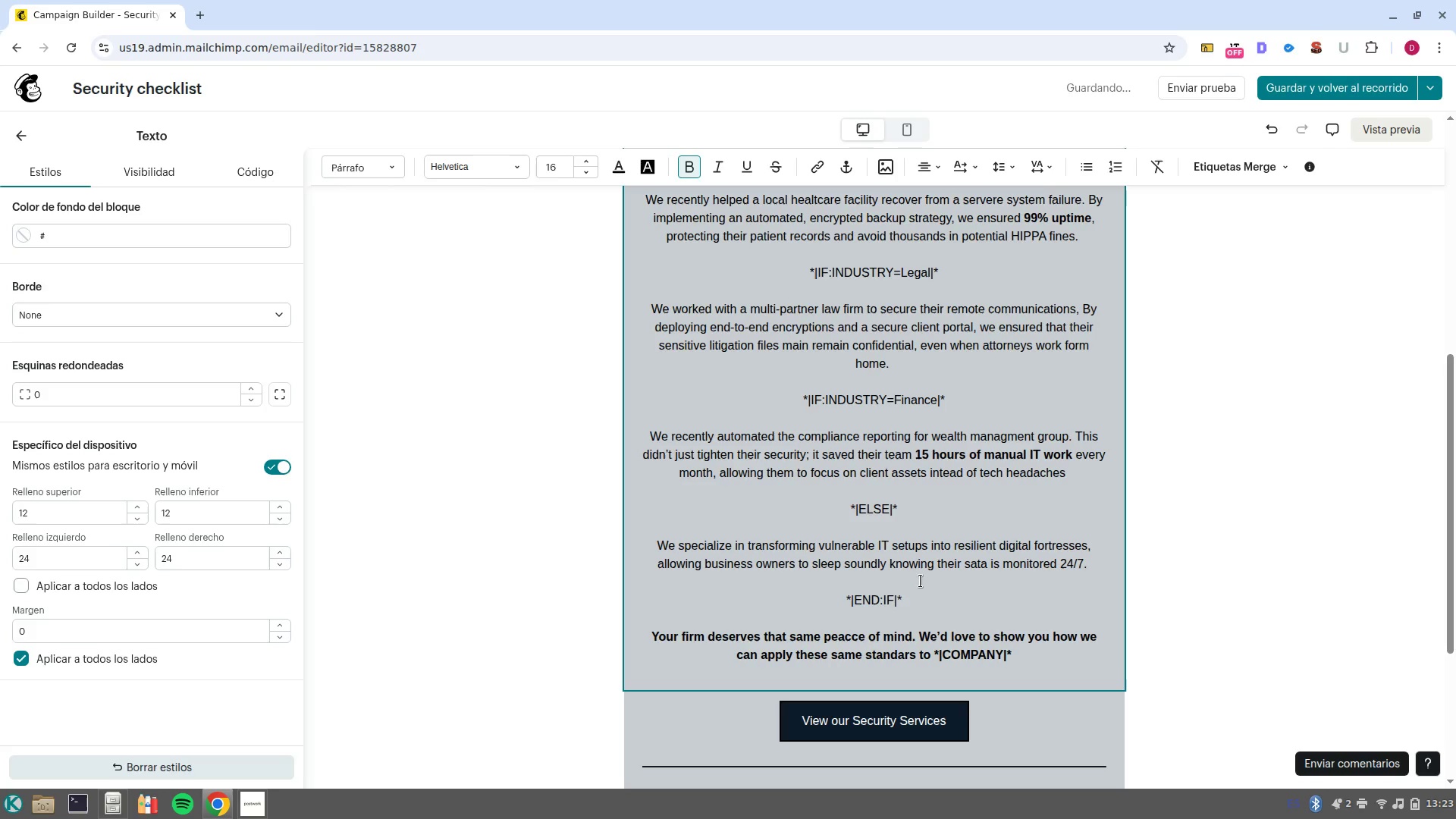 
left_click([883, 720])
 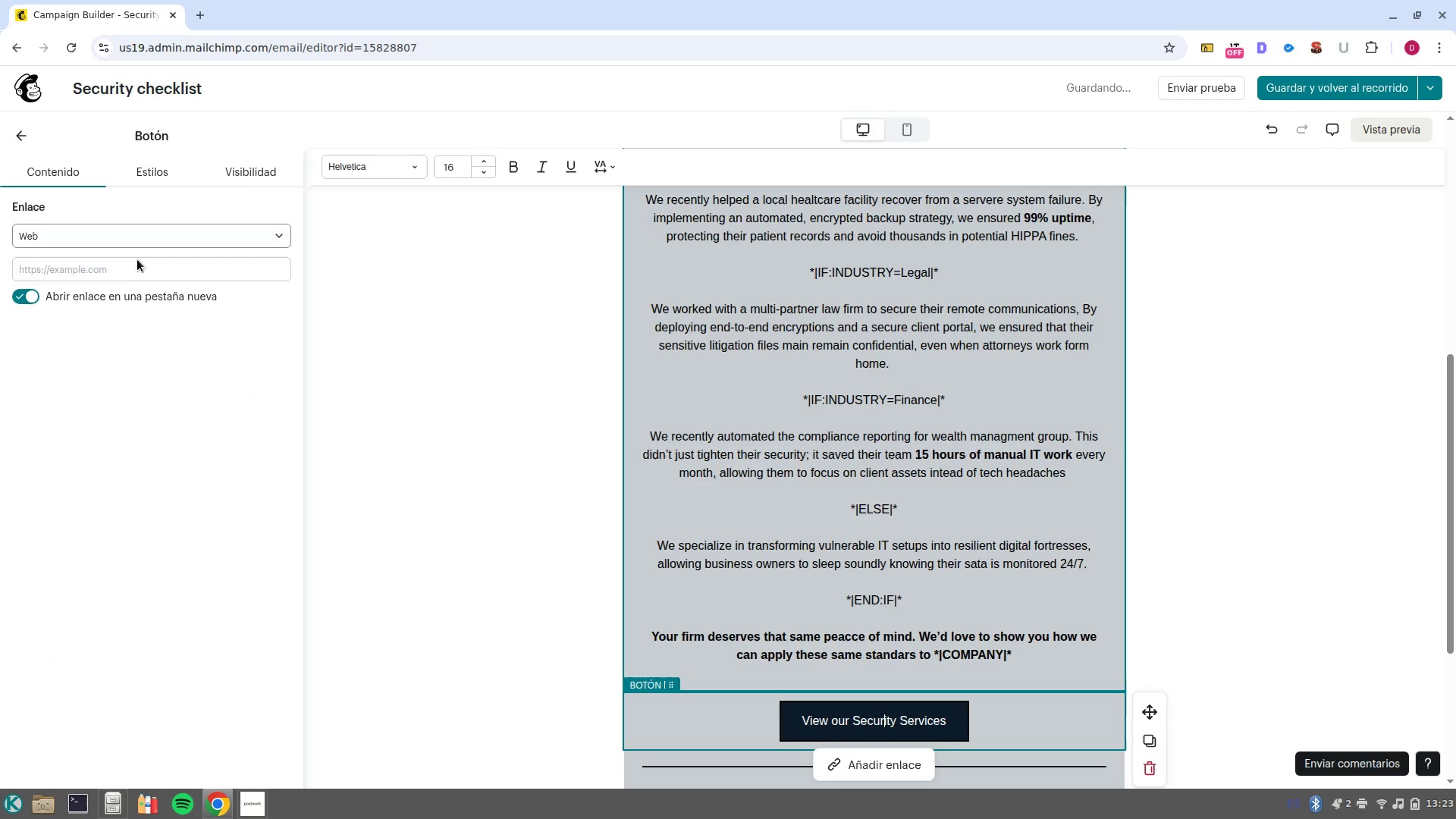 
double_click([140, 275])
 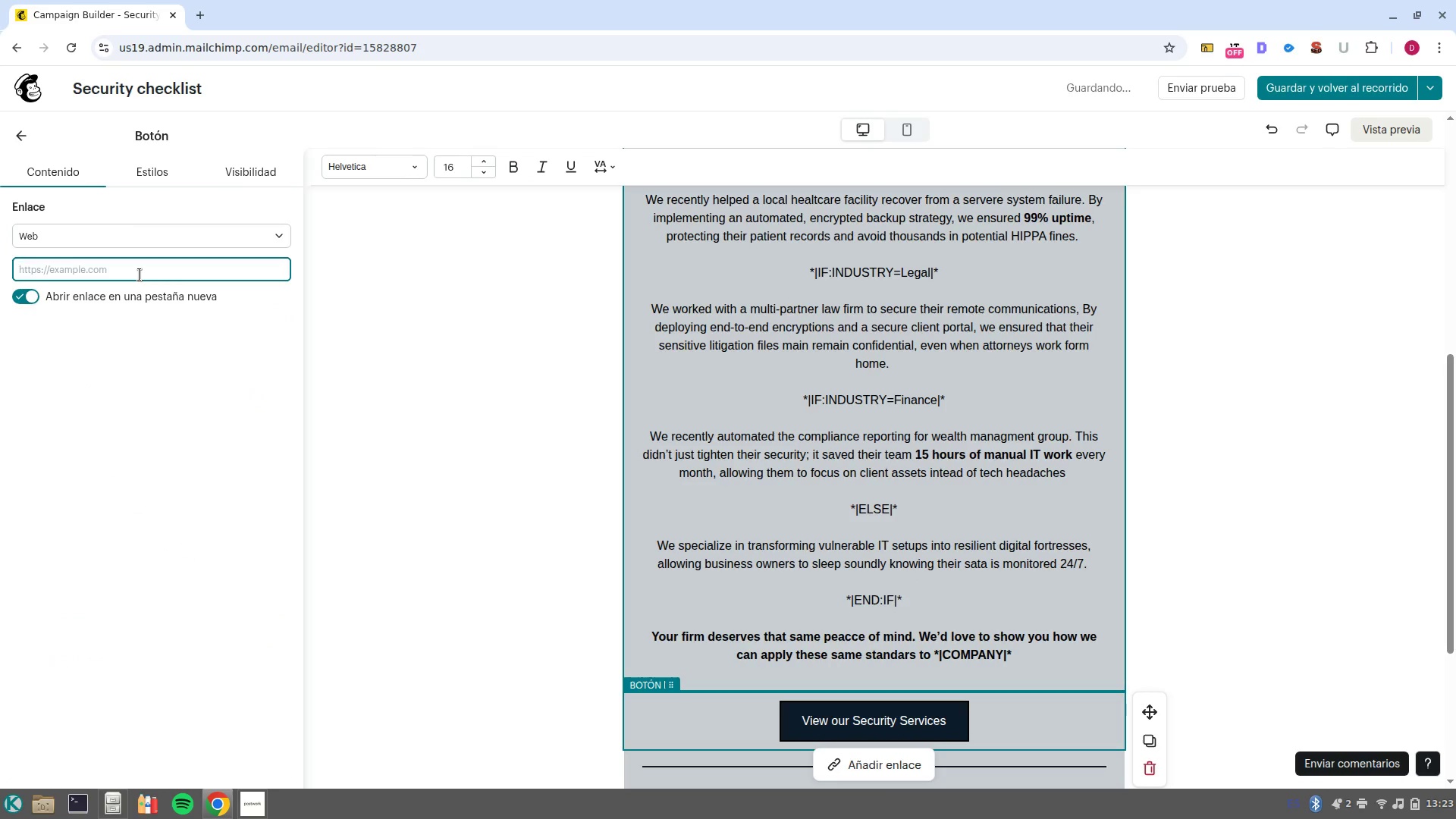 
type(www.google.com)
 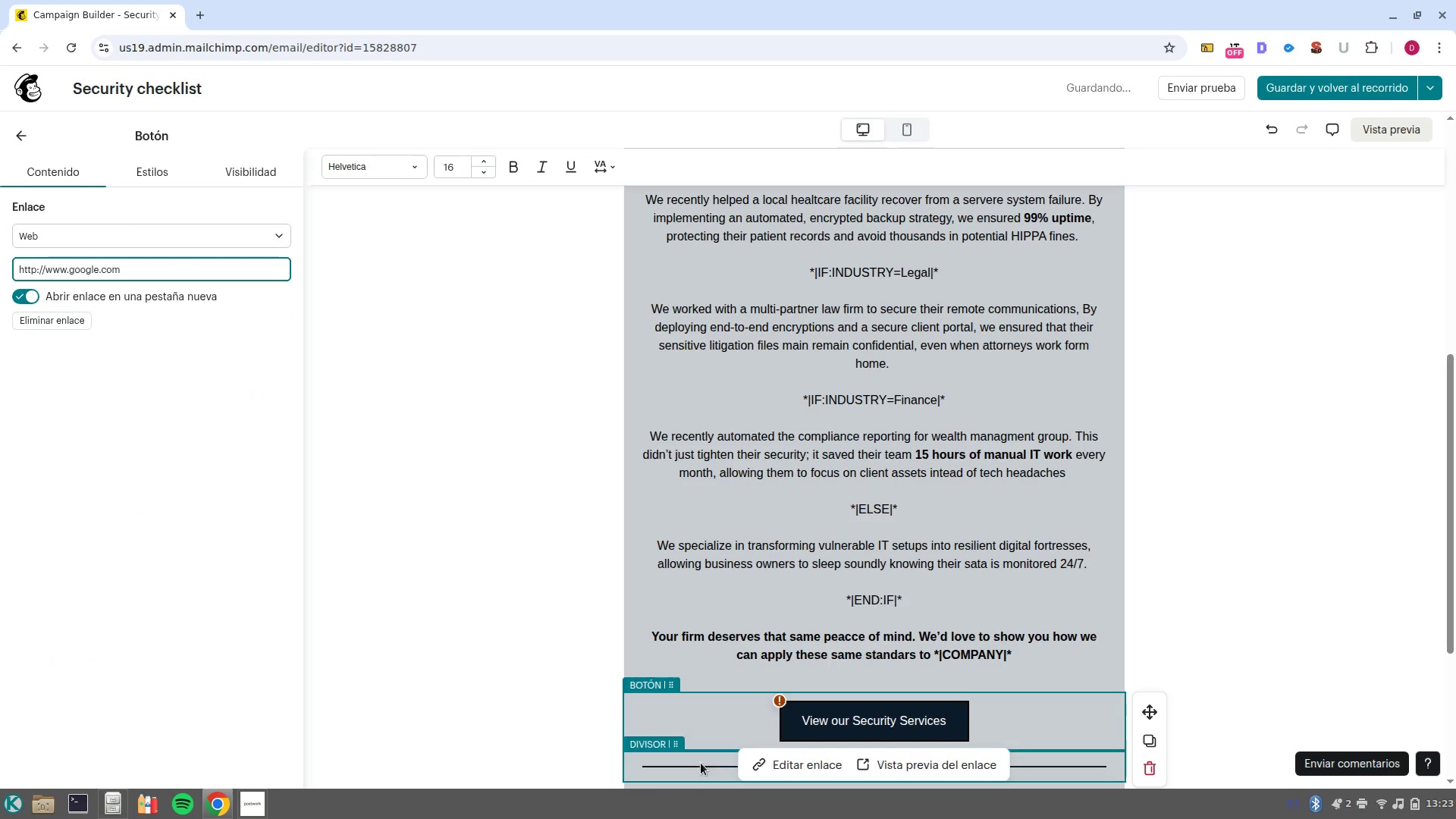 
left_click([748, 763])
 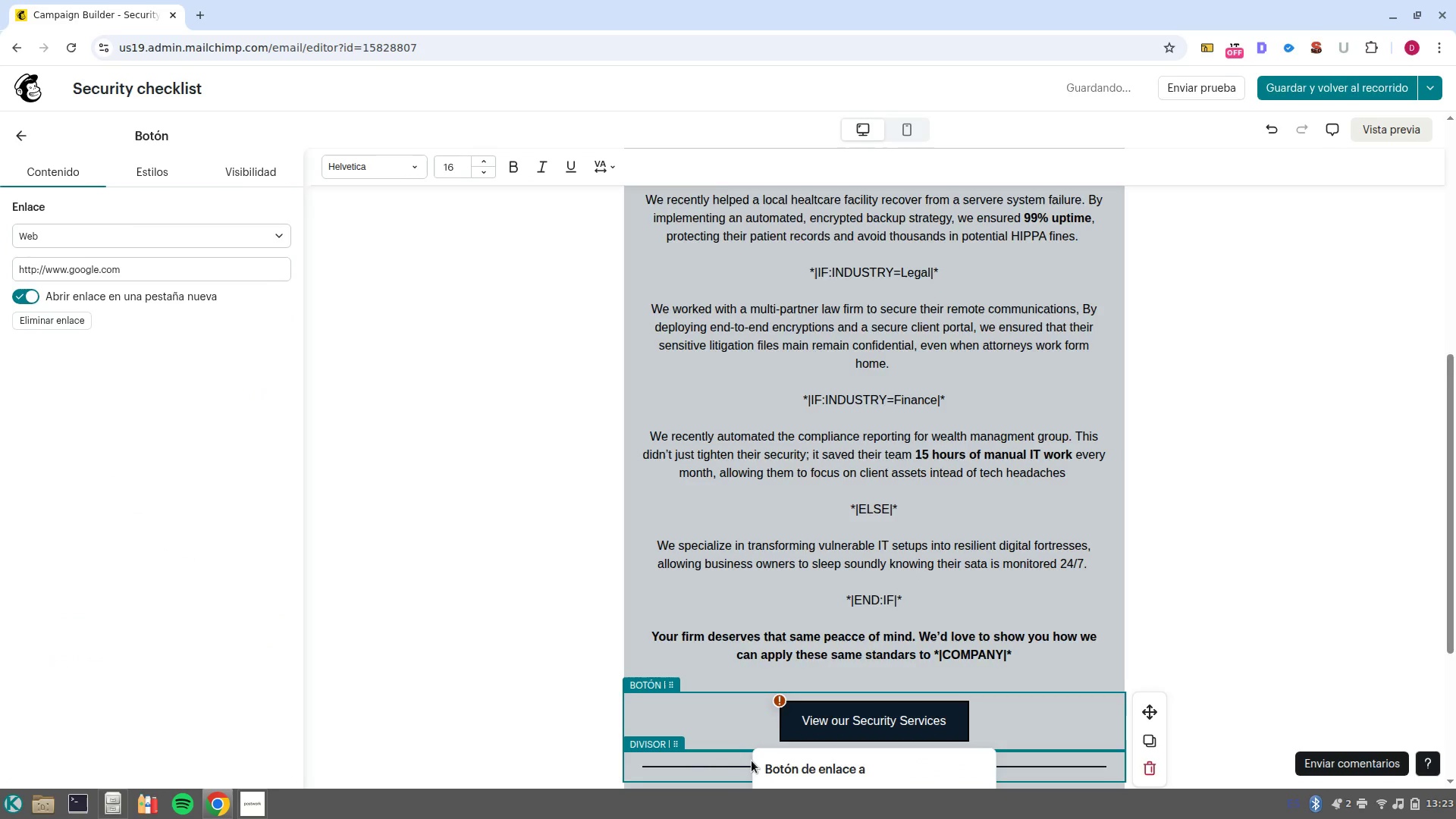 
scroll: coordinate [882, 755], scroll_direction: down, amount: 5.0
 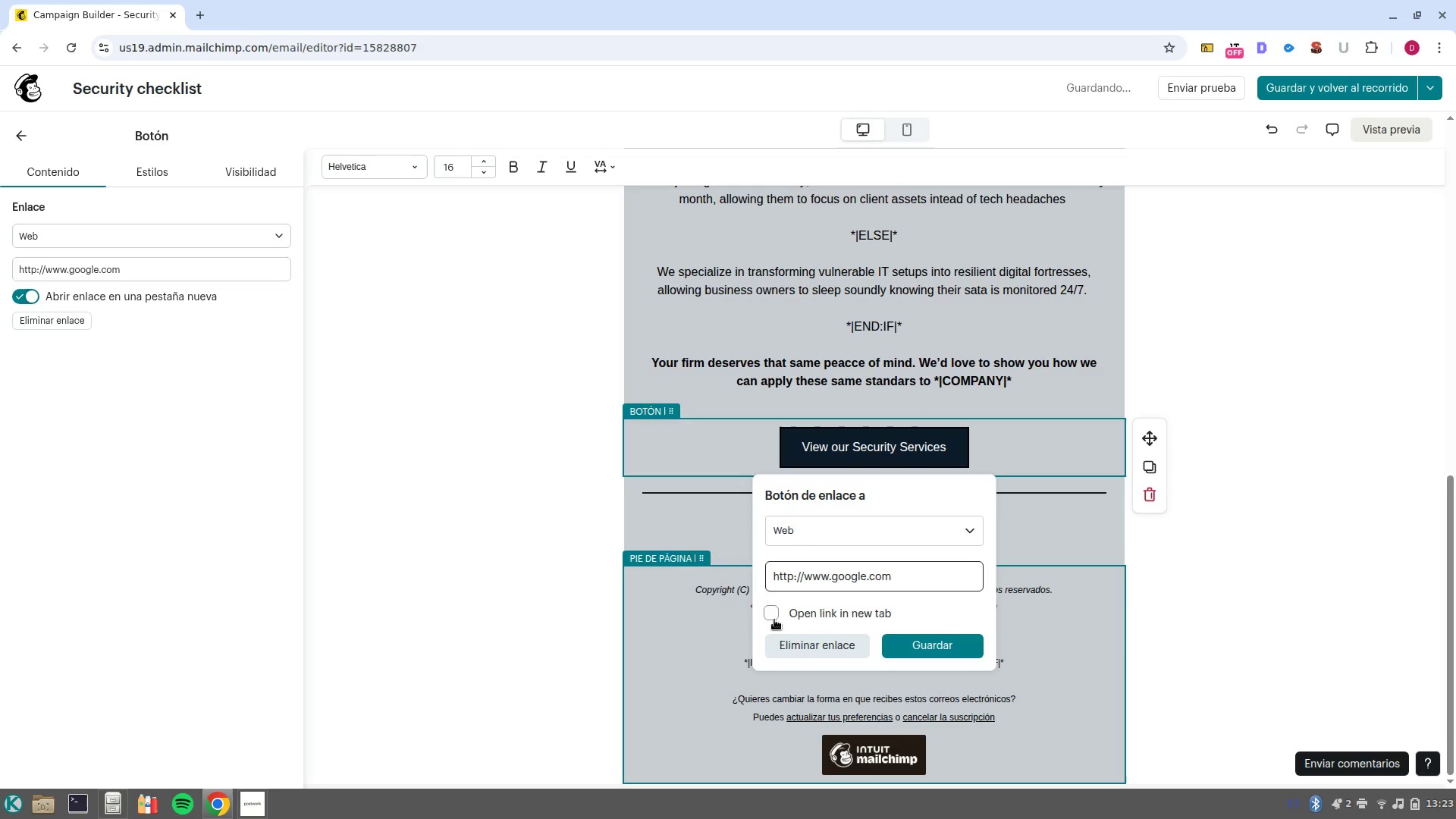 
left_click([777, 612])
 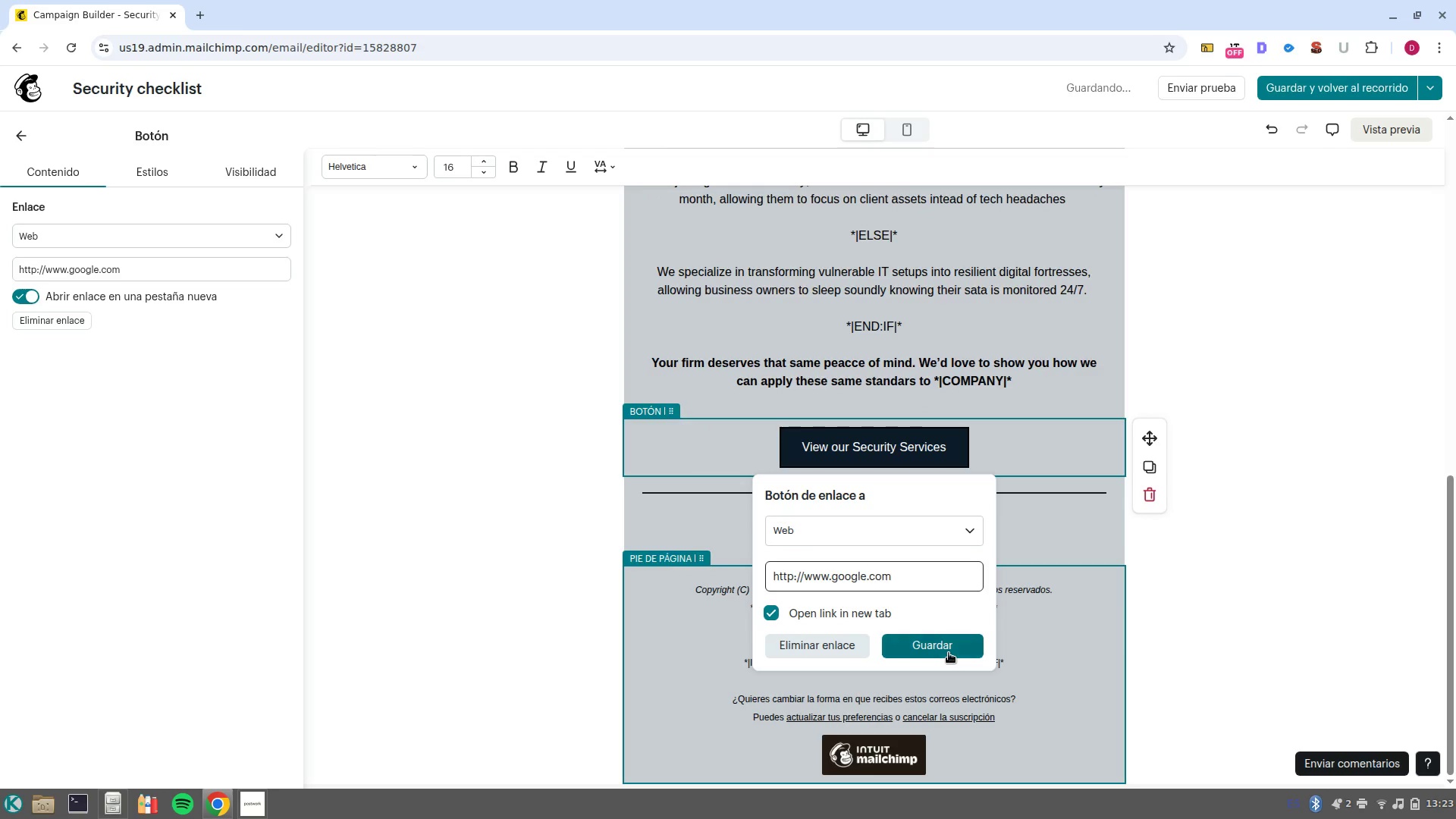 
left_click([942, 644])
 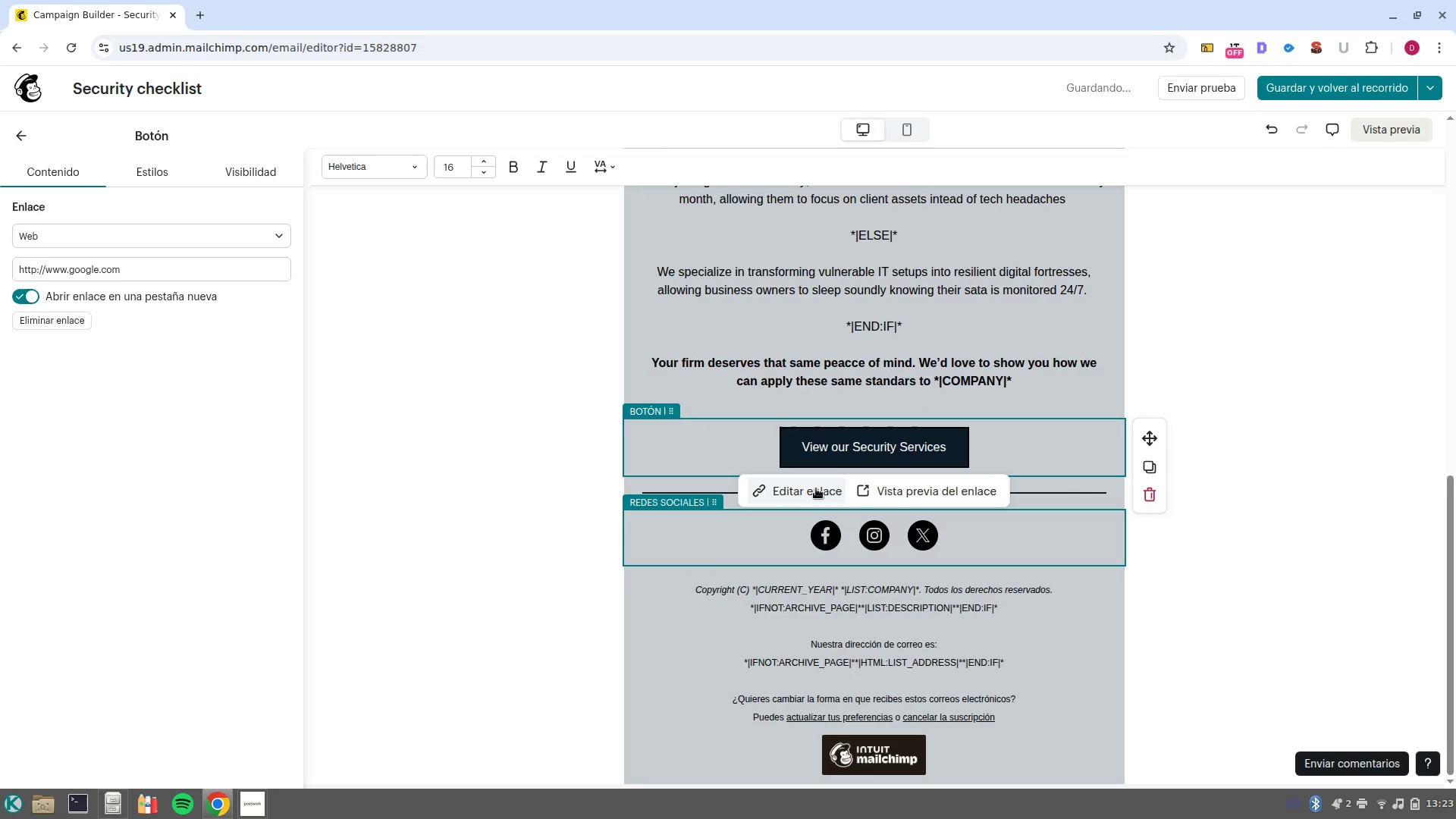 
left_click([816, 488])
 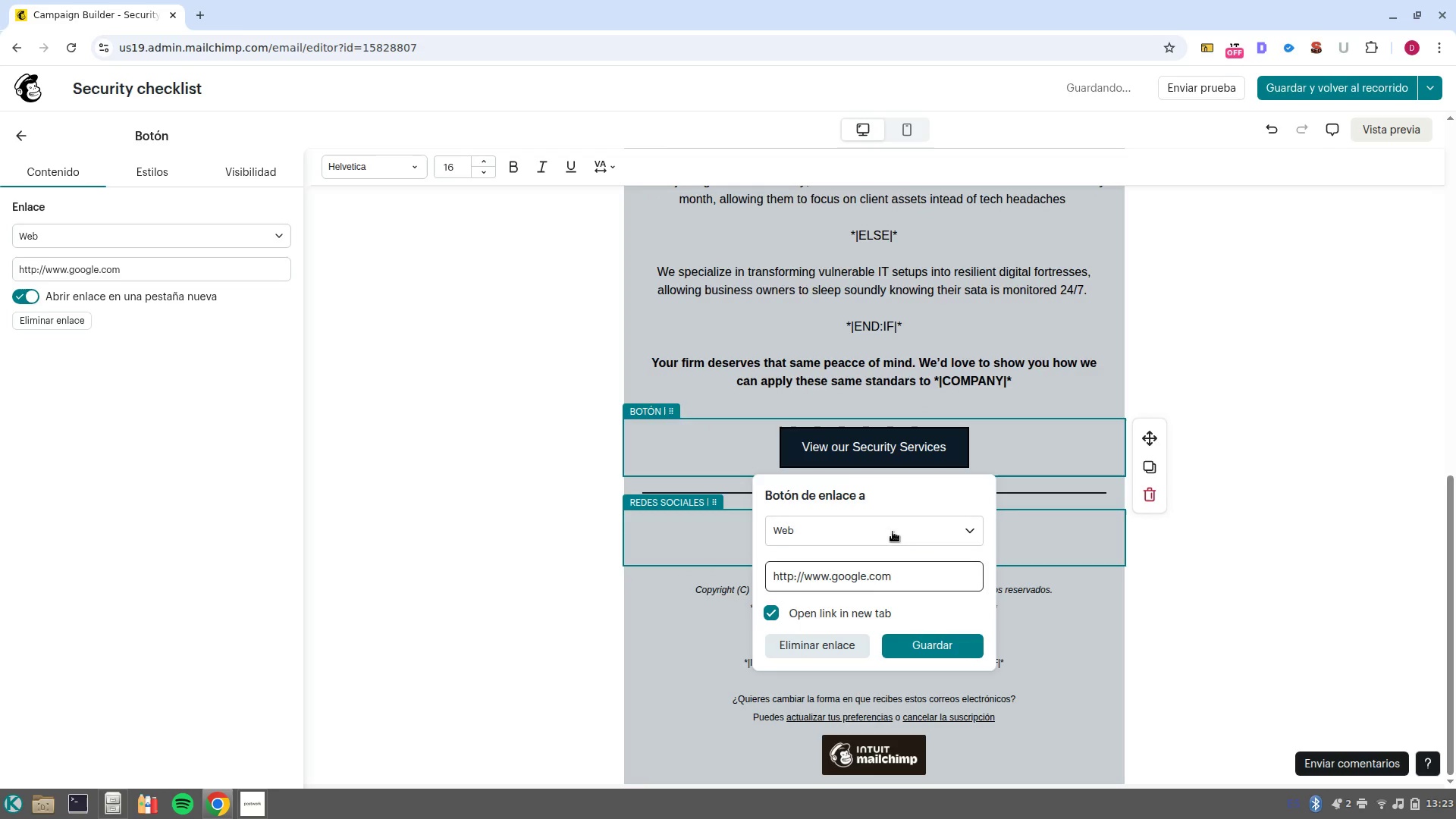 
double_click([899, 457])
 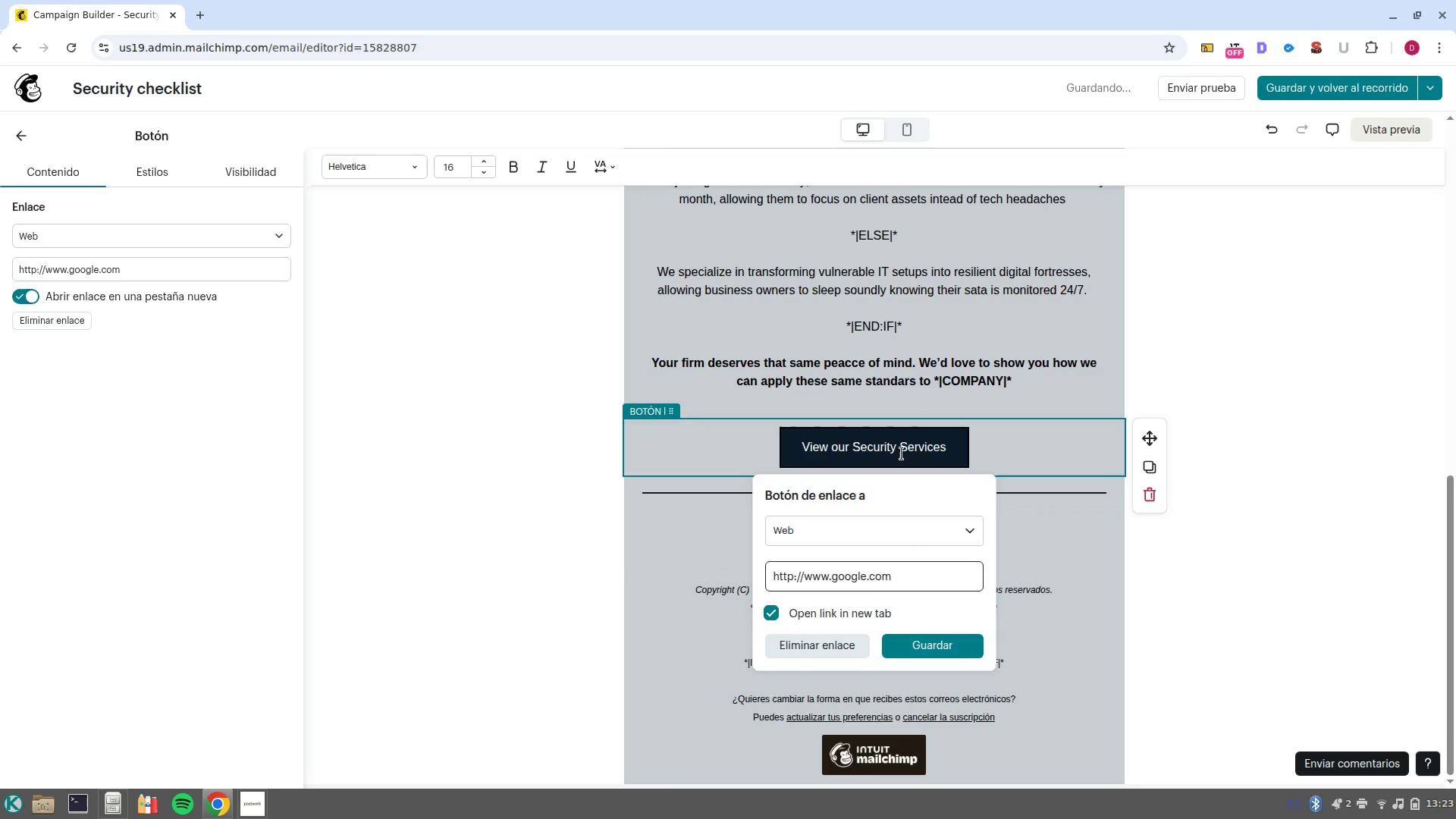 
triple_click([902, 453])
 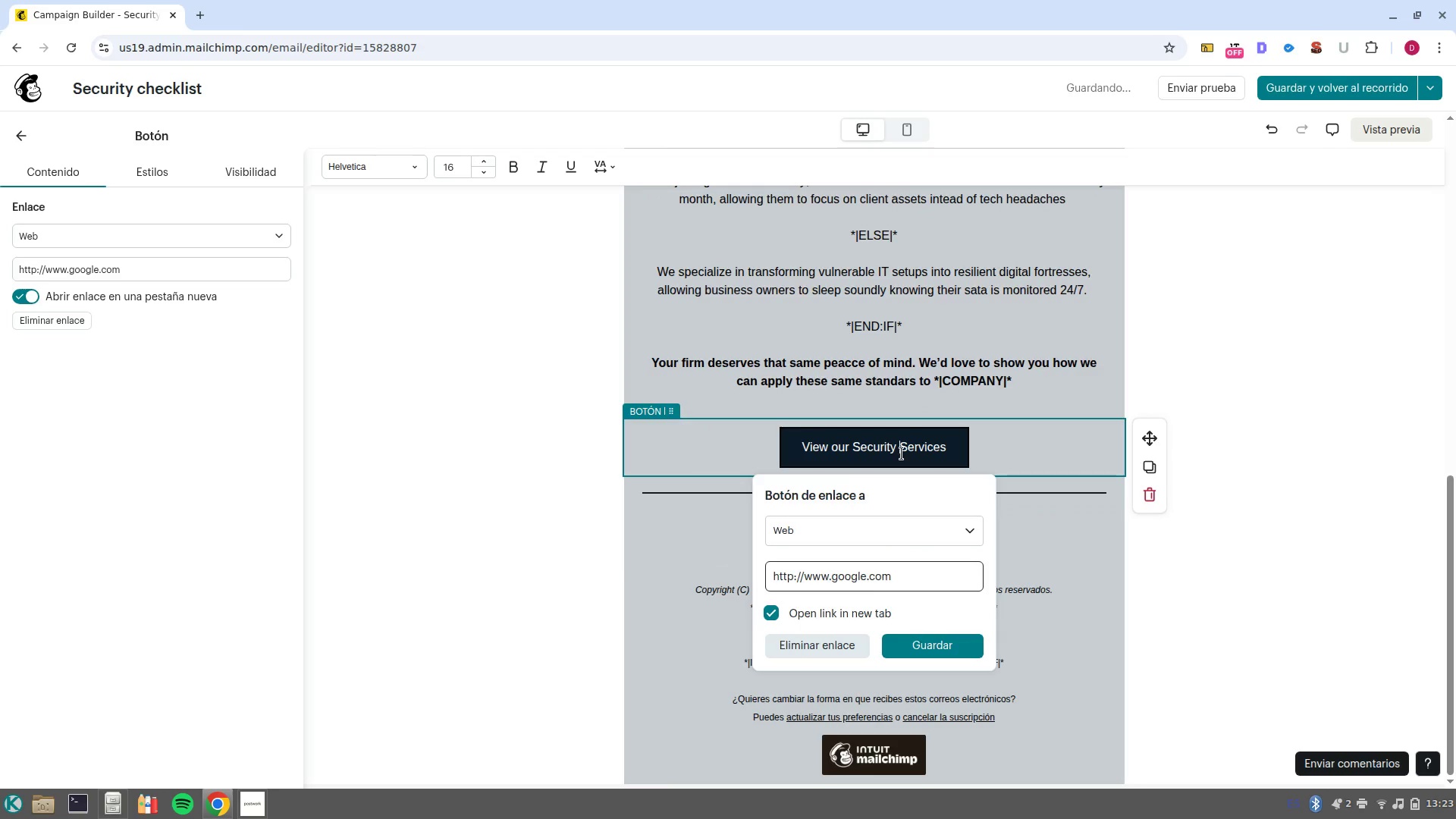 
triple_click([902, 453])
 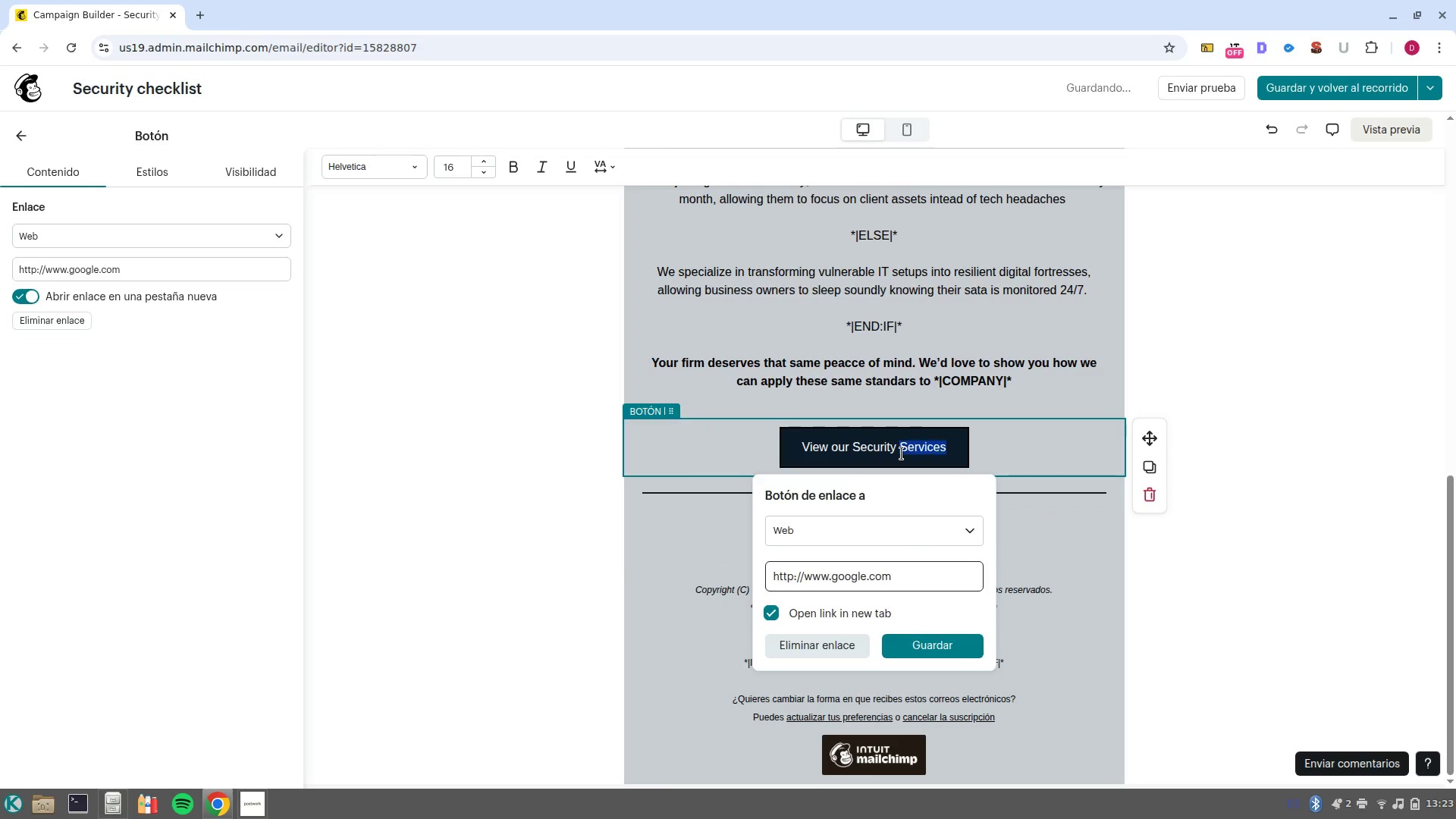 
triple_click([902, 453])
 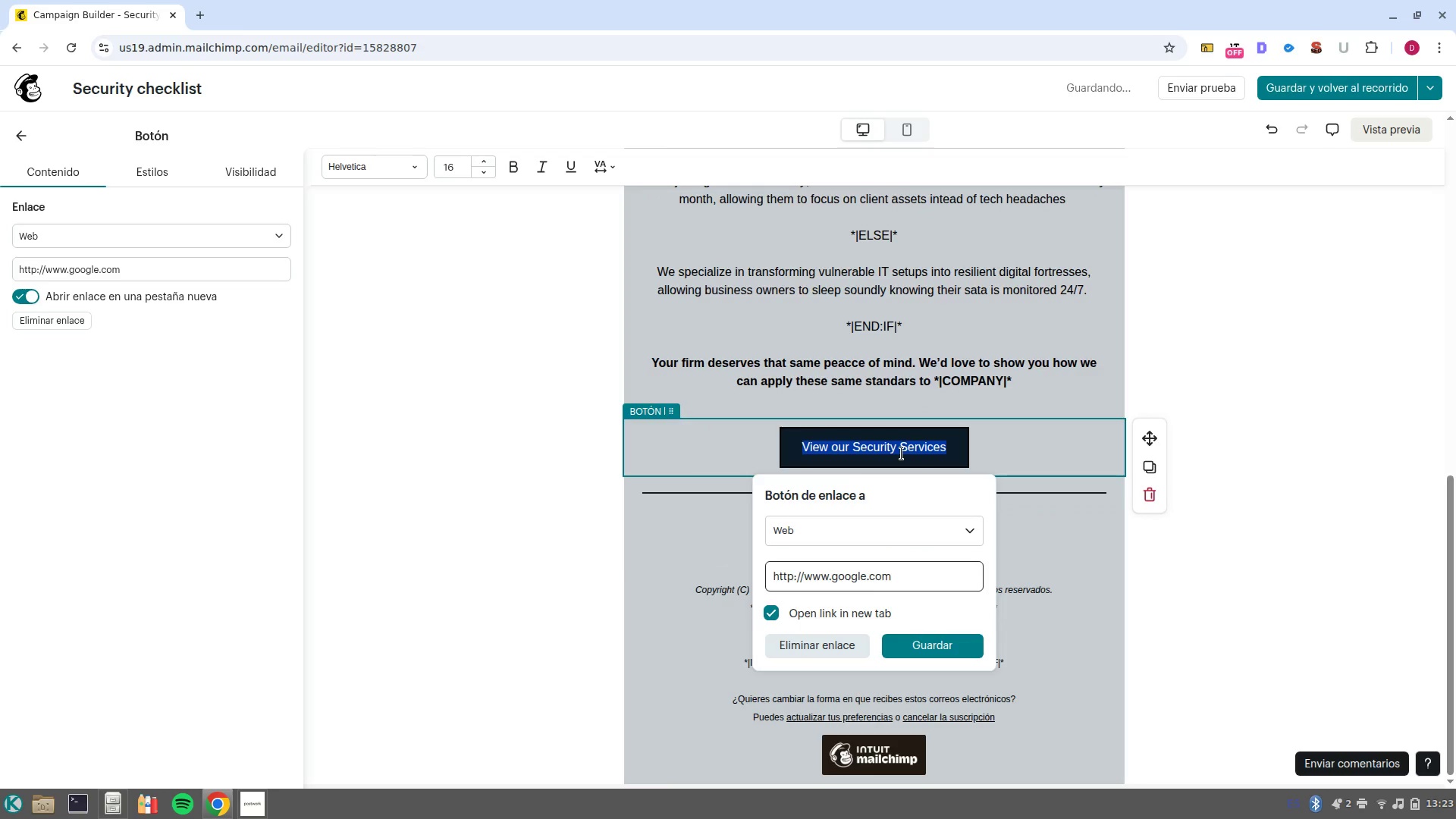 
type(Read our Case Studies)
 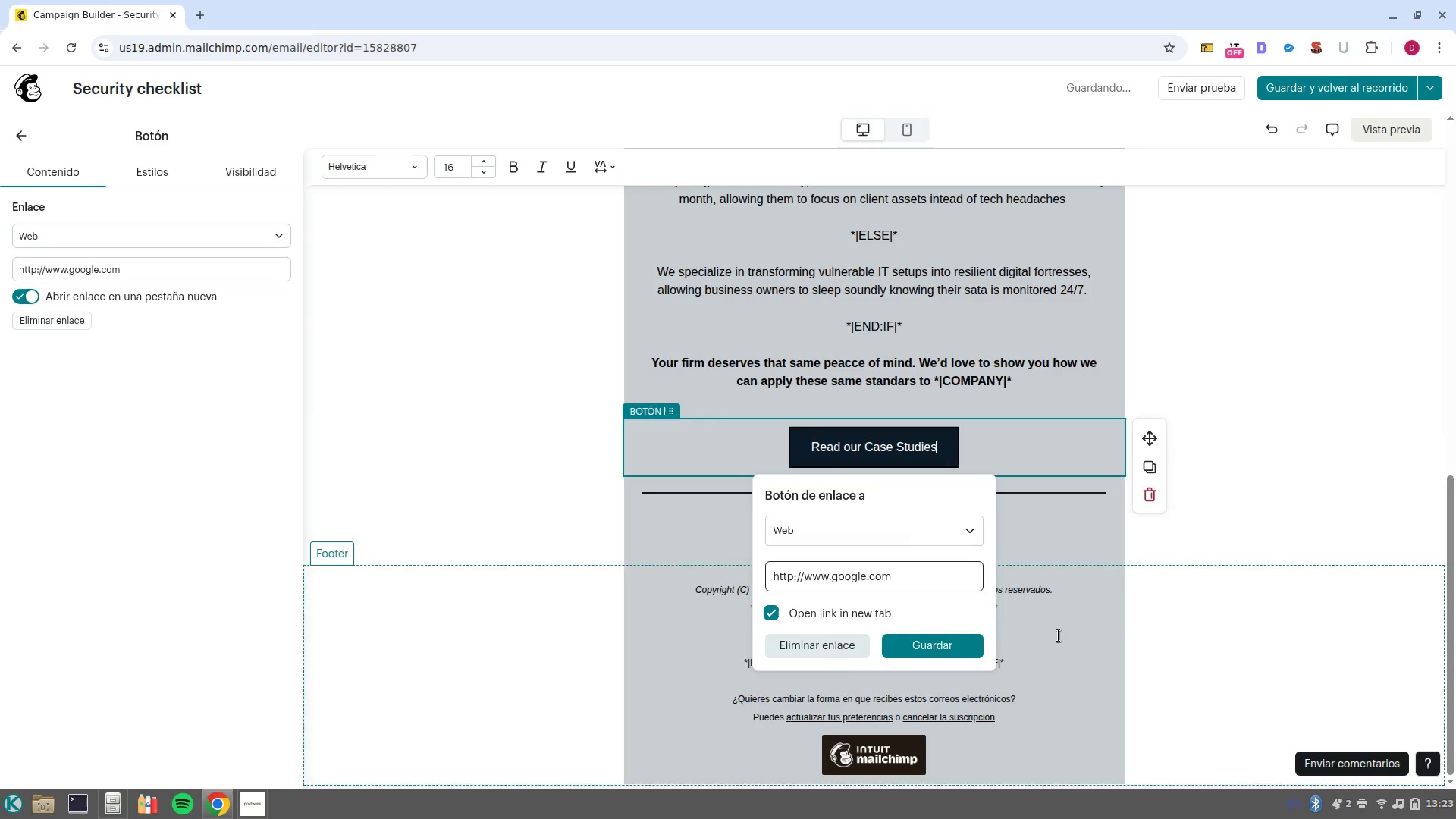 
left_click([971, 642])
 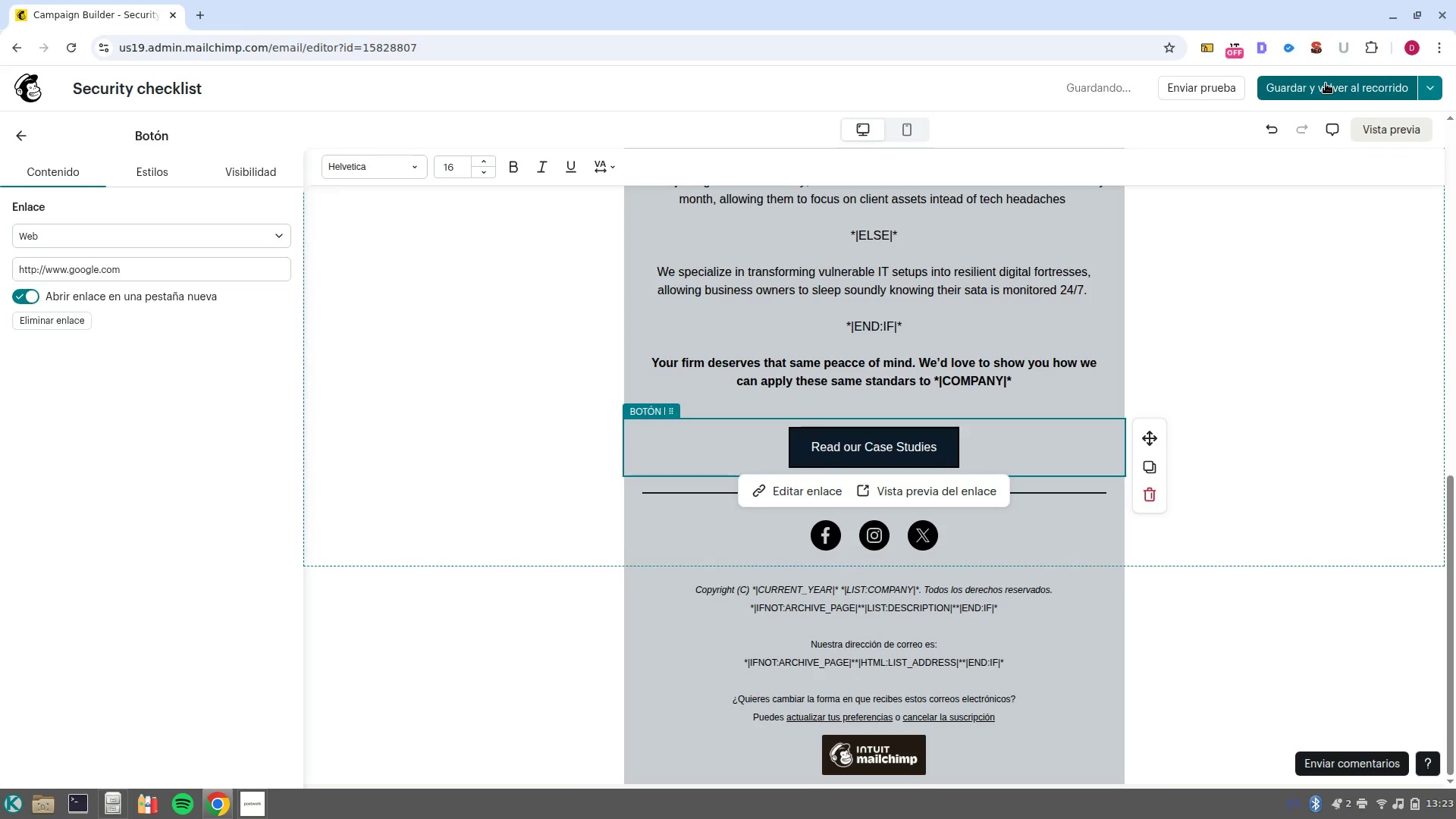 
scroll: coordinate [868, 439], scroll_direction: up, amount: 10.0
 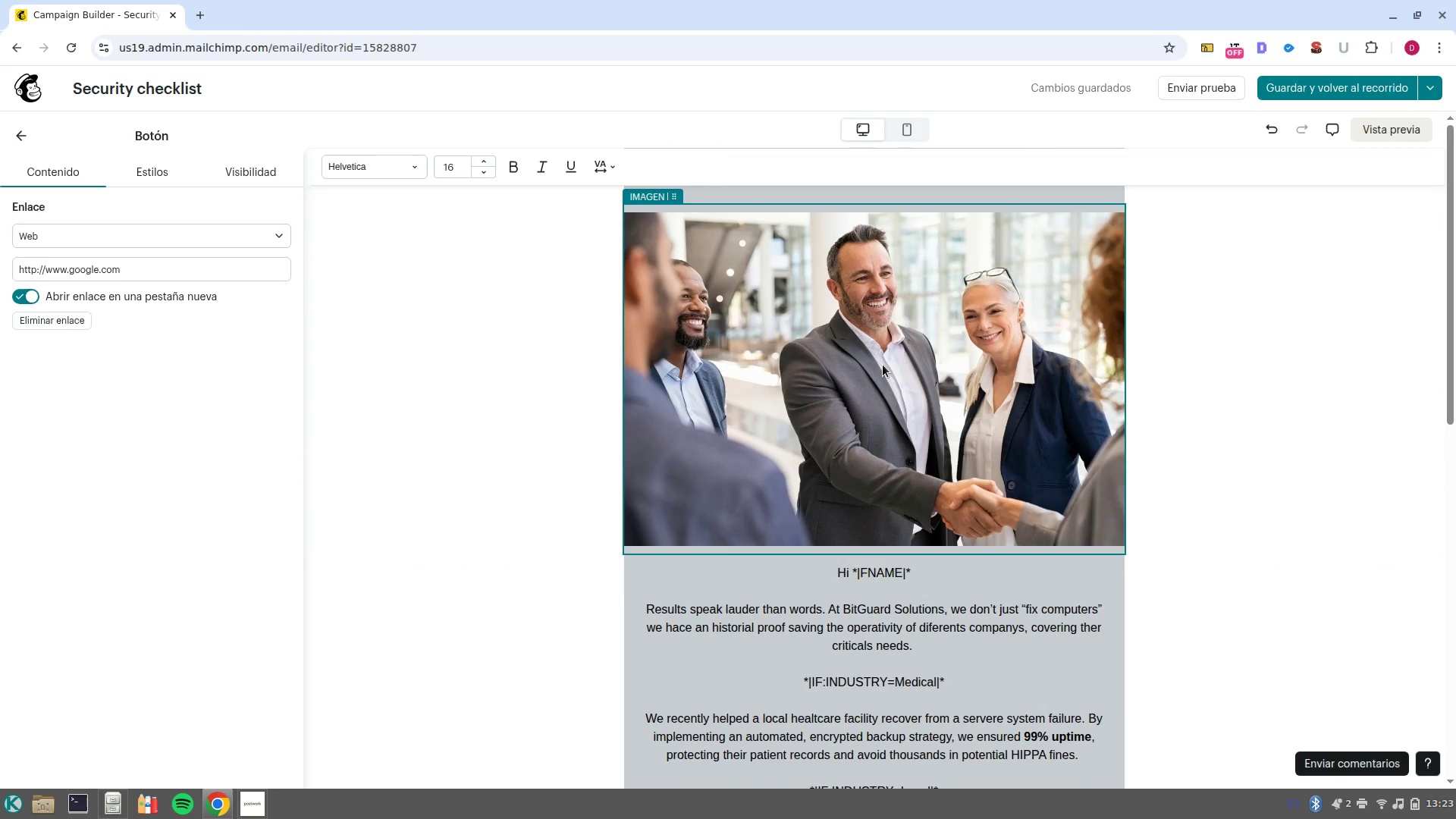 
left_click([883, 365])
 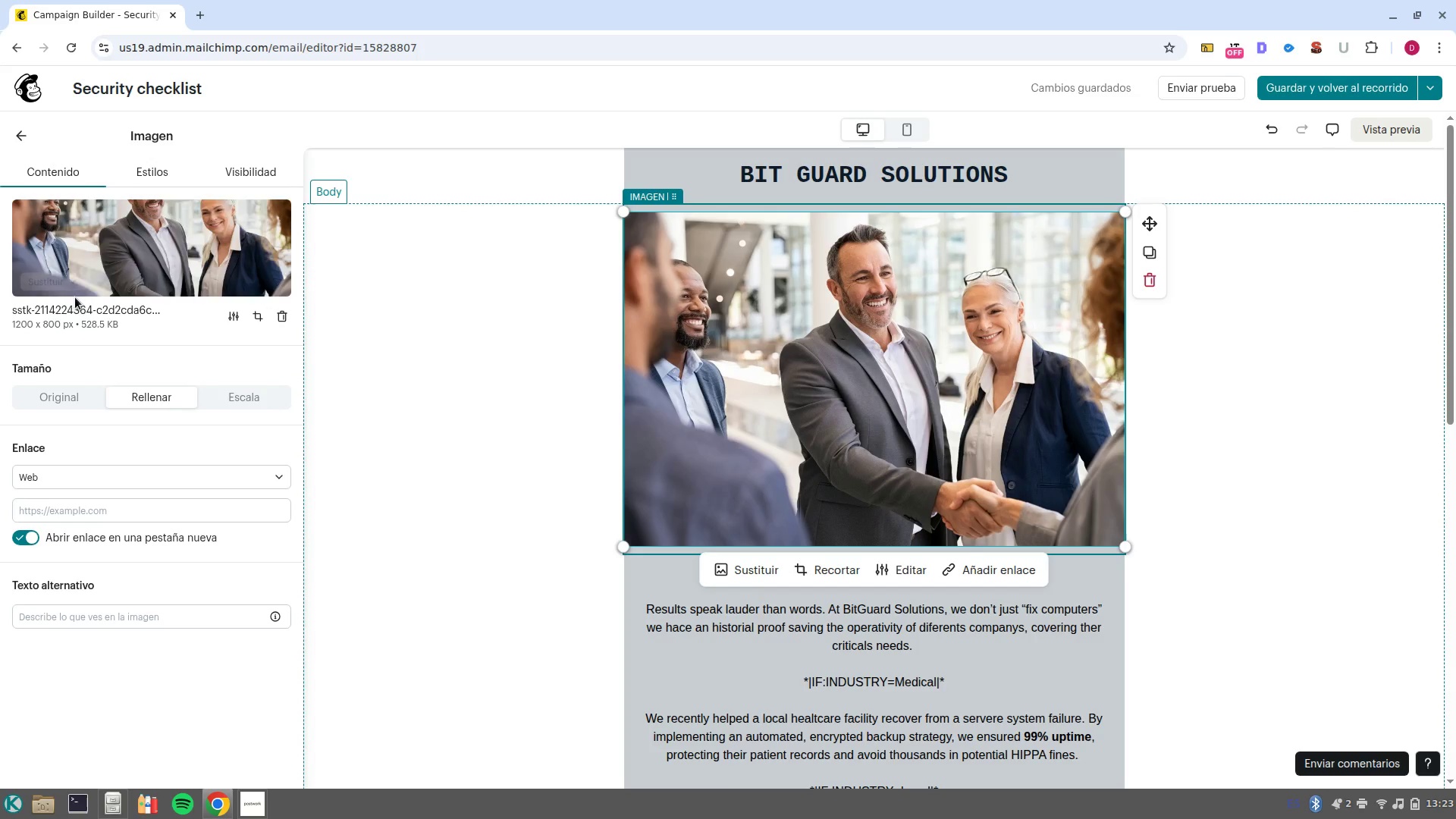 
left_click([55, 280])
 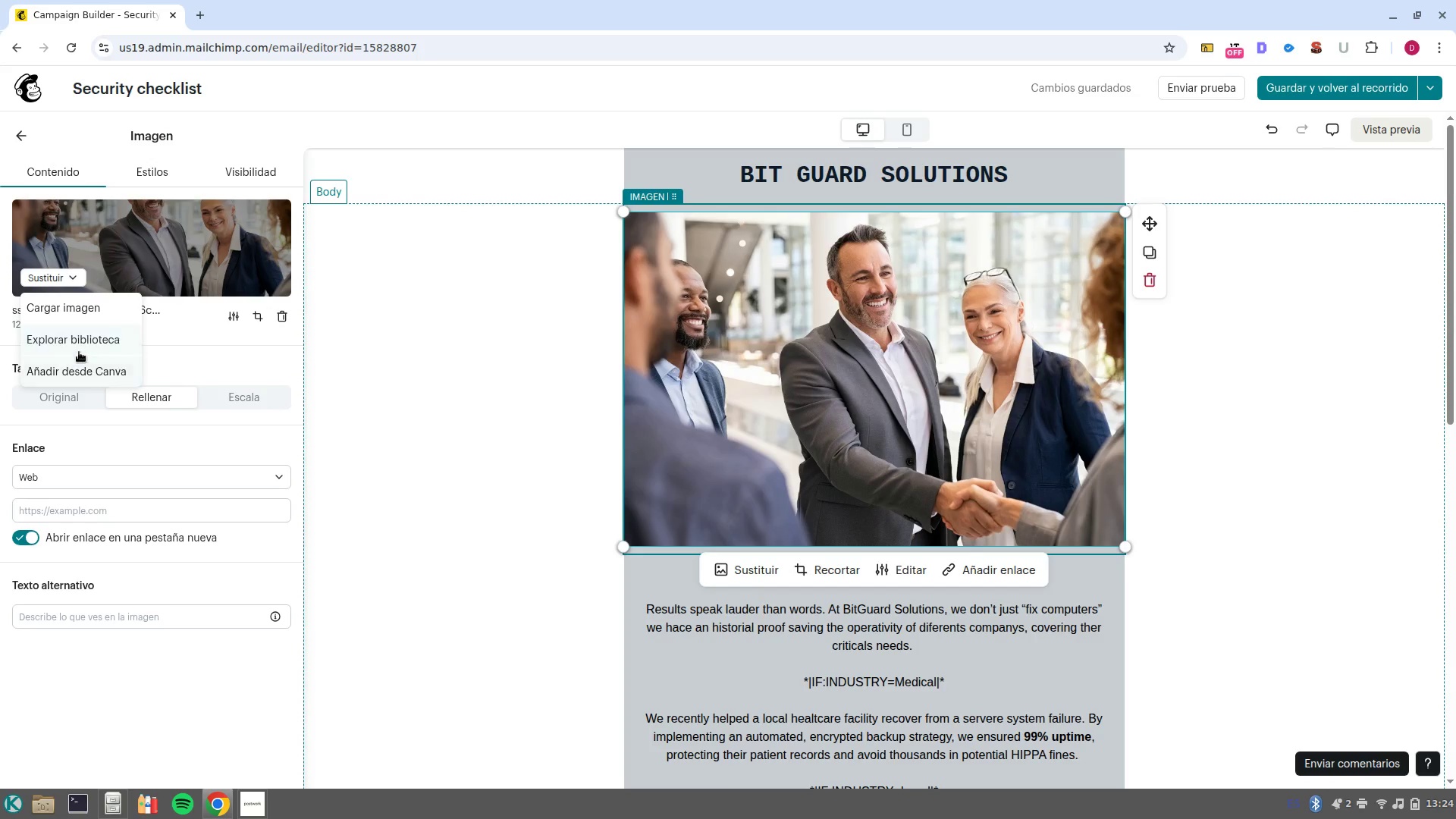 
left_click([77, 349])
 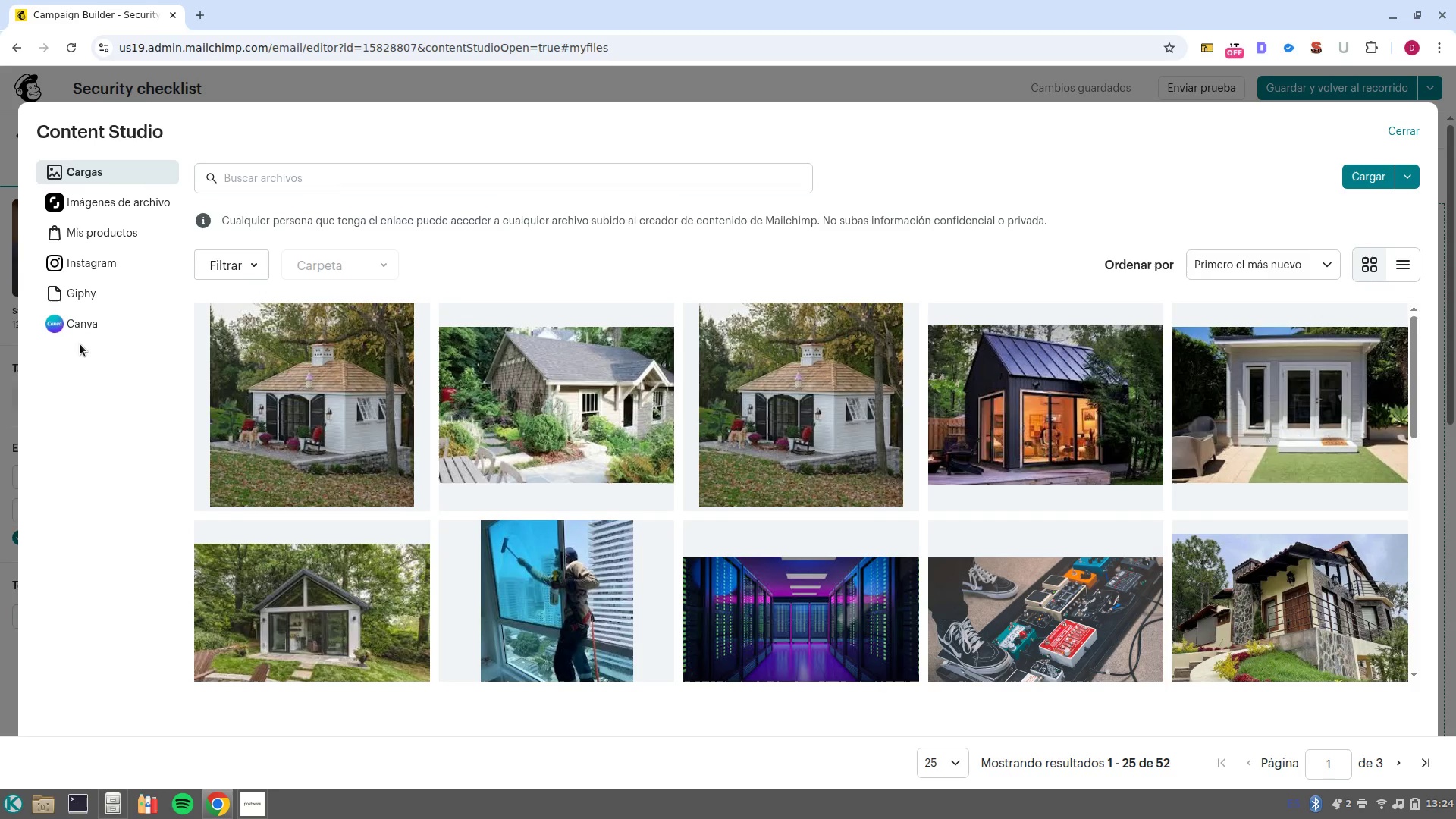 
left_click([281, 184])
 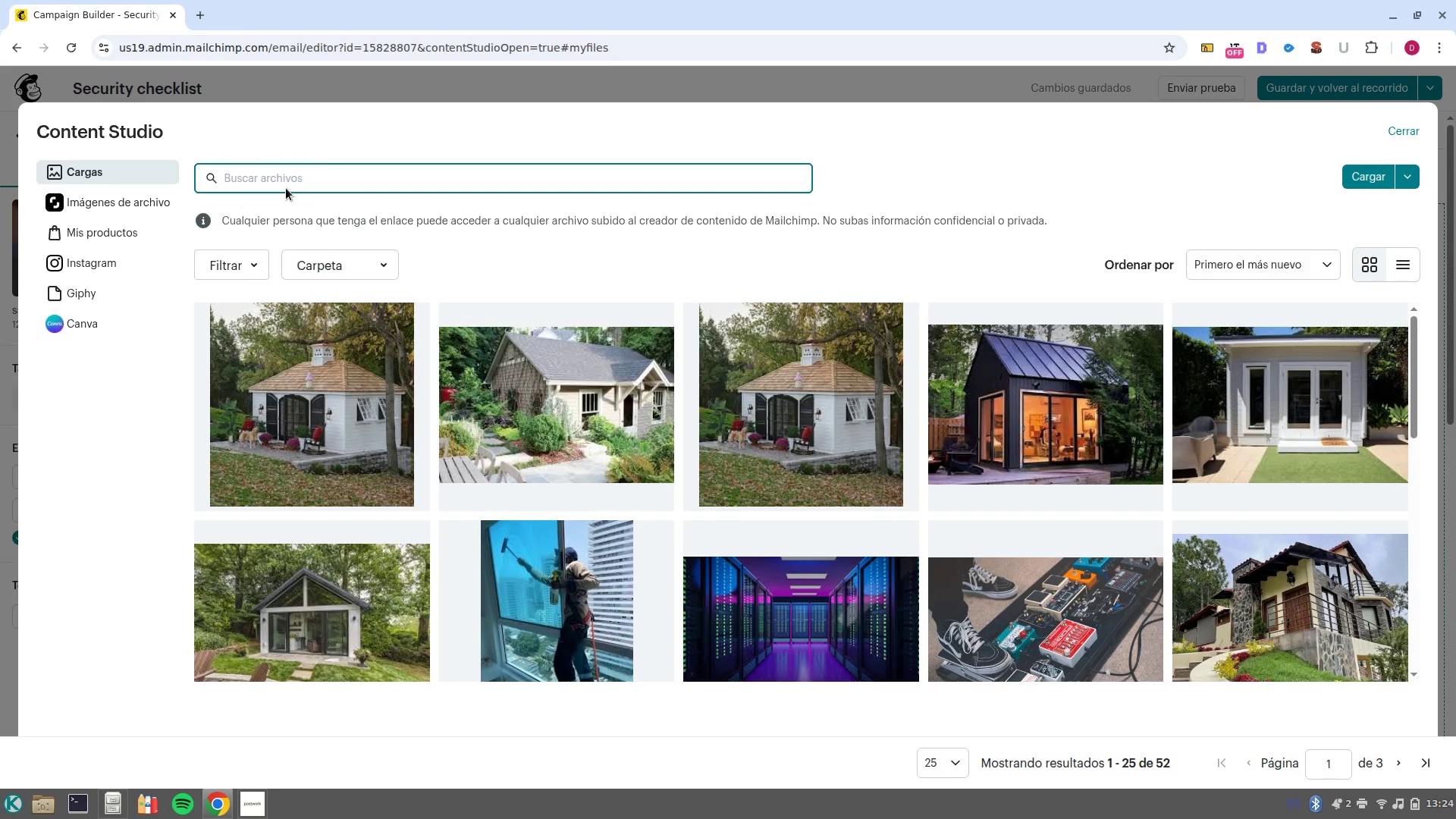 
type(modern office)
 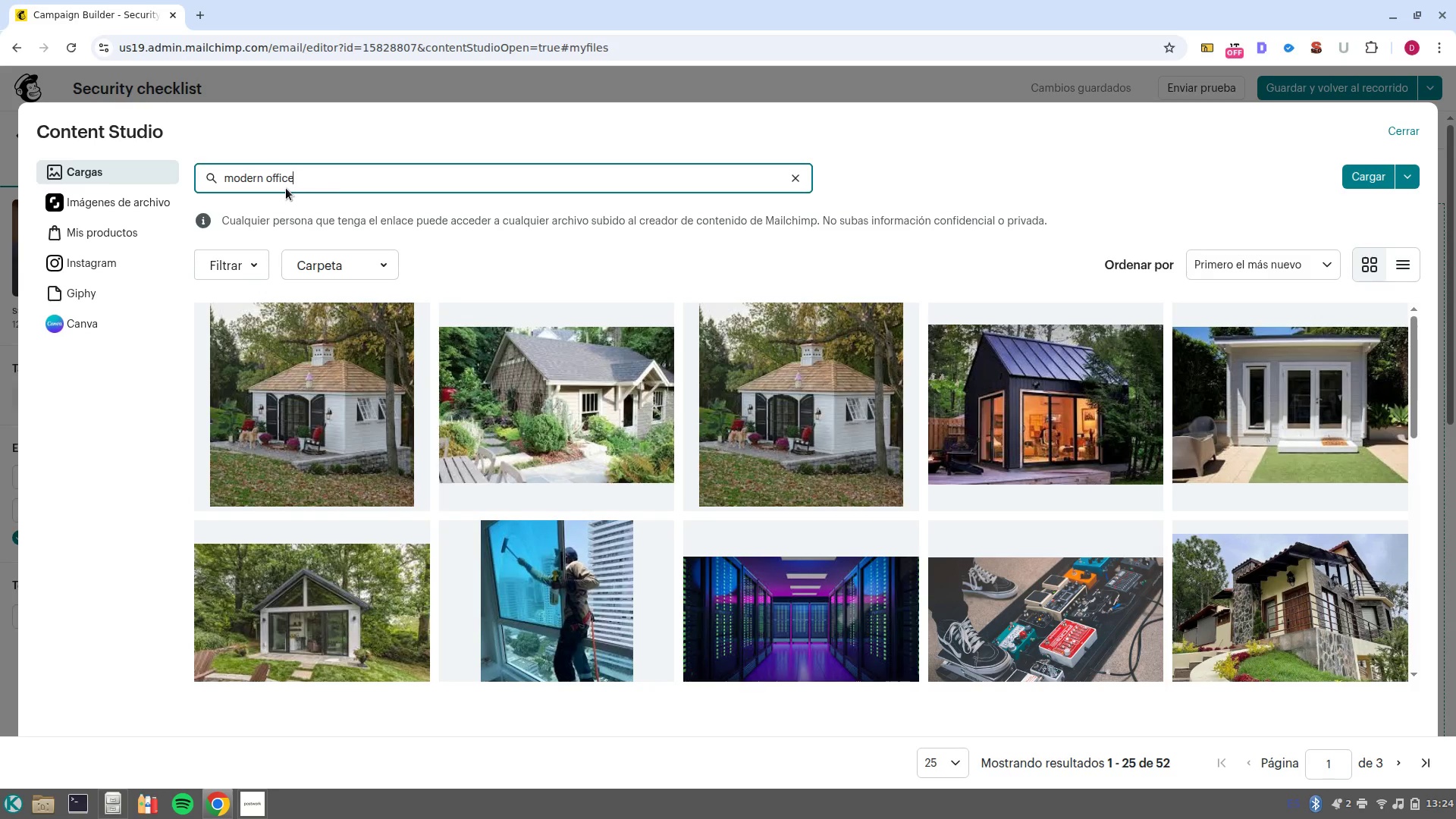 
key(Enter)
 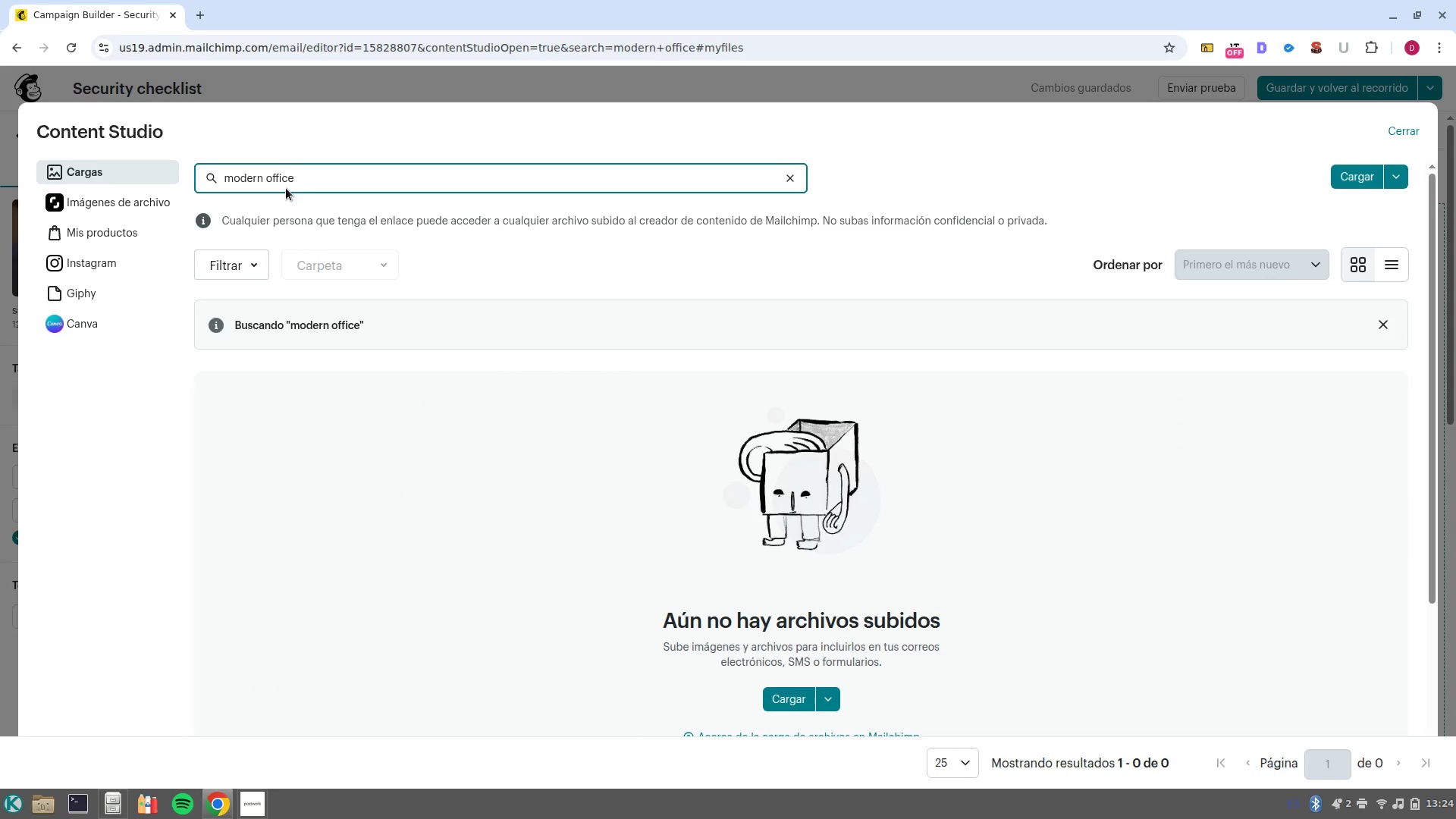 
left_click([156, 202])
 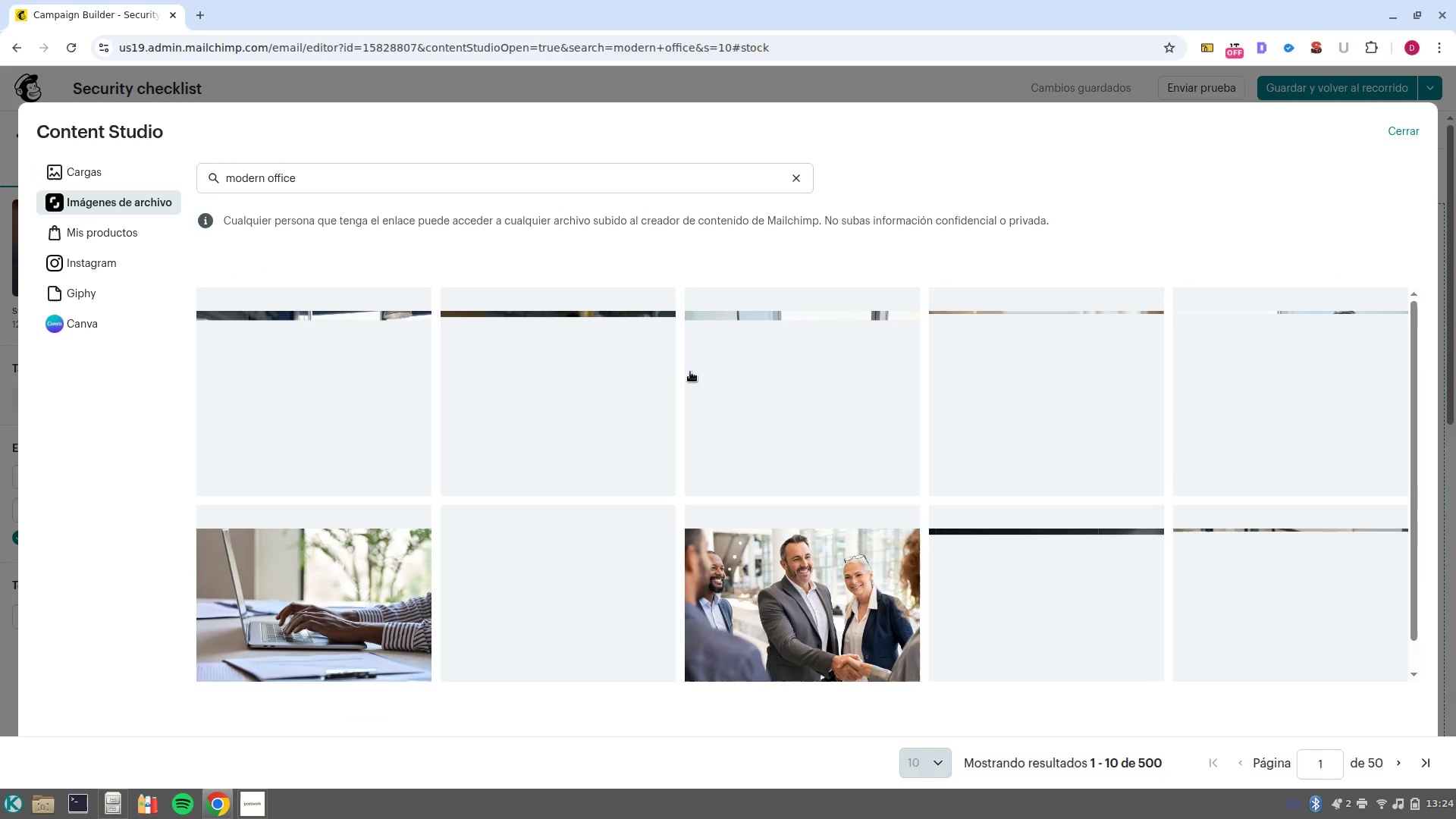 
wait(7.88)
 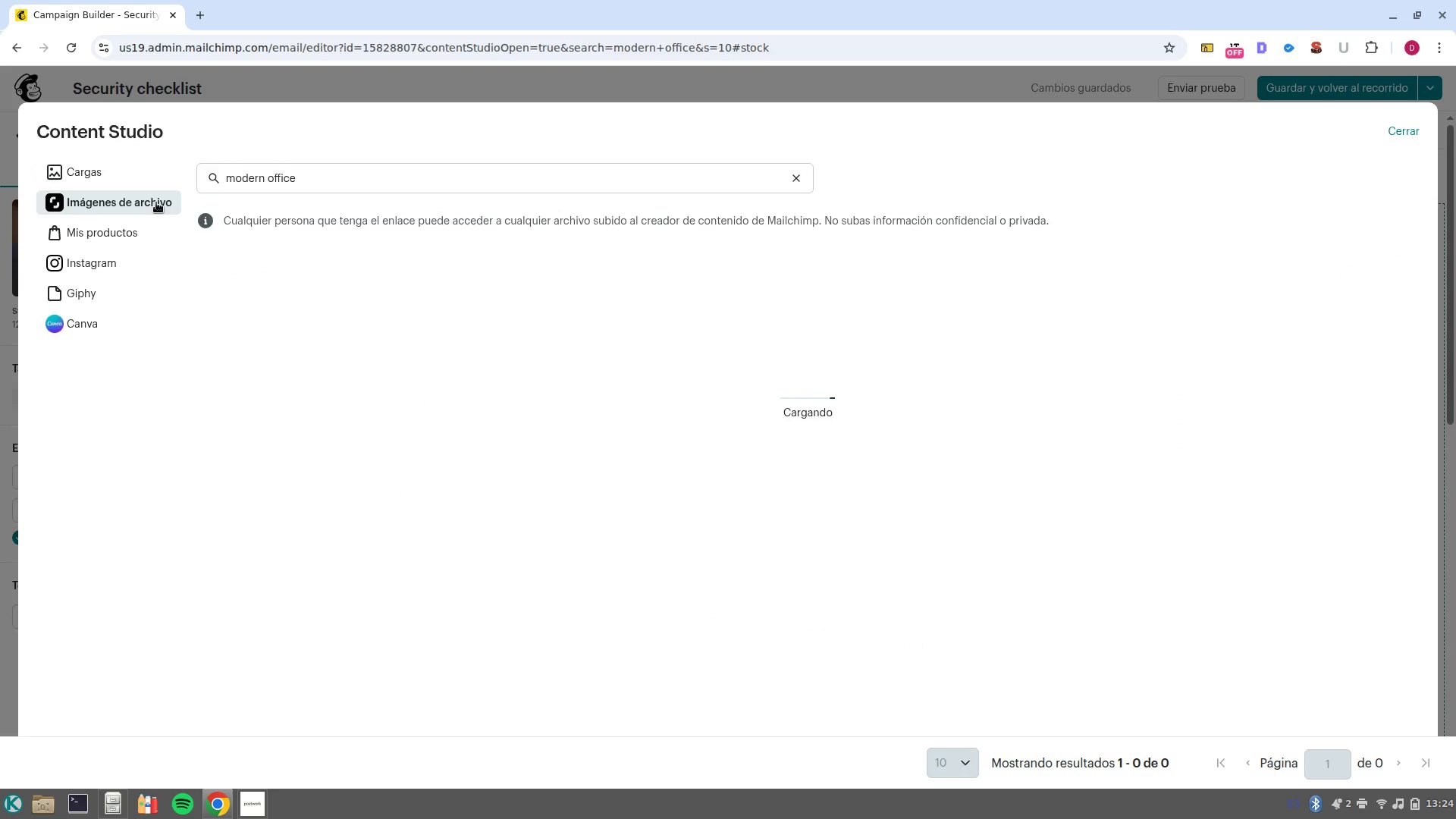 
left_click([319, 384])
 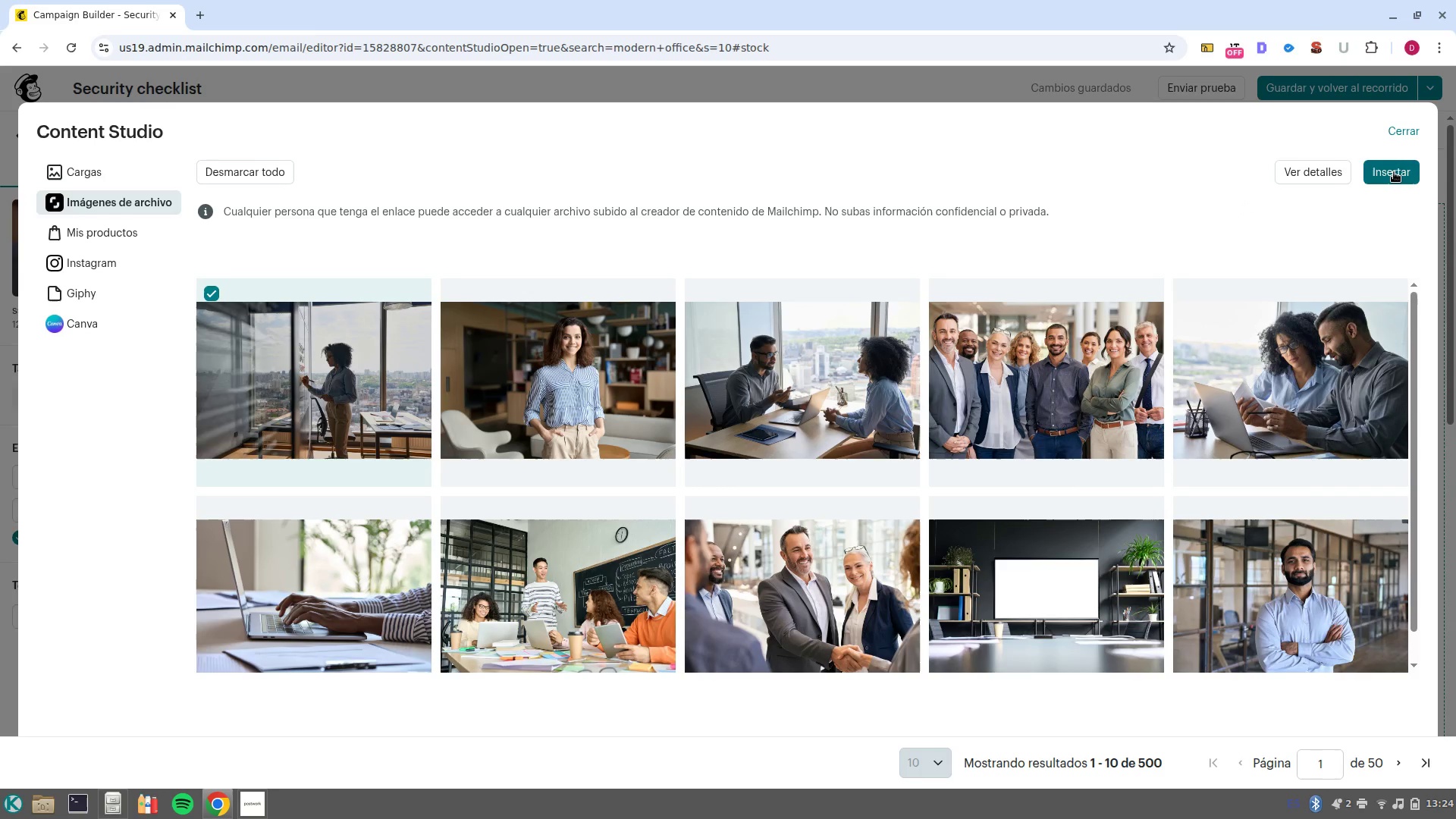 
left_click([1390, 171])
 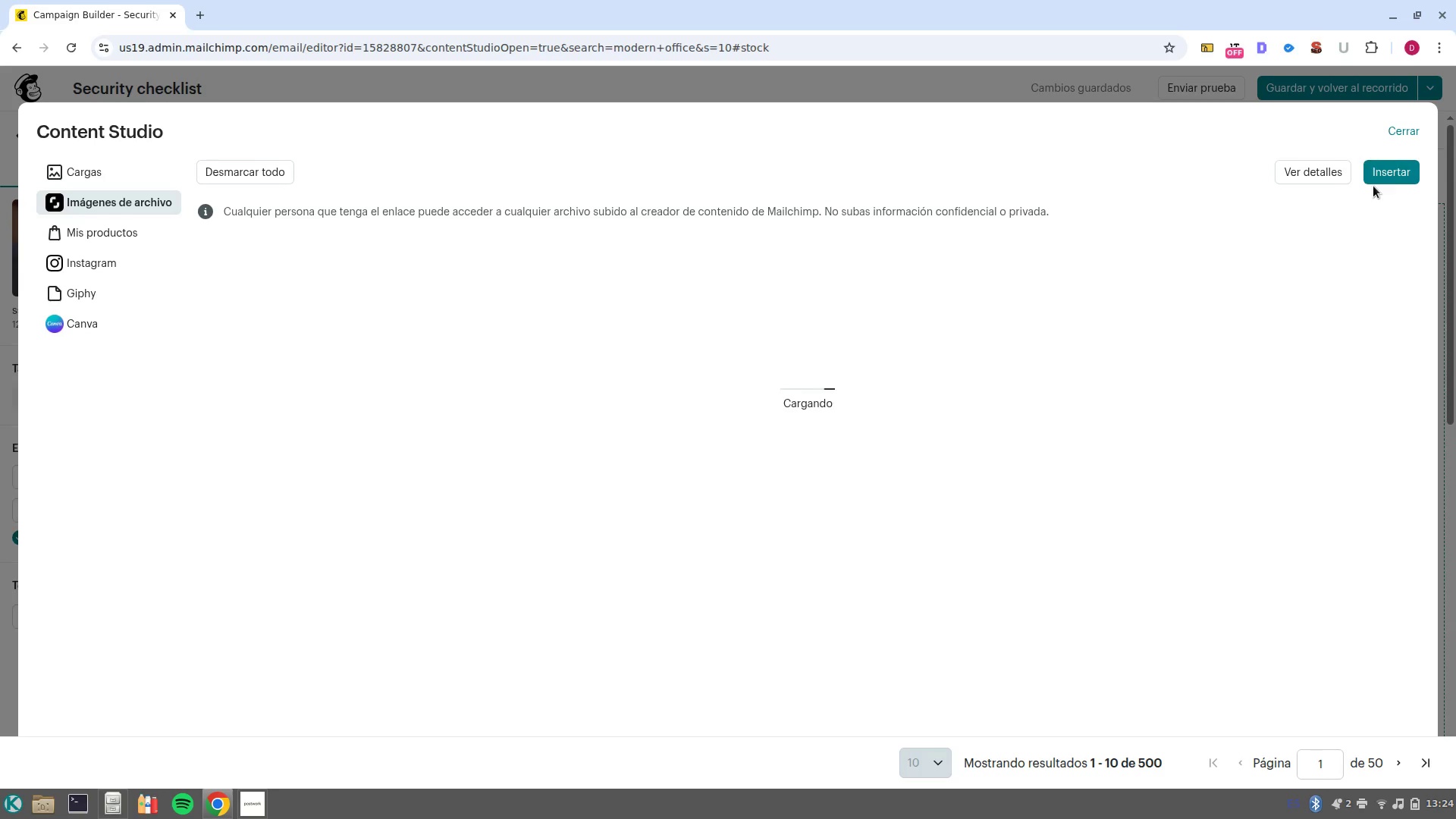 
wait(9.77)
 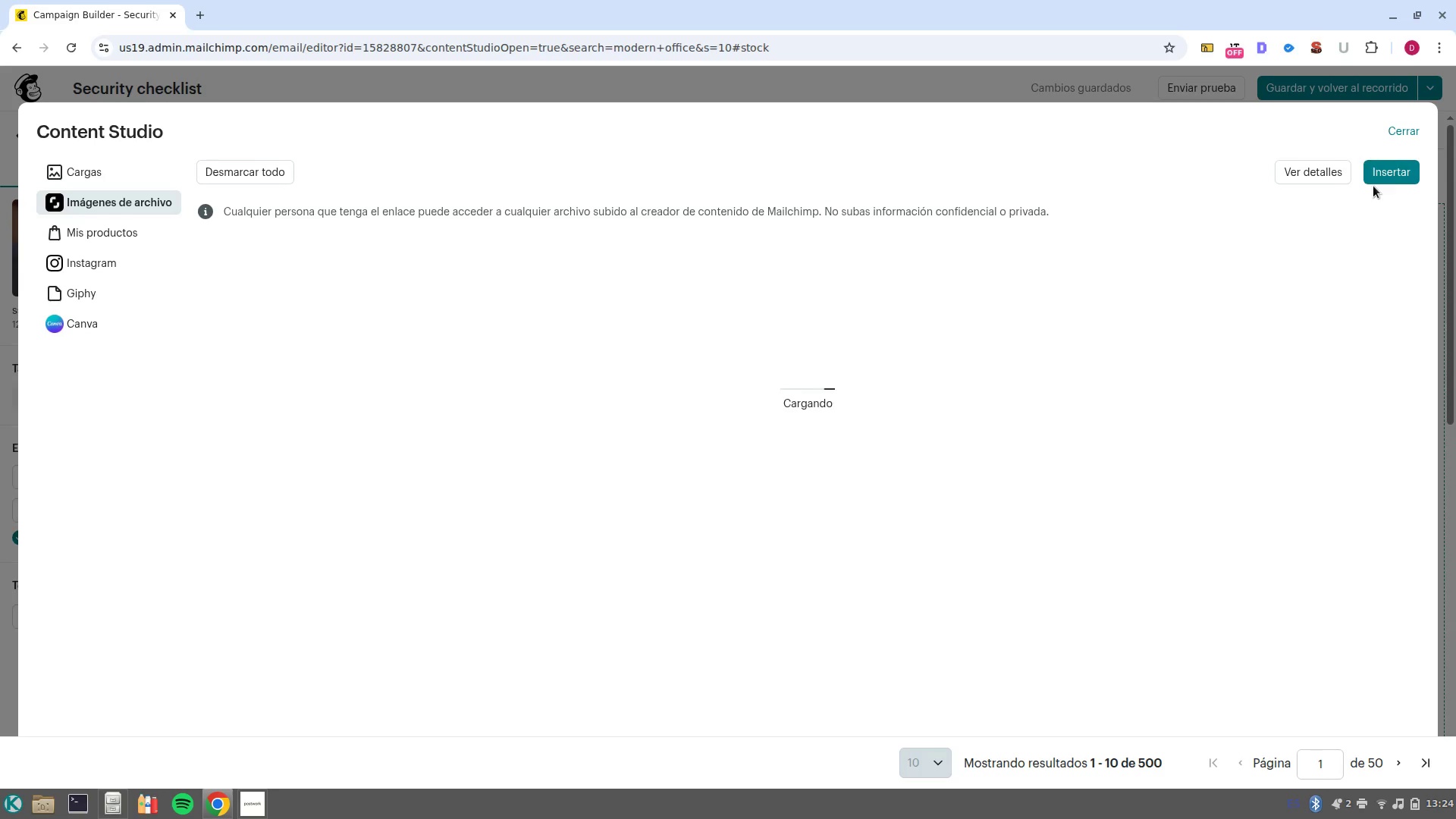 
double_click([1316, 89])
 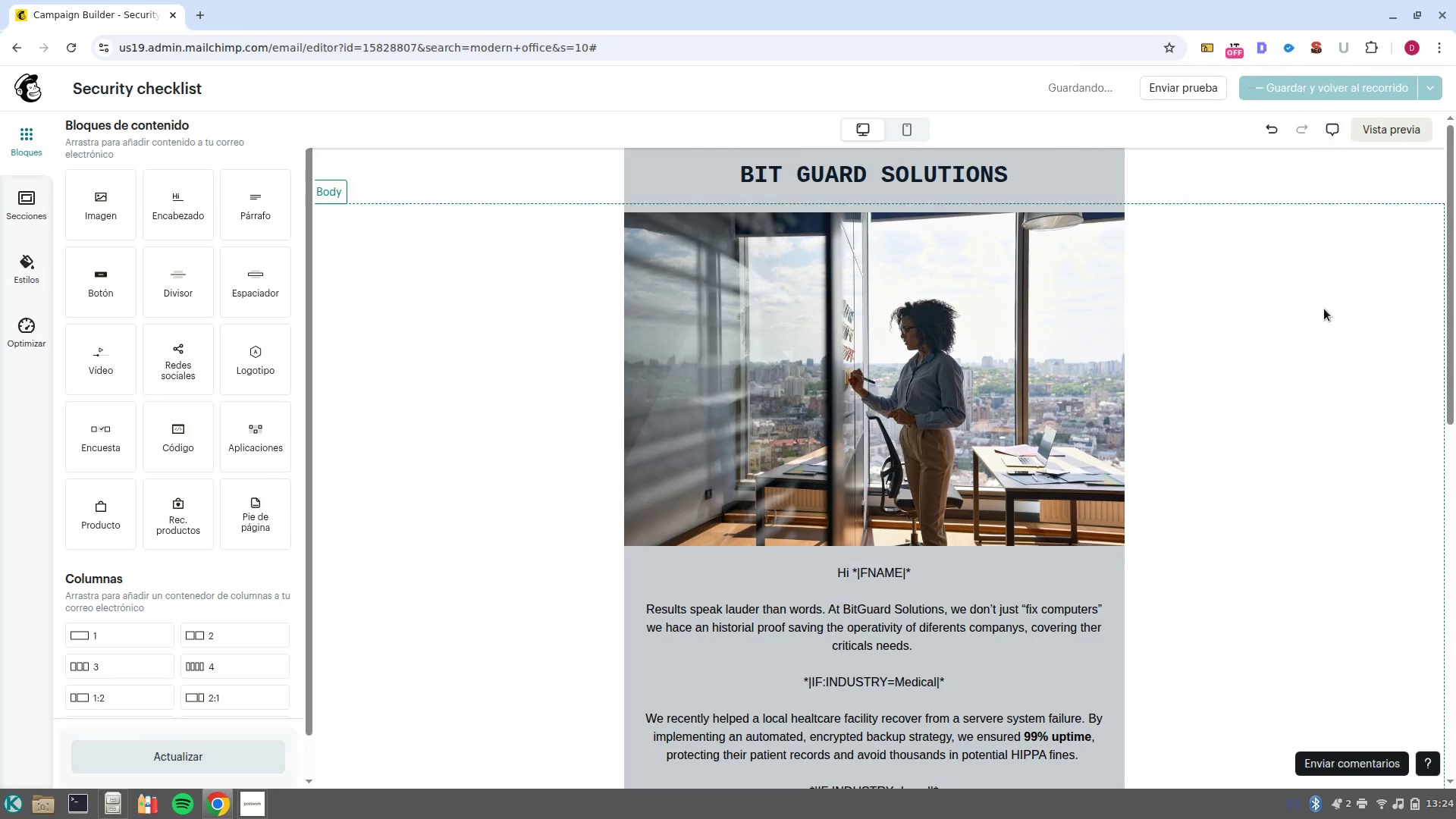 
left_click([1316, 89])
 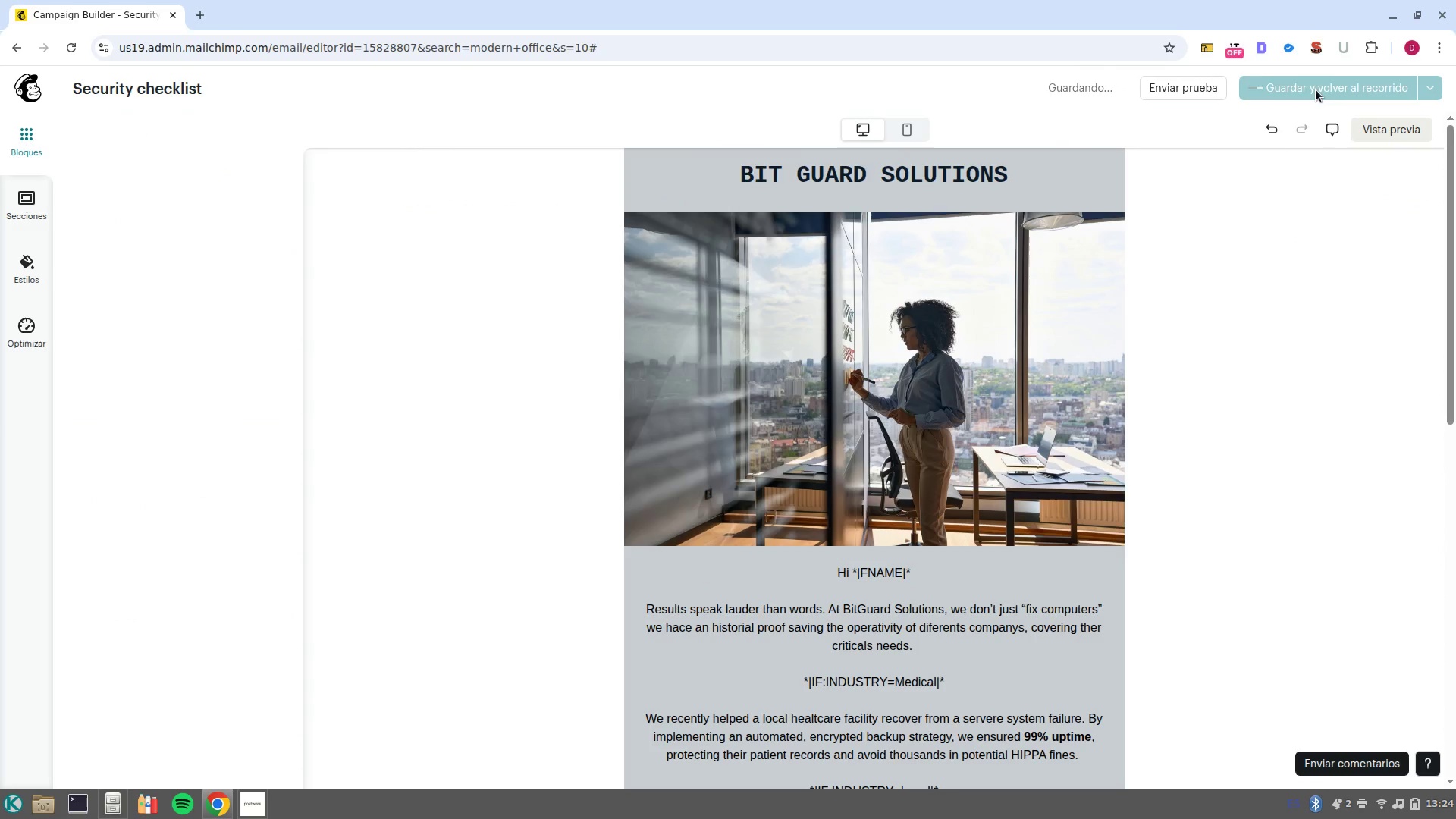 
scroll: coordinate [1289, 458], scroll_direction: down, amount: 9.0
 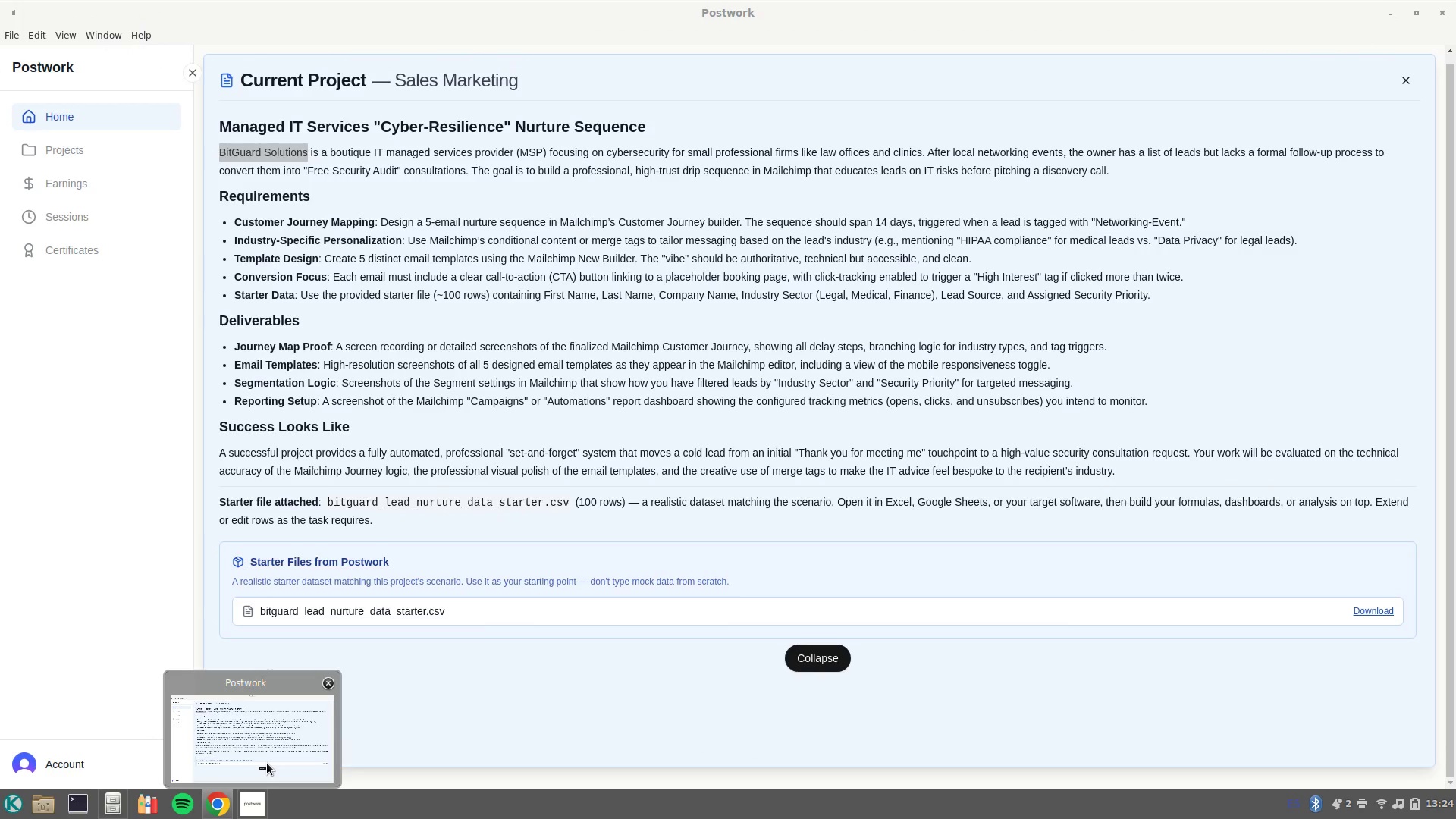 
wait(13.14)
 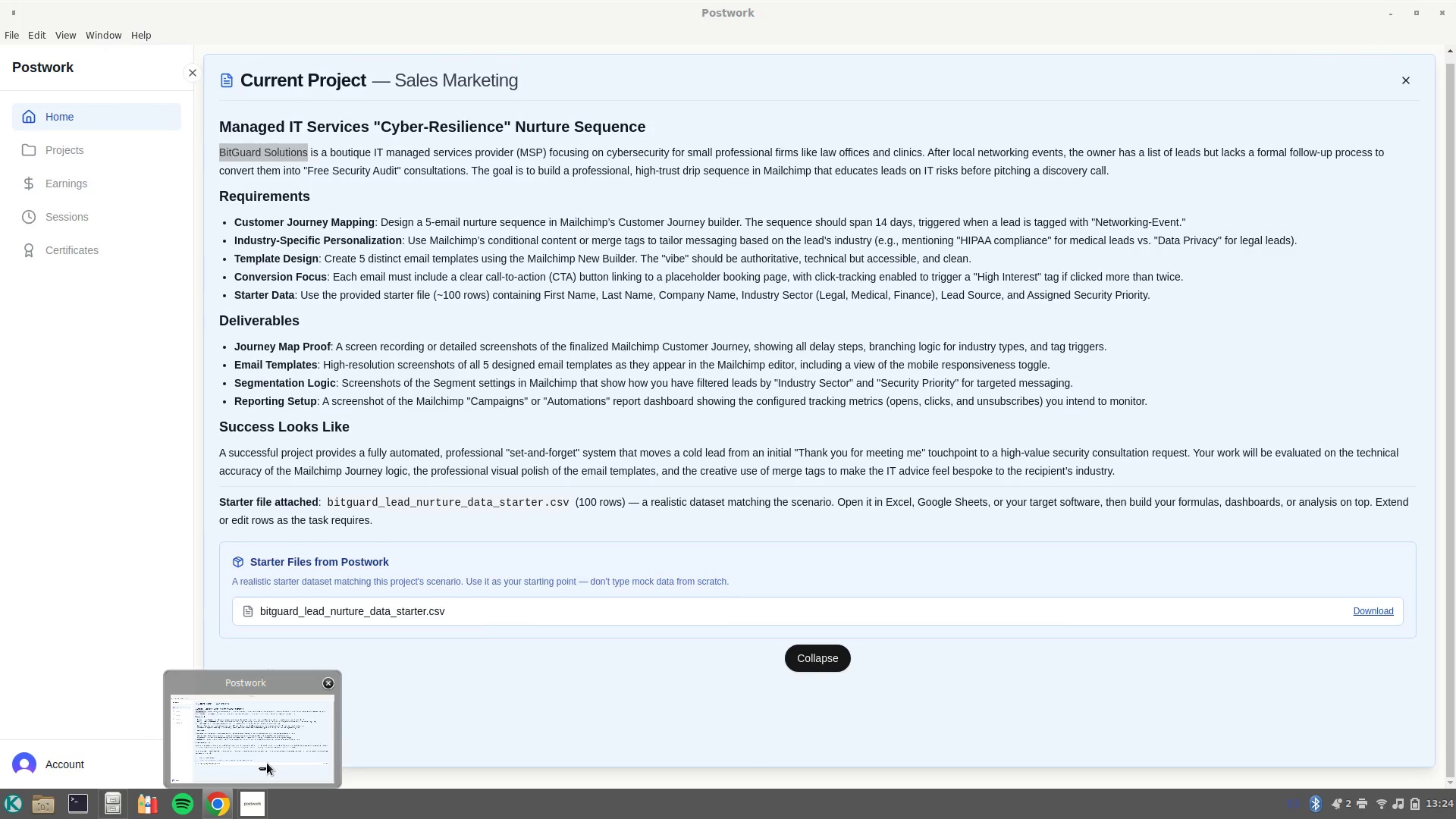 
scroll: coordinate [927, 435], scroll_direction: up, amount: 9.0
 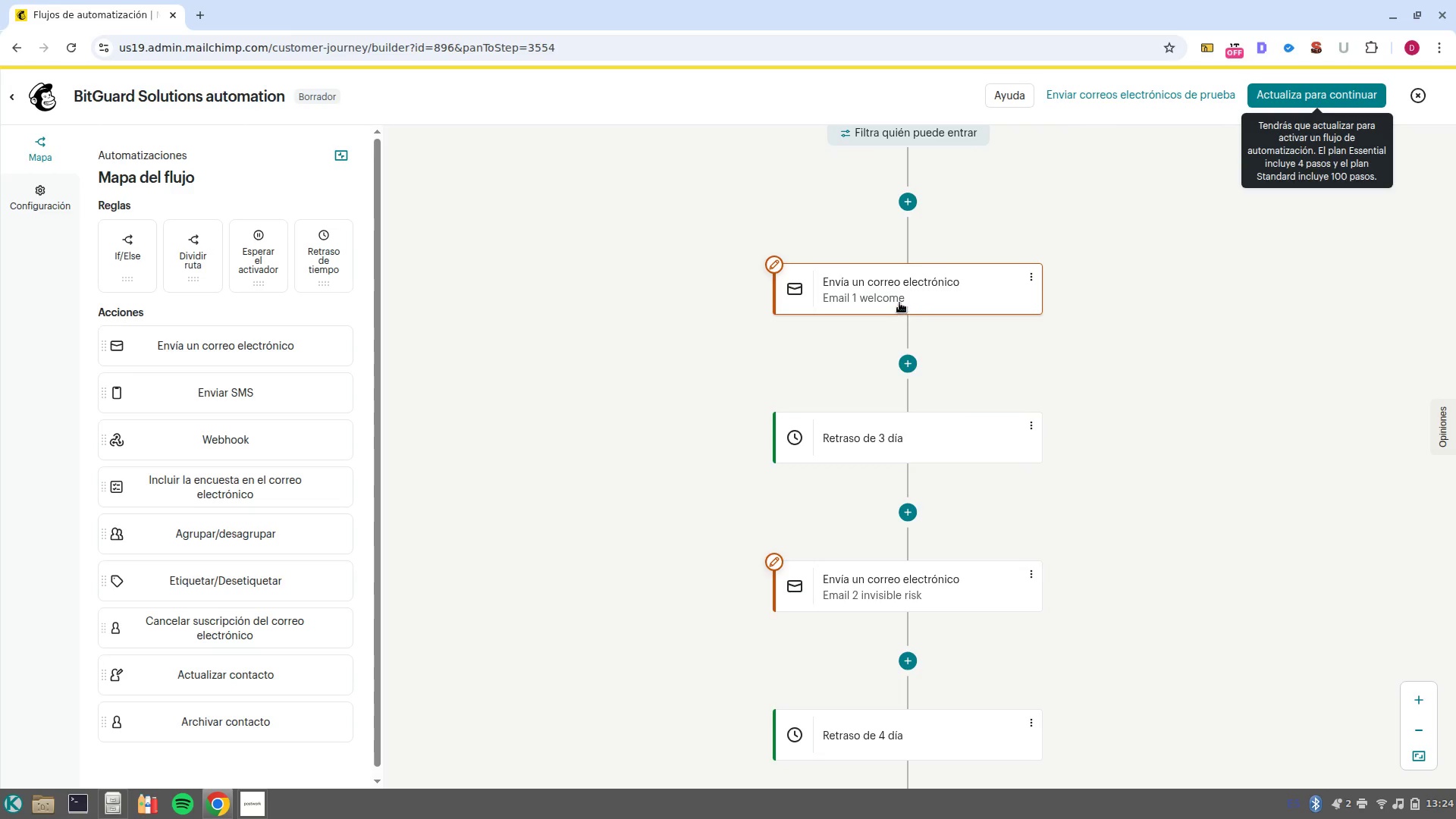 
left_click([899, 303])
 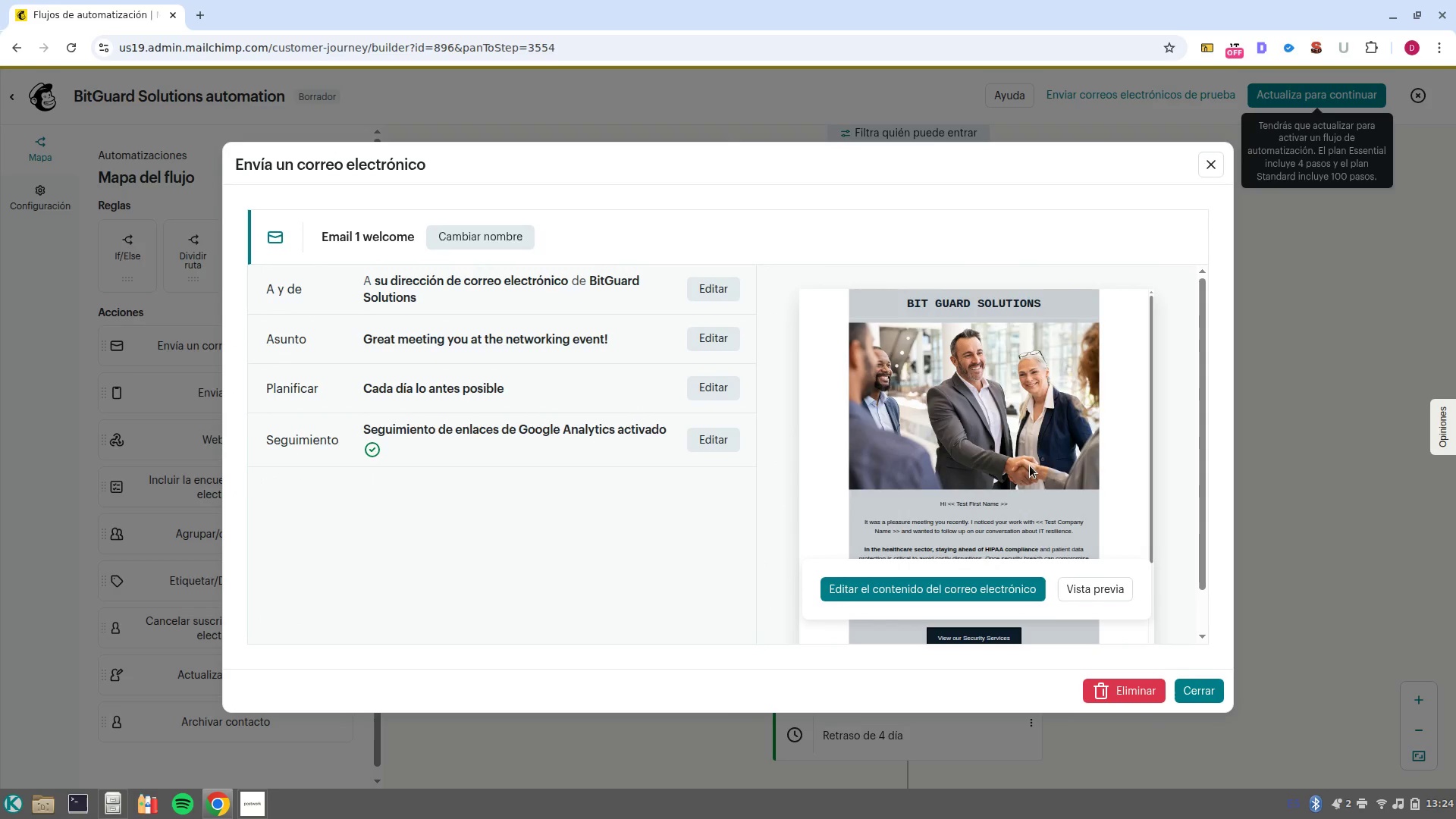 
left_click([960, 584])
 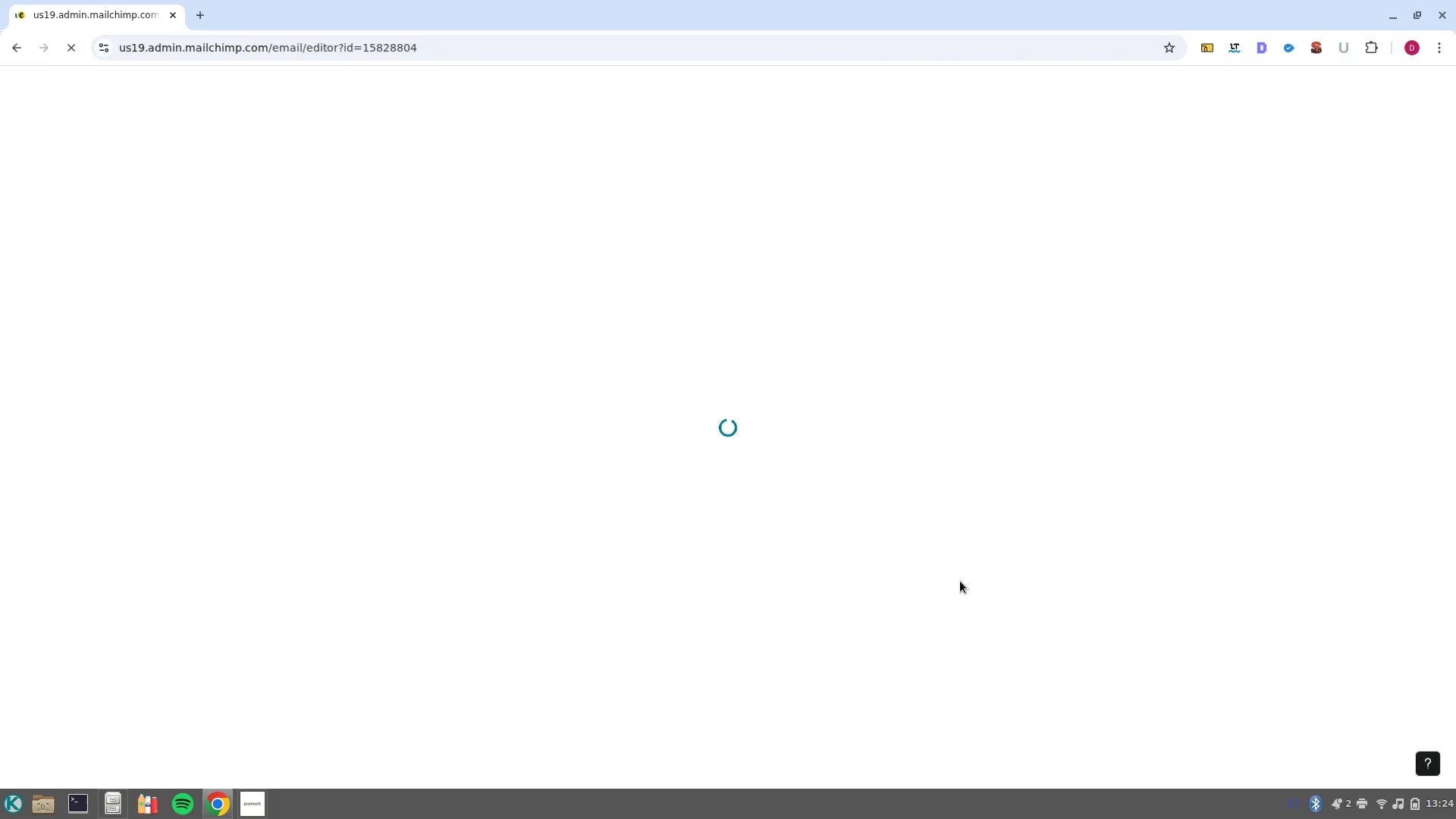 
wait(10.6)
 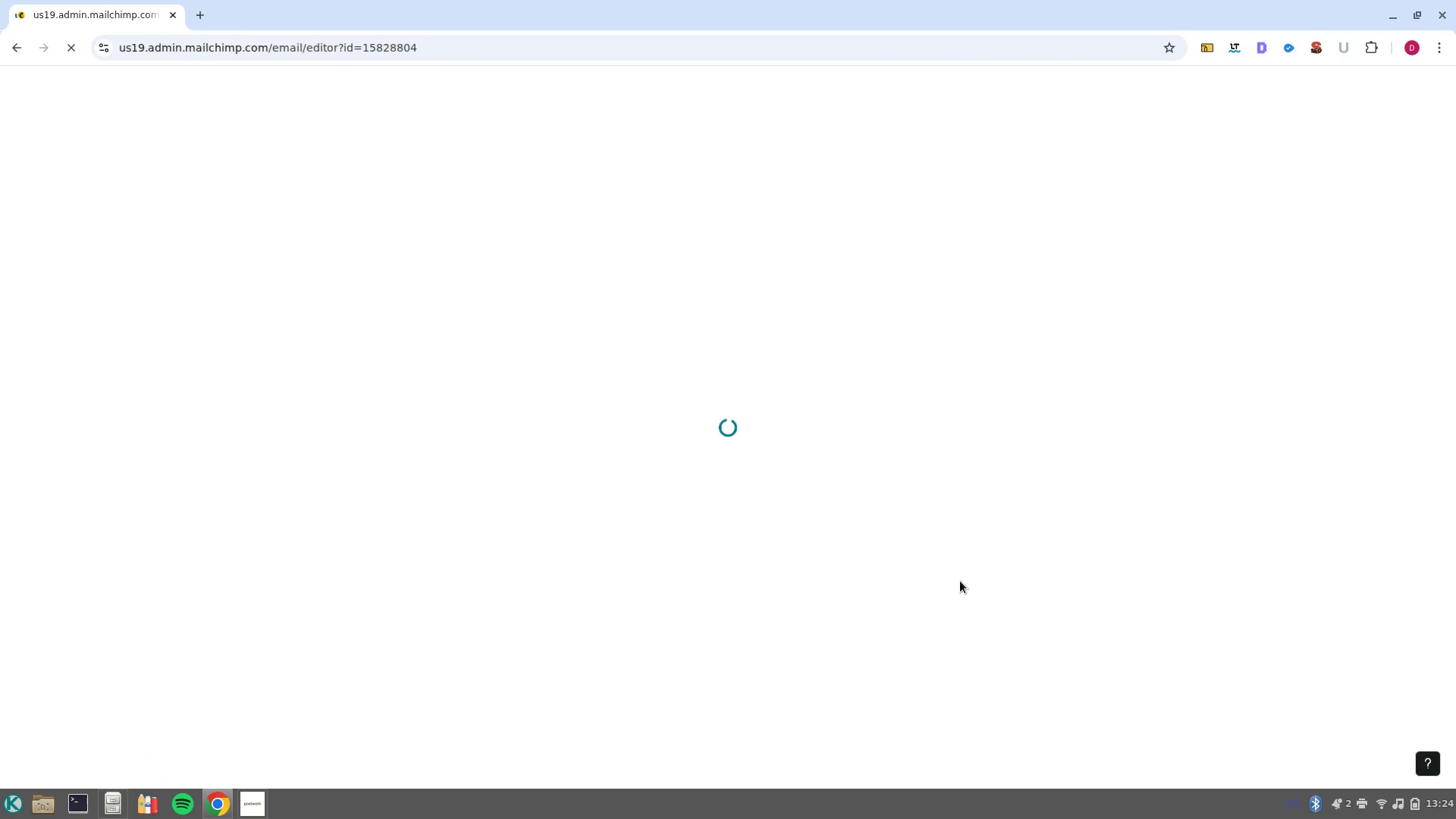 
scroll: coordinate [930, 608], scroll_direction: down, amount: 8.0
 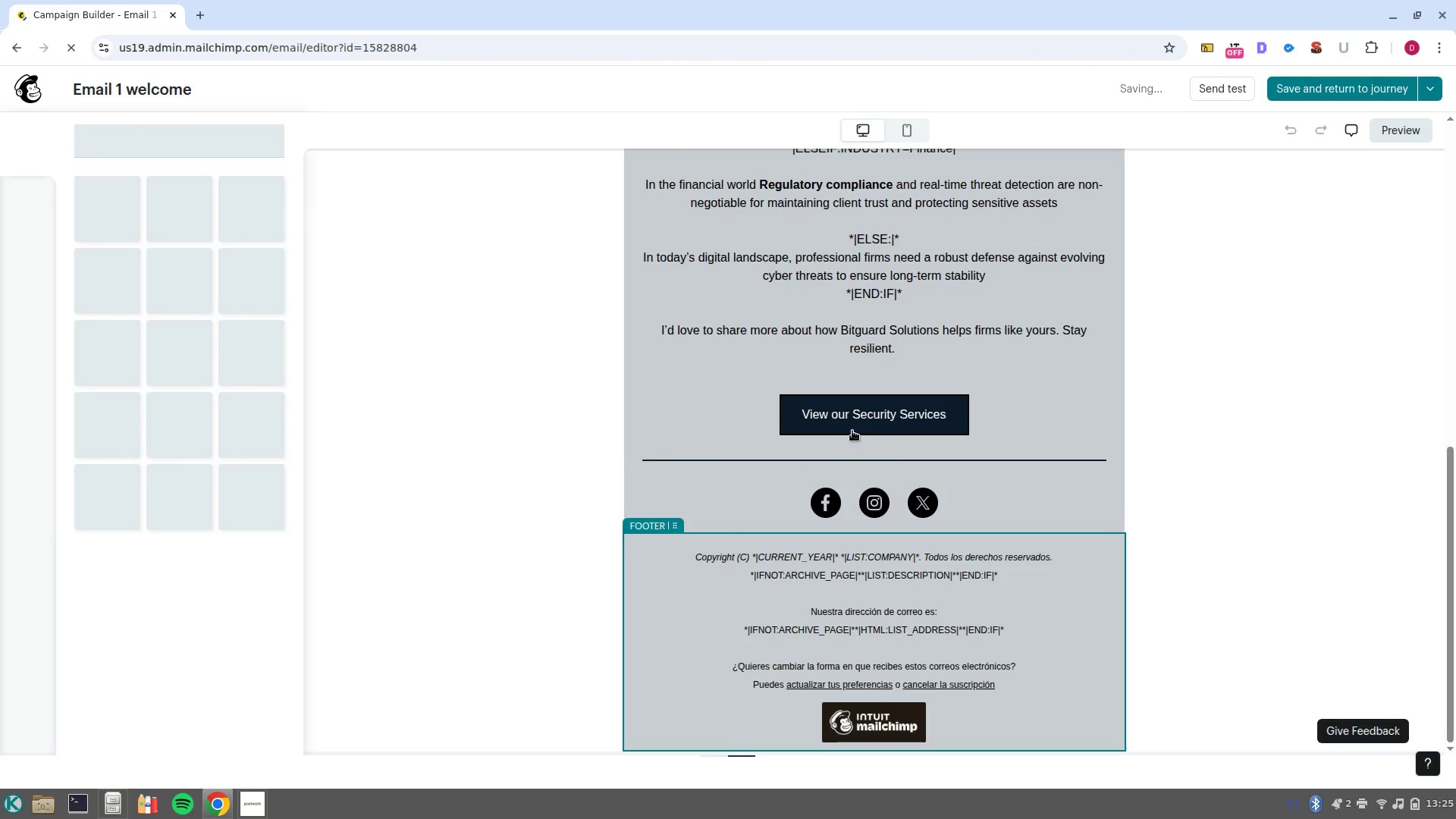 
left_click([852, 425])
 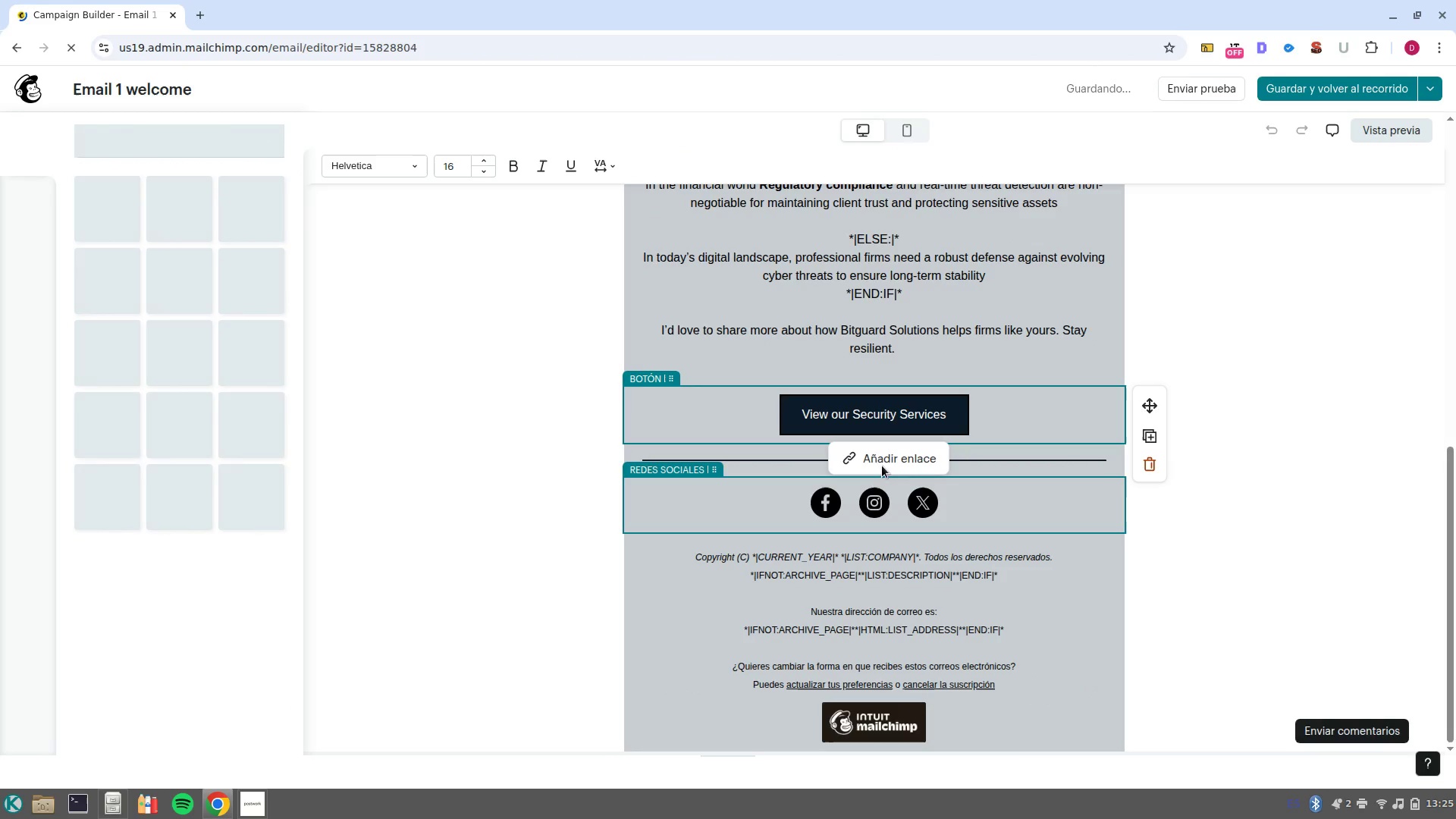 
left_click([870, 459])
 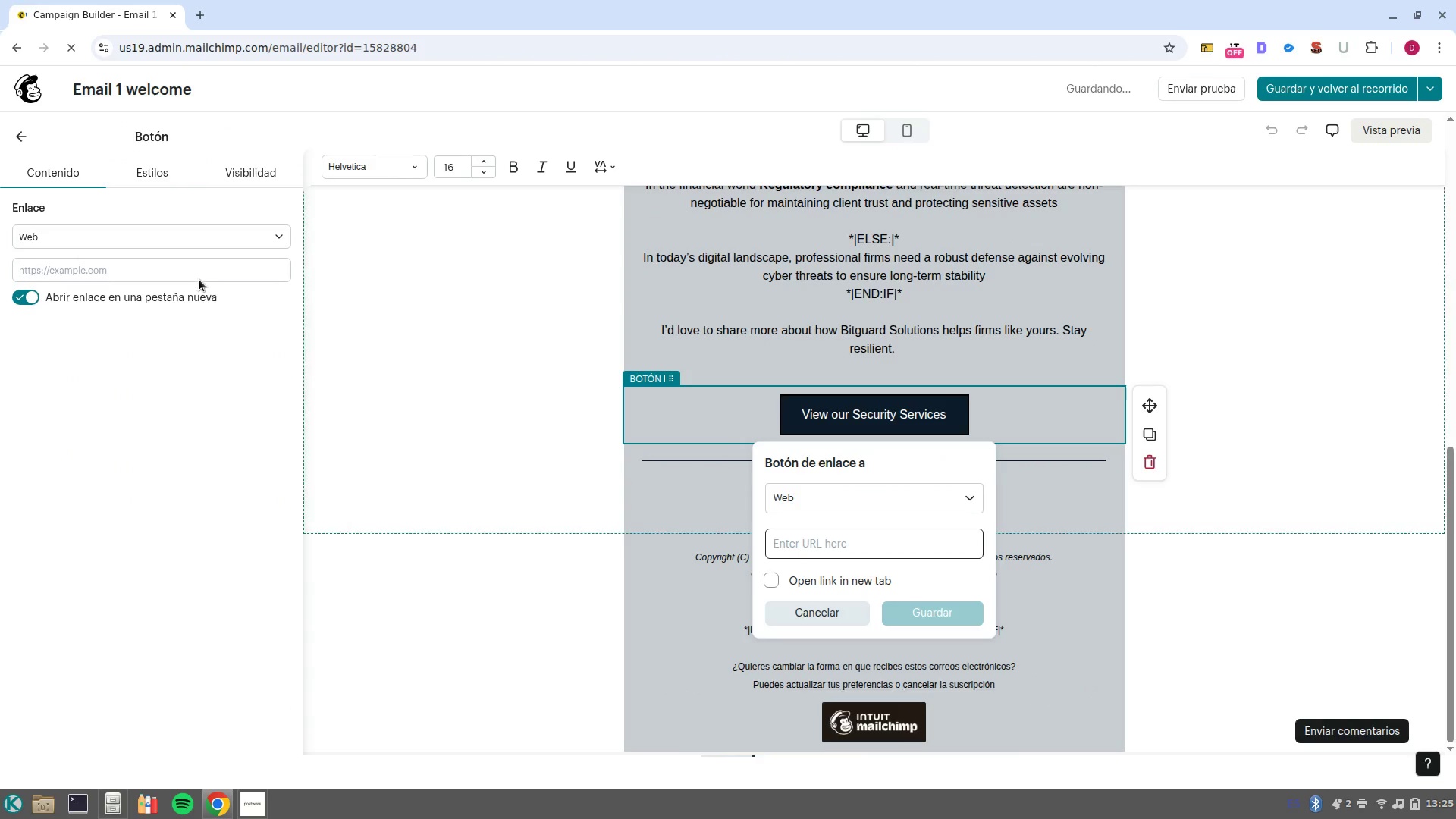 
left_click([191, 272])
 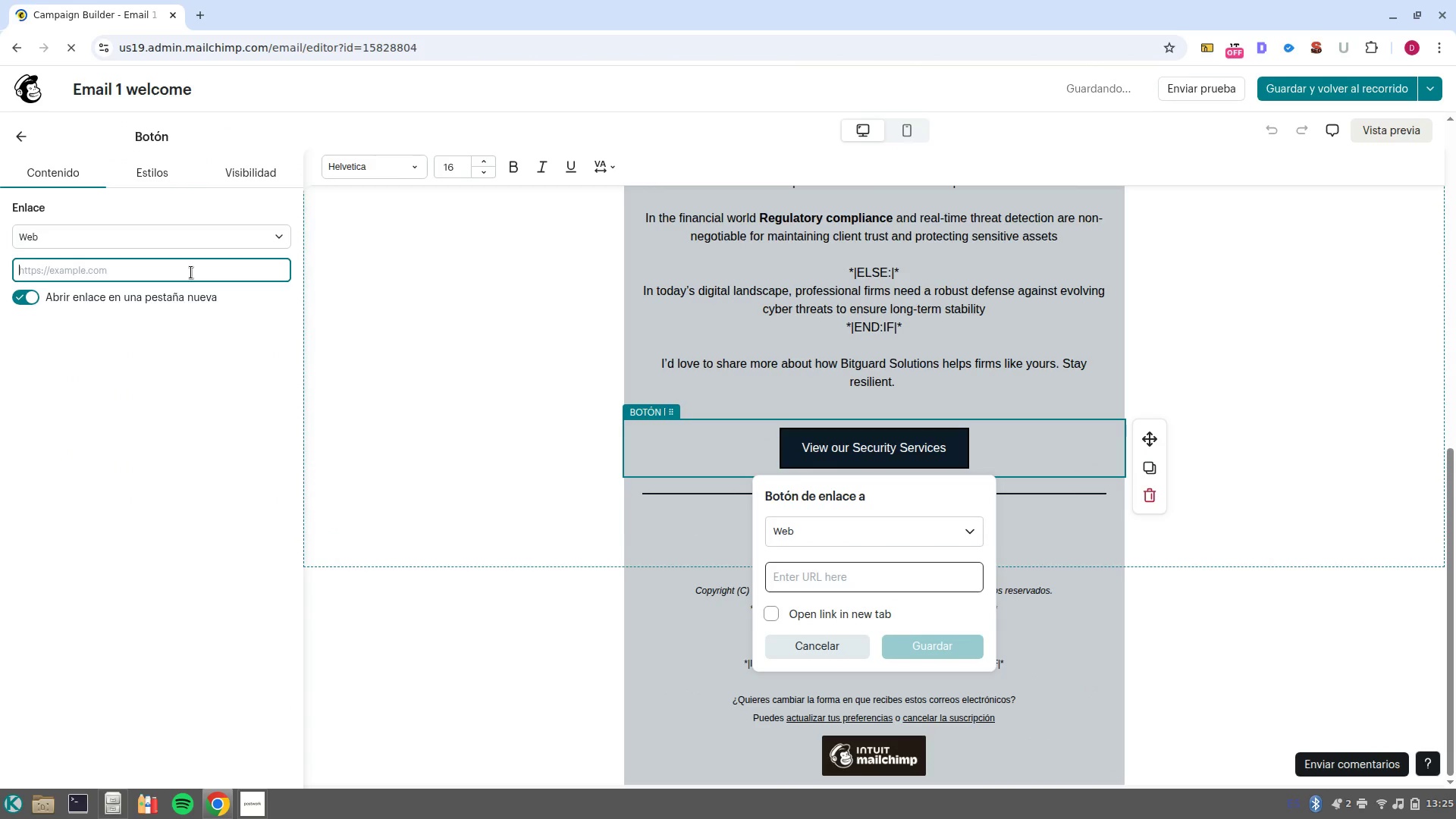 
type(www.google.com)
 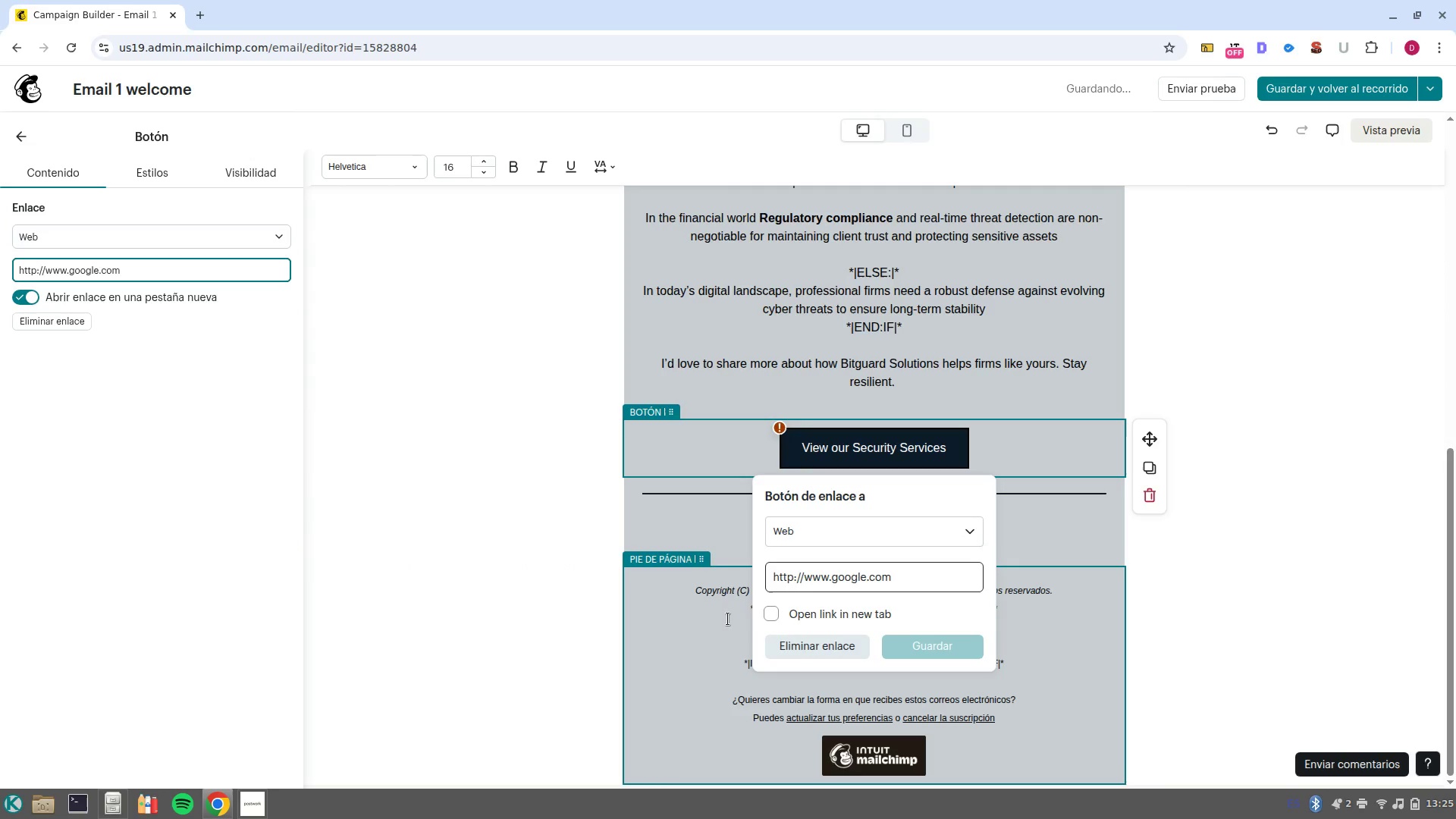 
left_click([774, 614])
 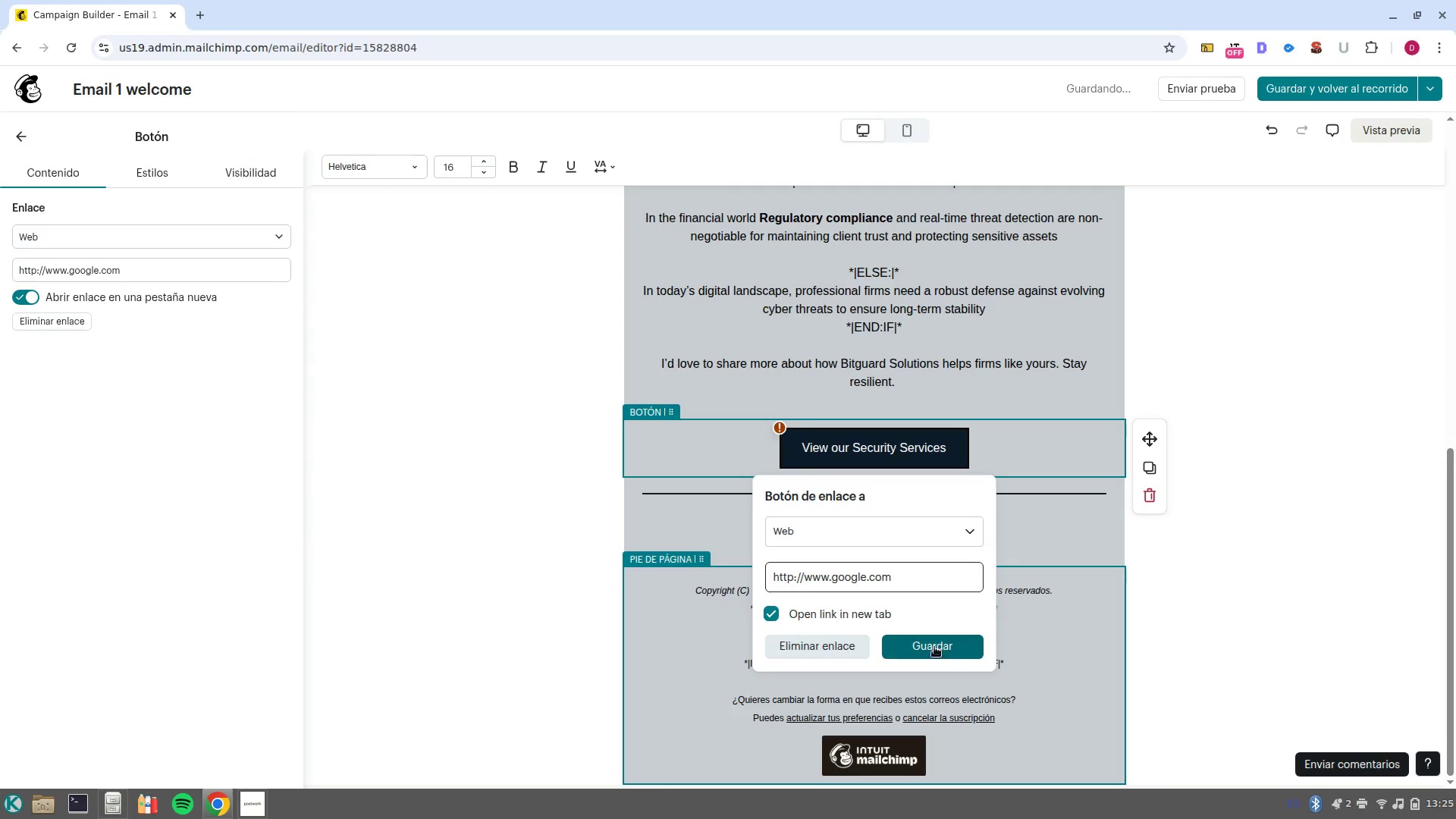 
left_click([936, 648])
 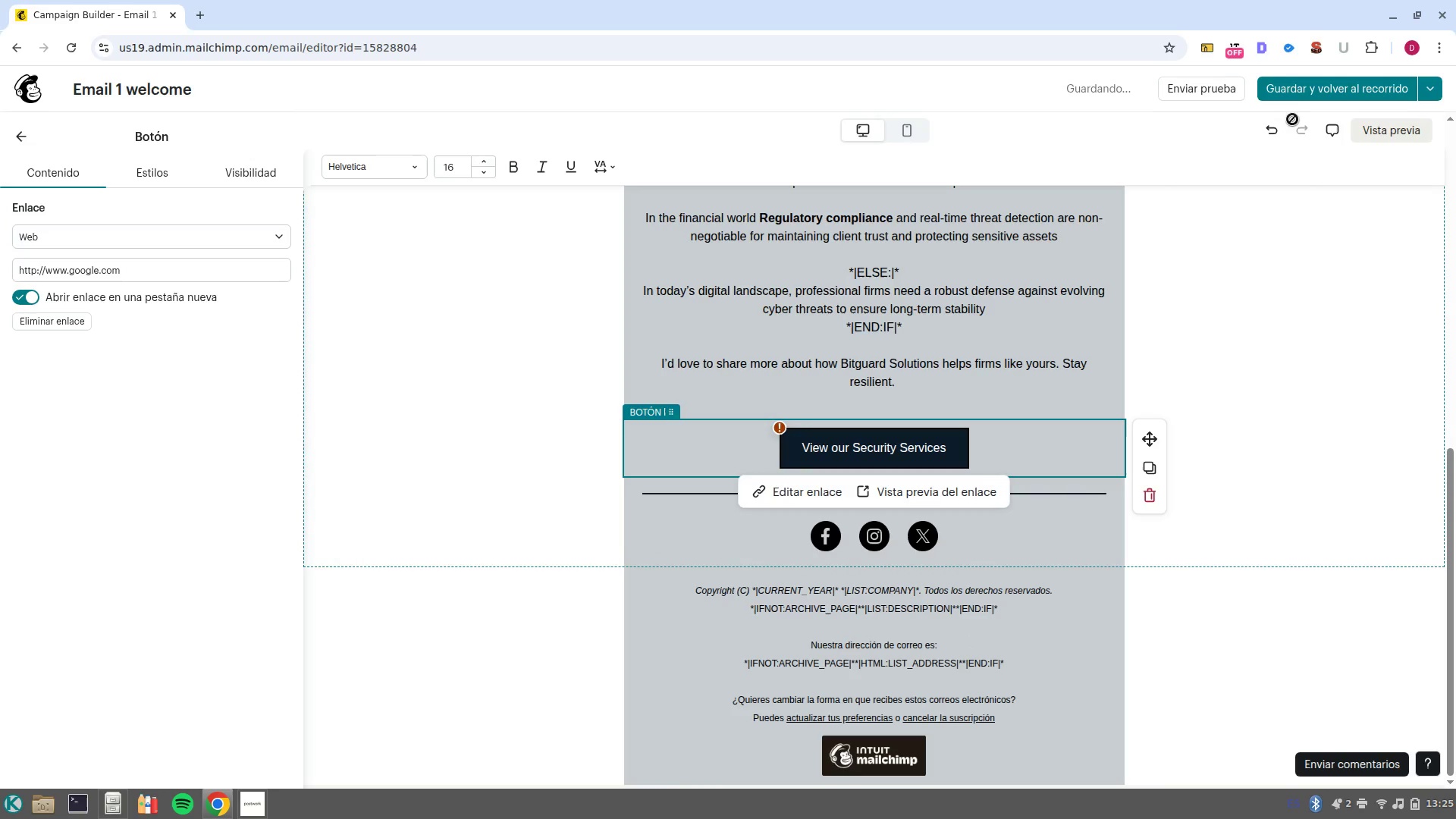 
left_click([1297, 95])
 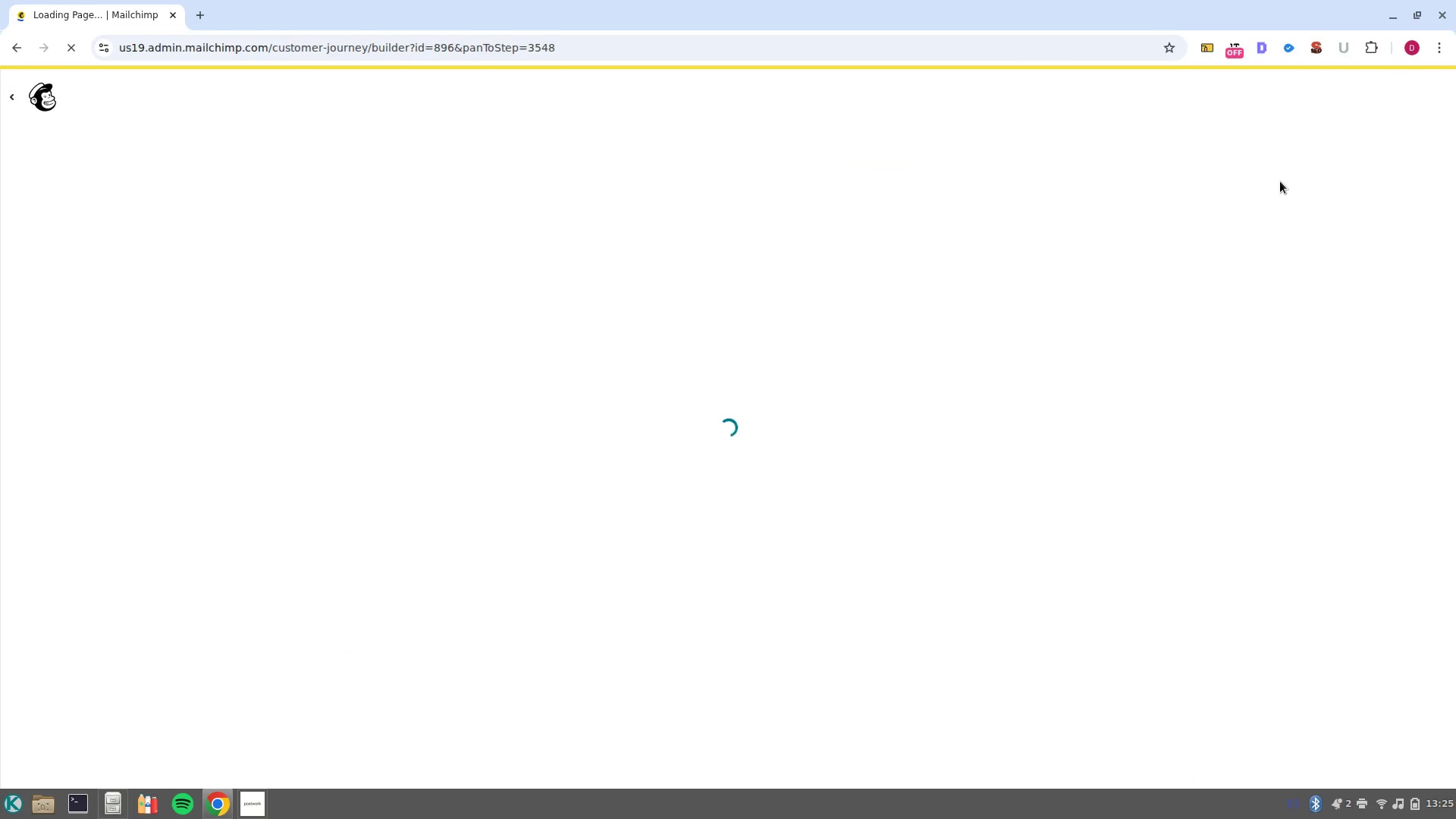 
wait(16.03)
 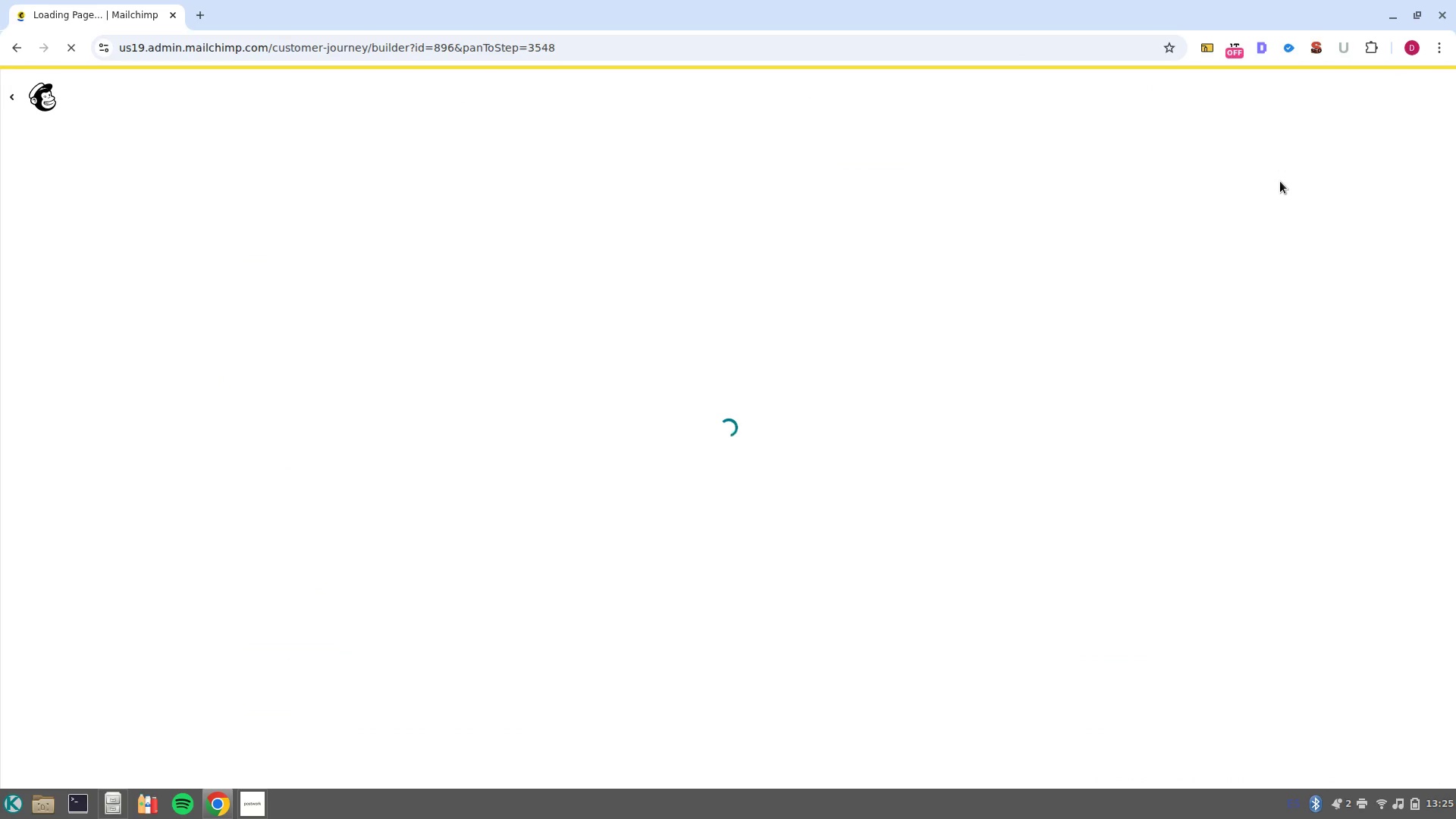 
scroll: coordinate [991, 464], scroll_direction: down, amount: 10.0
 